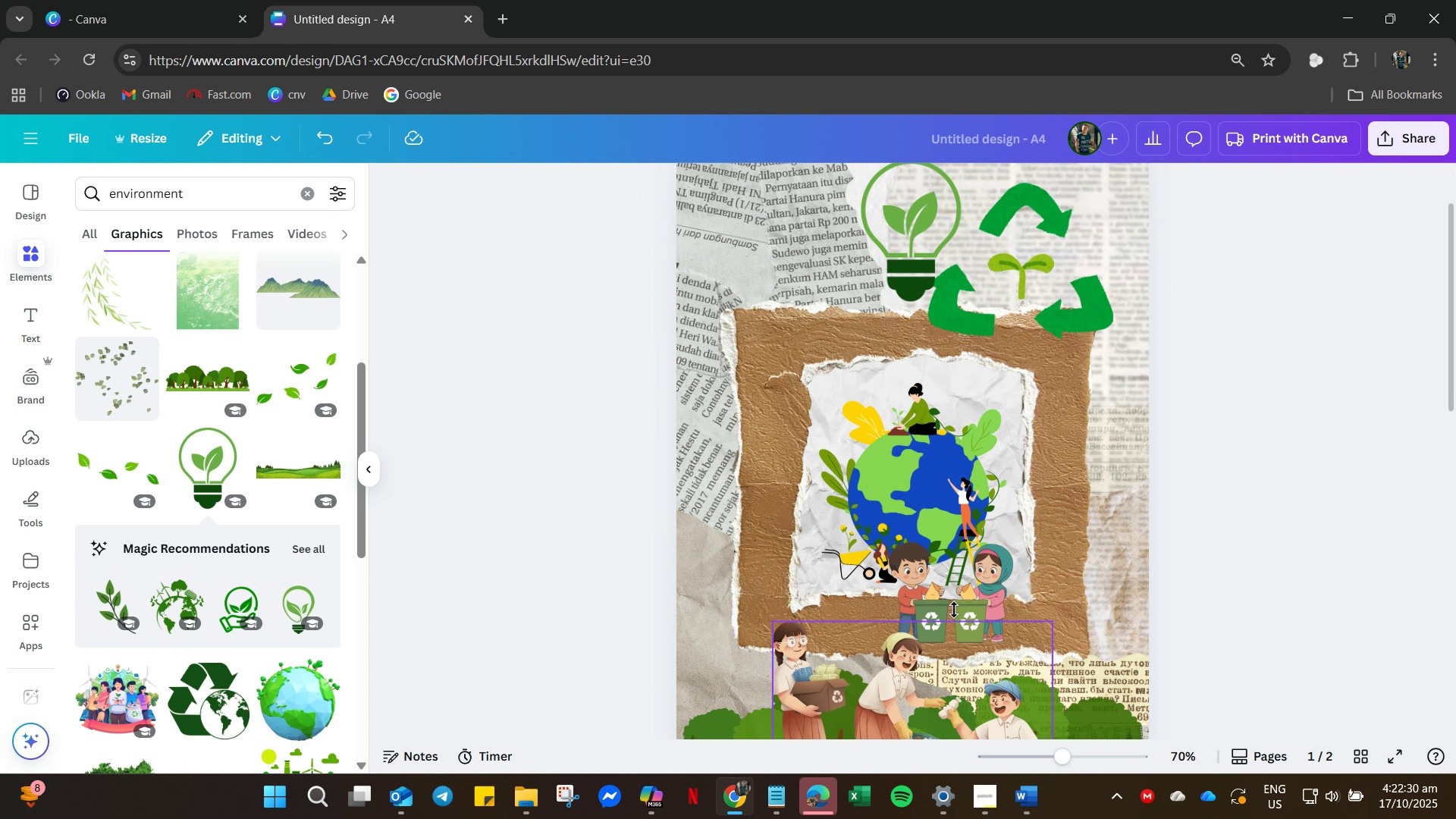 
left_click_drag(start_coordinate=[955, 622], to_coordinate=[843, 329])
 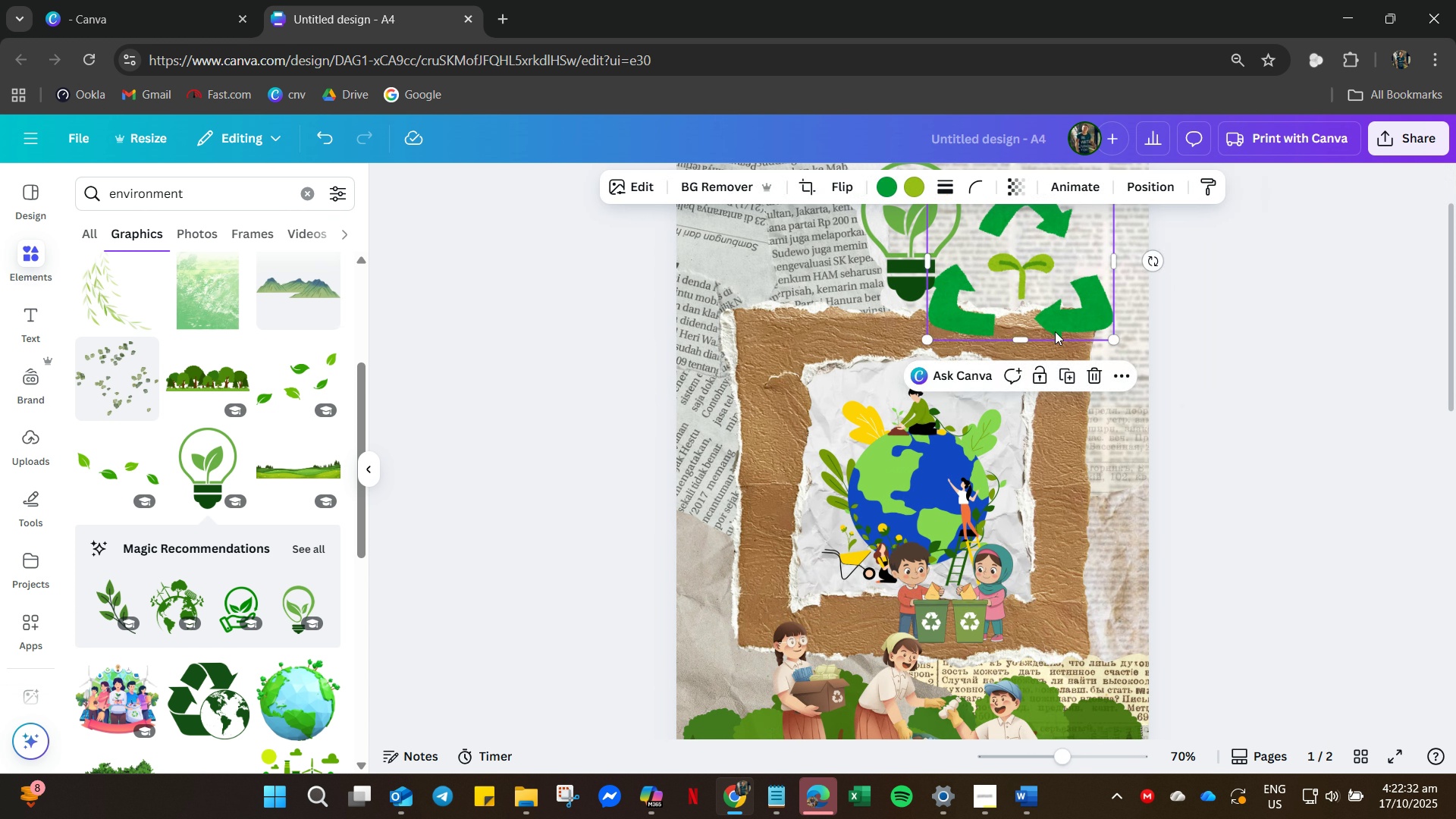 
left_click([1055, 331])
 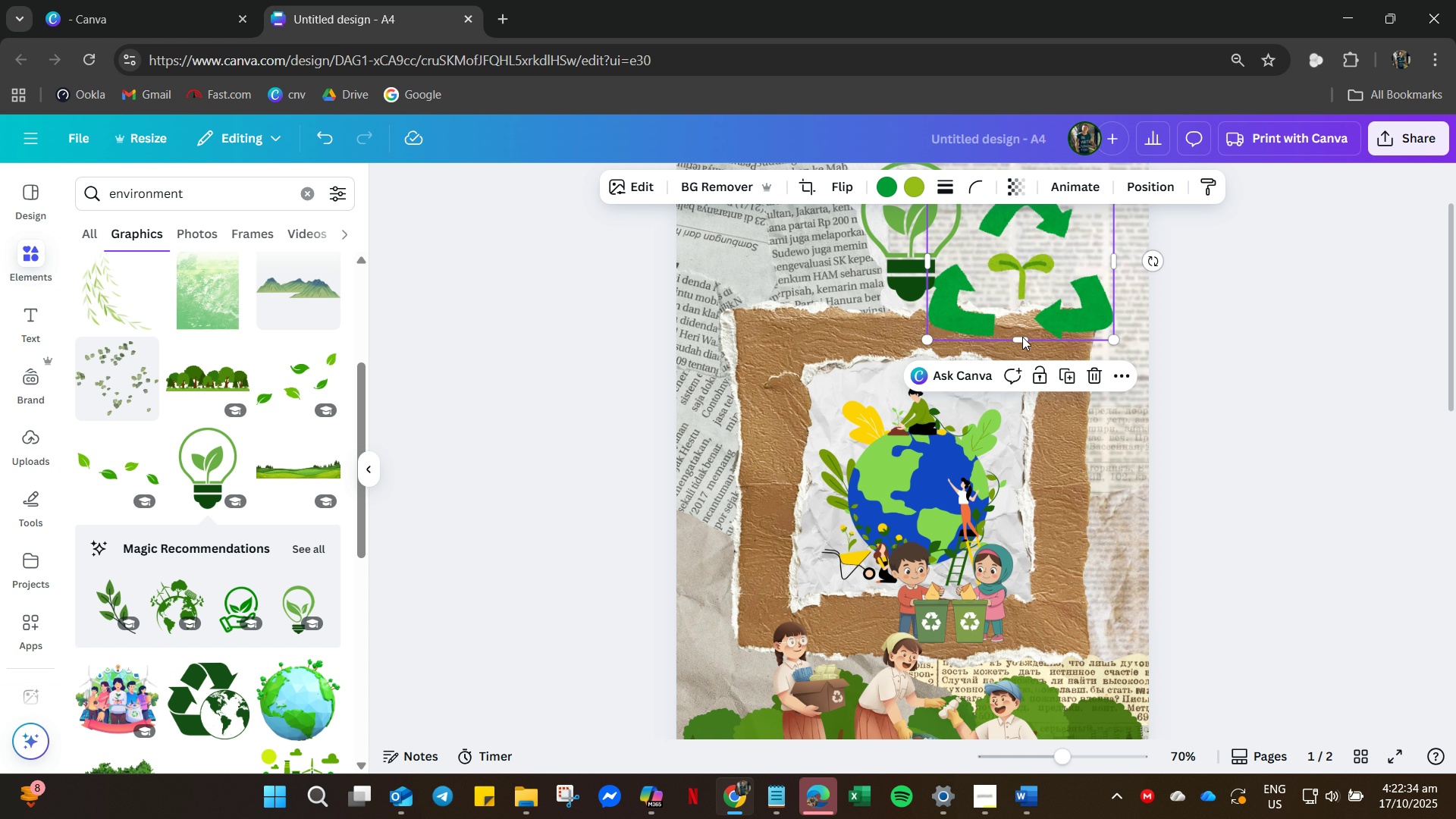 
scroll: coordinate [1058, 573], scroll_direction: down, amount: 11.0
 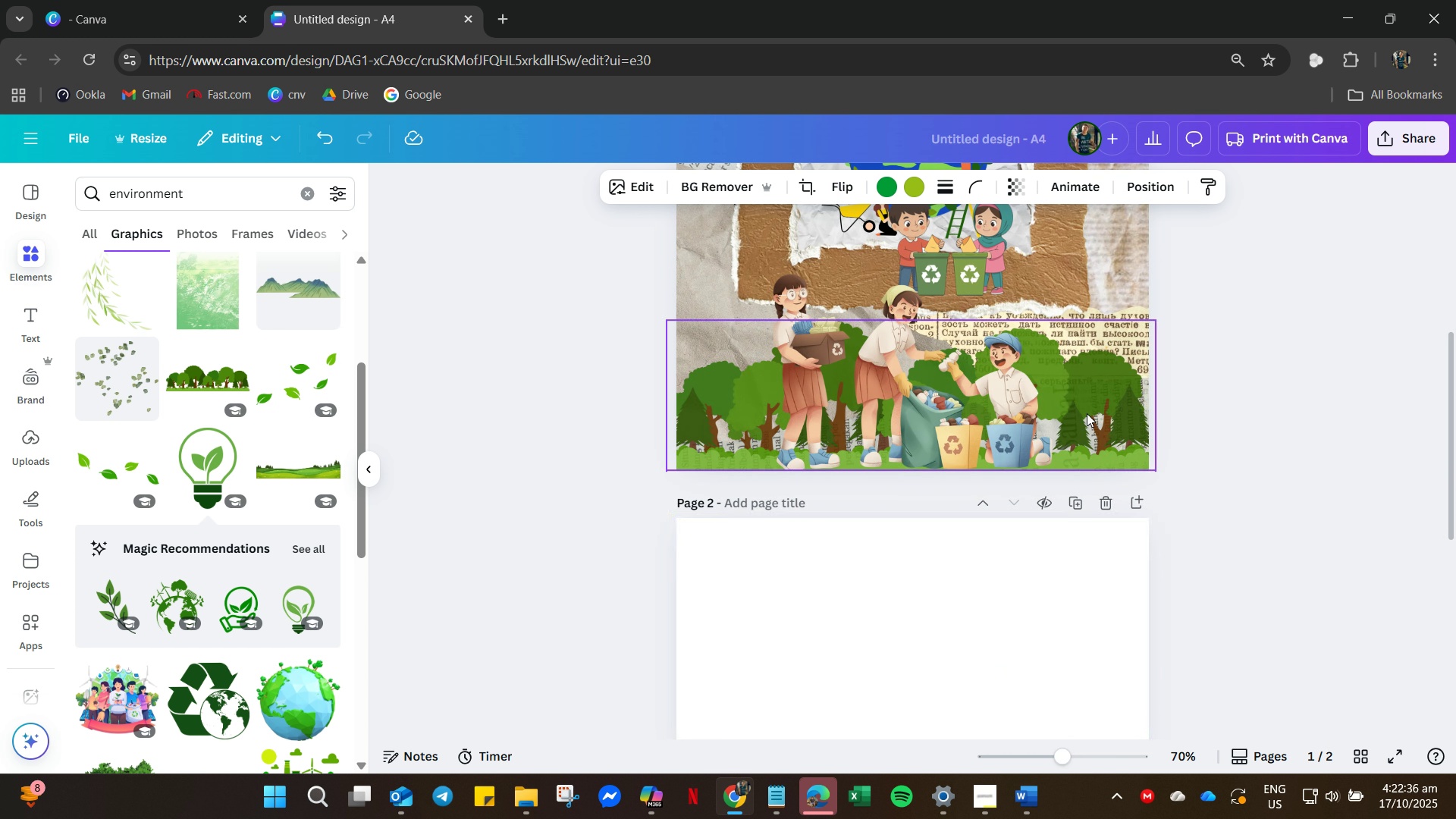 
scroll: coordinate [1084, 380], scroll_direction: up, amount: 7.0
 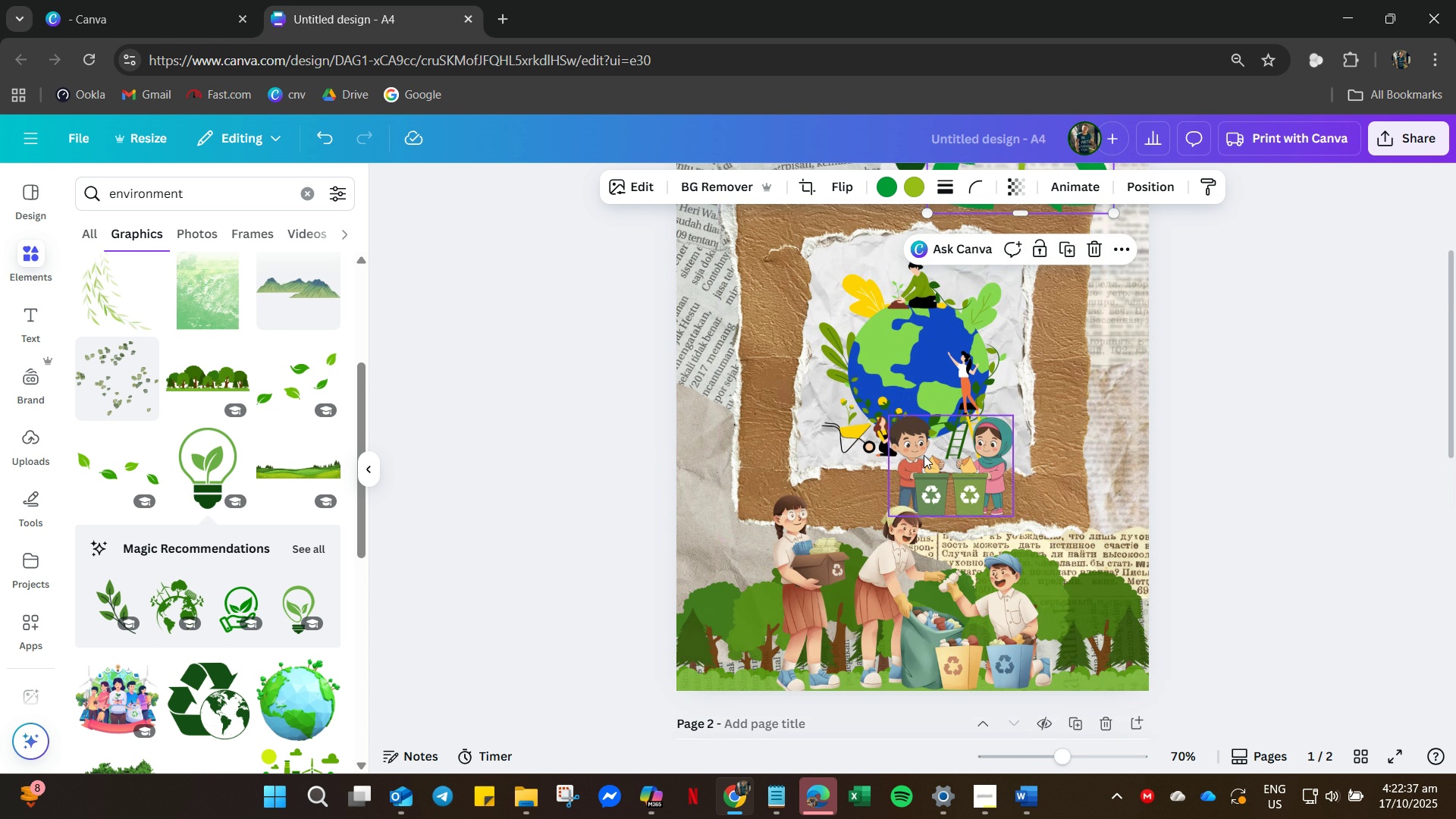 
hold_key(key=ControlLeft, duration=0.55)
scroll: coordinate [974, 421], scroll_direction: down, amount: 4.0
 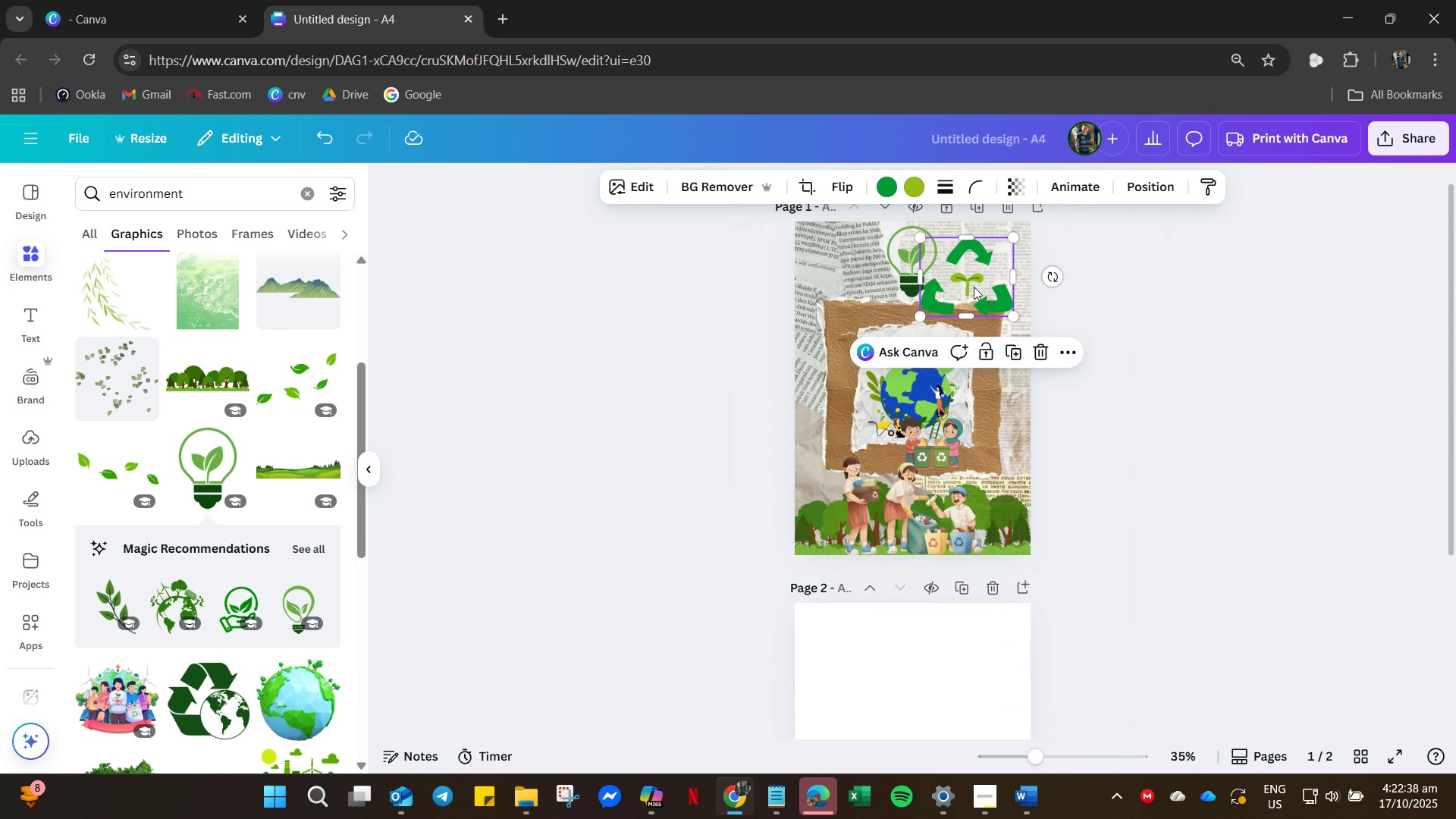 
left_click_drag(start_coordinate=[970, 277], to_coordinate=[925, 696])
 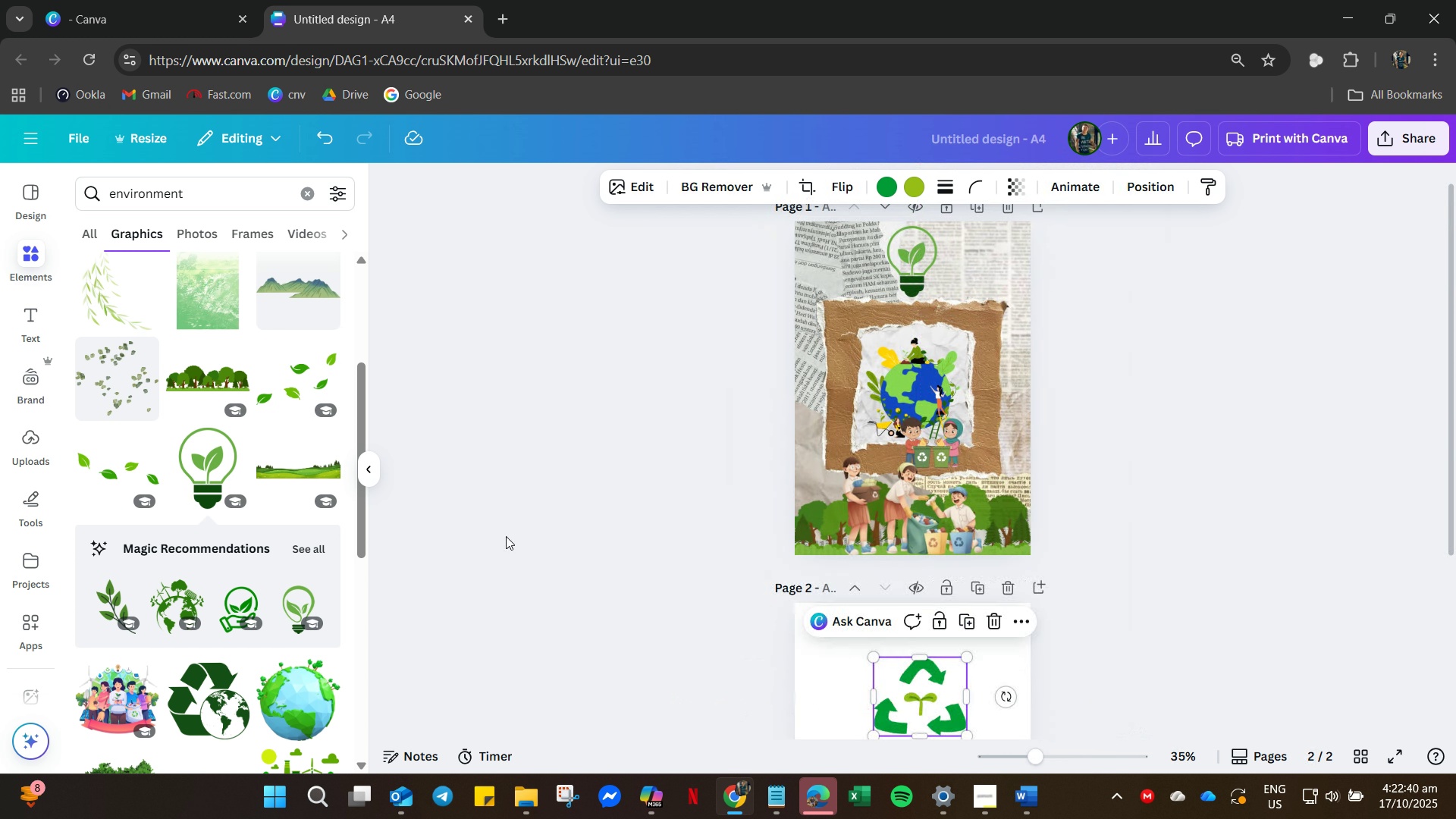 
left_click([506, 536])
 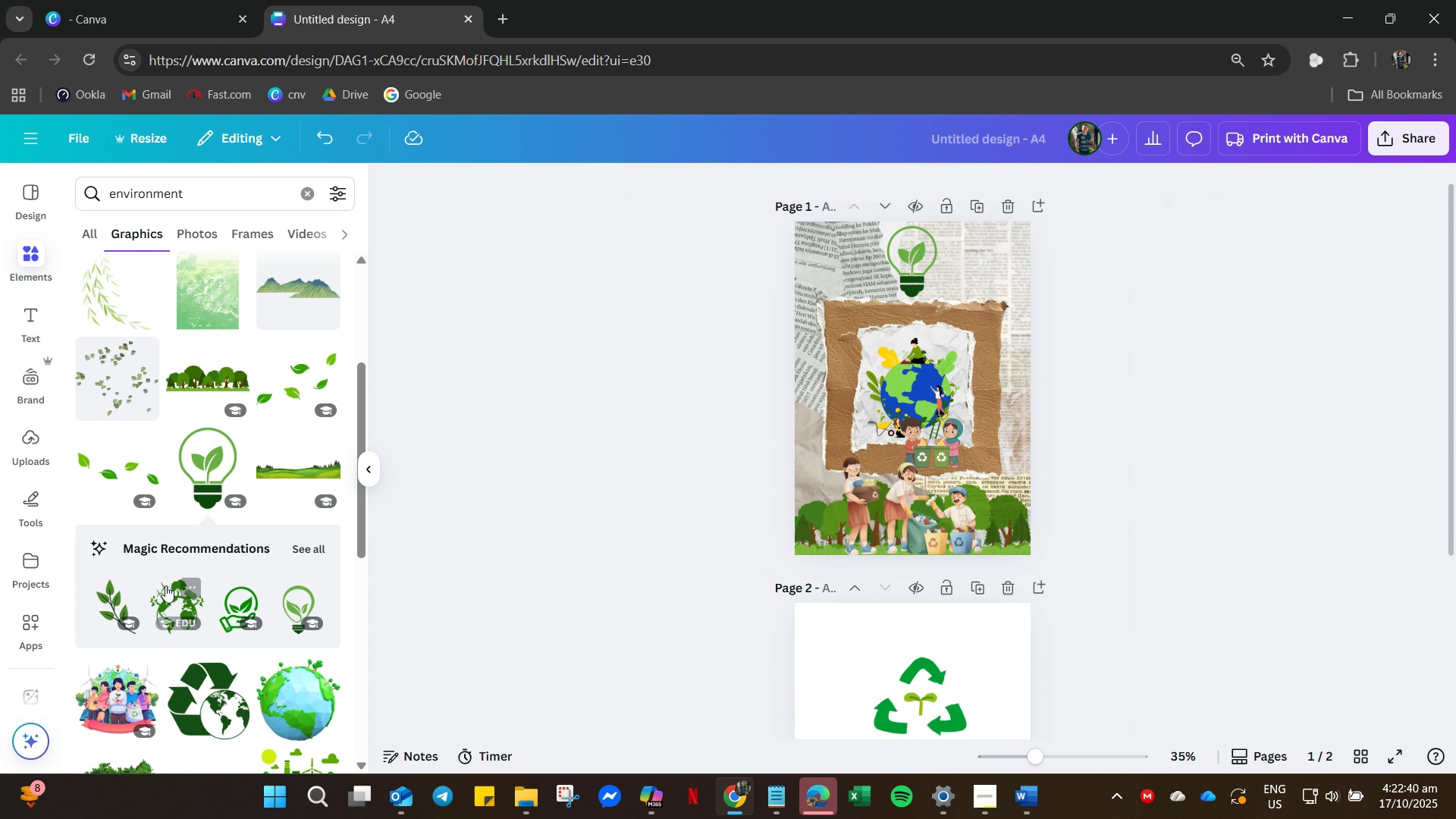 
scroll: coordinate [172, 595], scroll_direction: down, amount: 13.0
 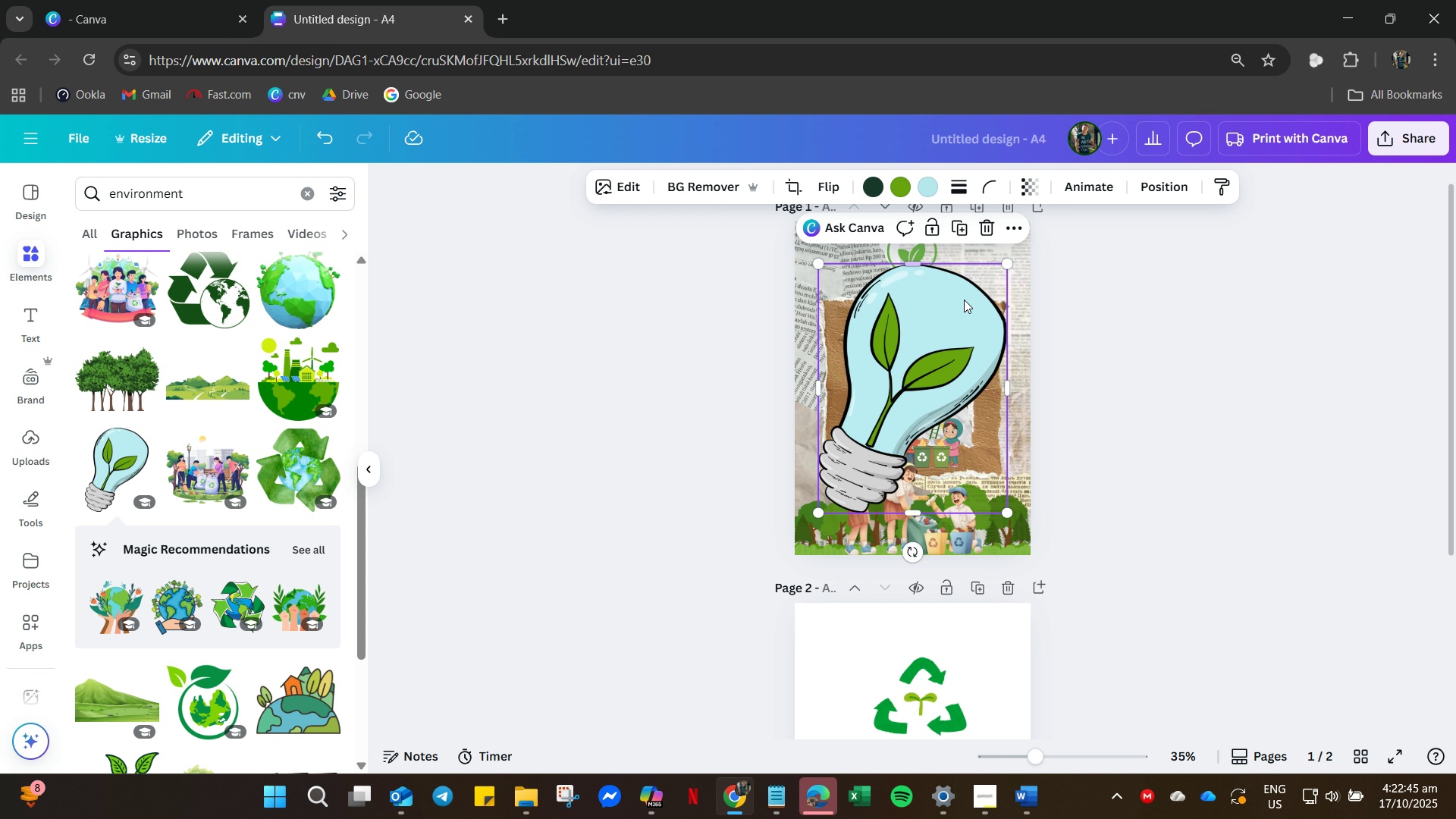 
wait(5.11)
 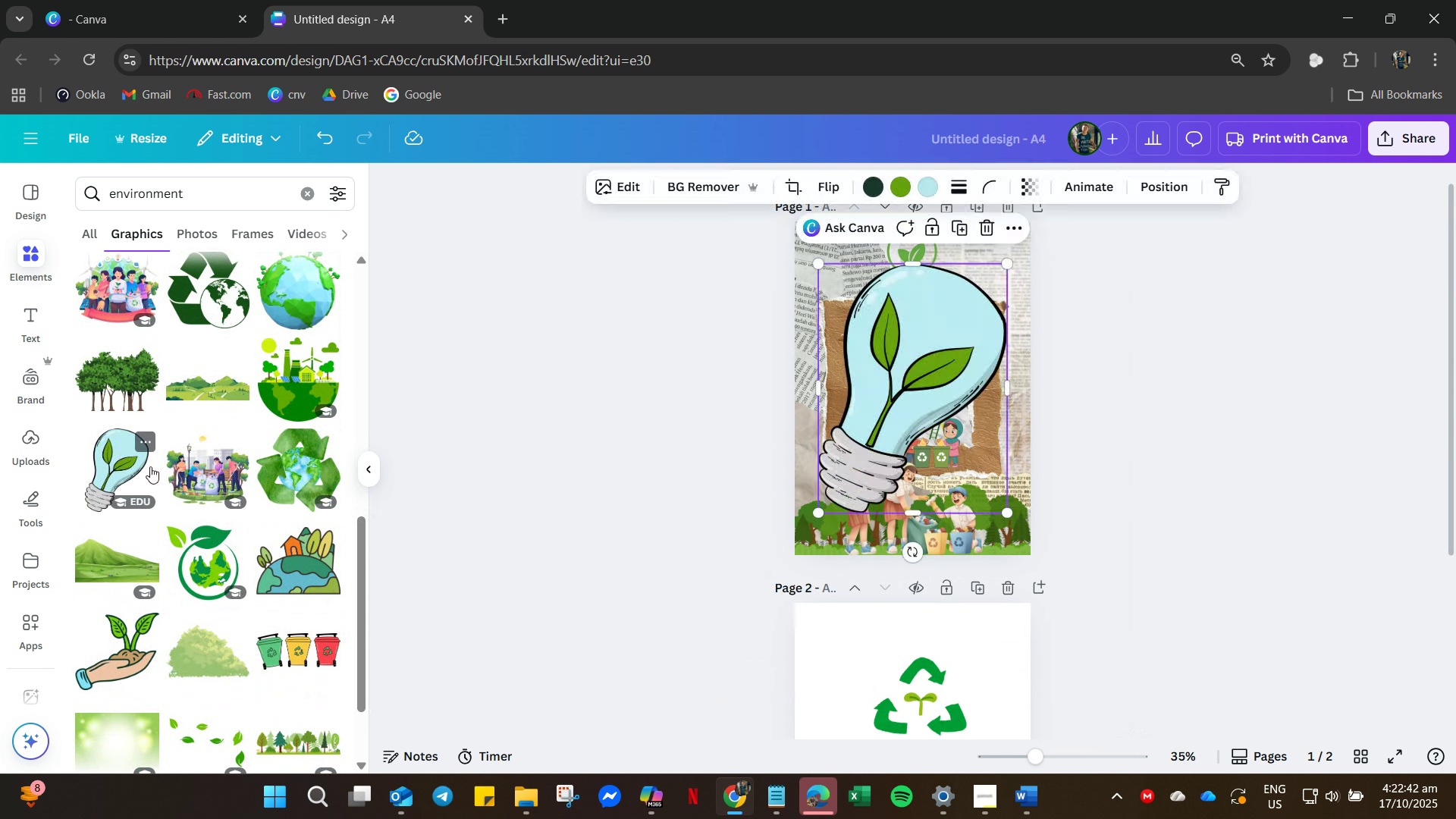 
hold_key(key=ControlLeft, duration=1.34)
scroll: coordinate [965, 397], scroll_direction: up, amount: 3.0
 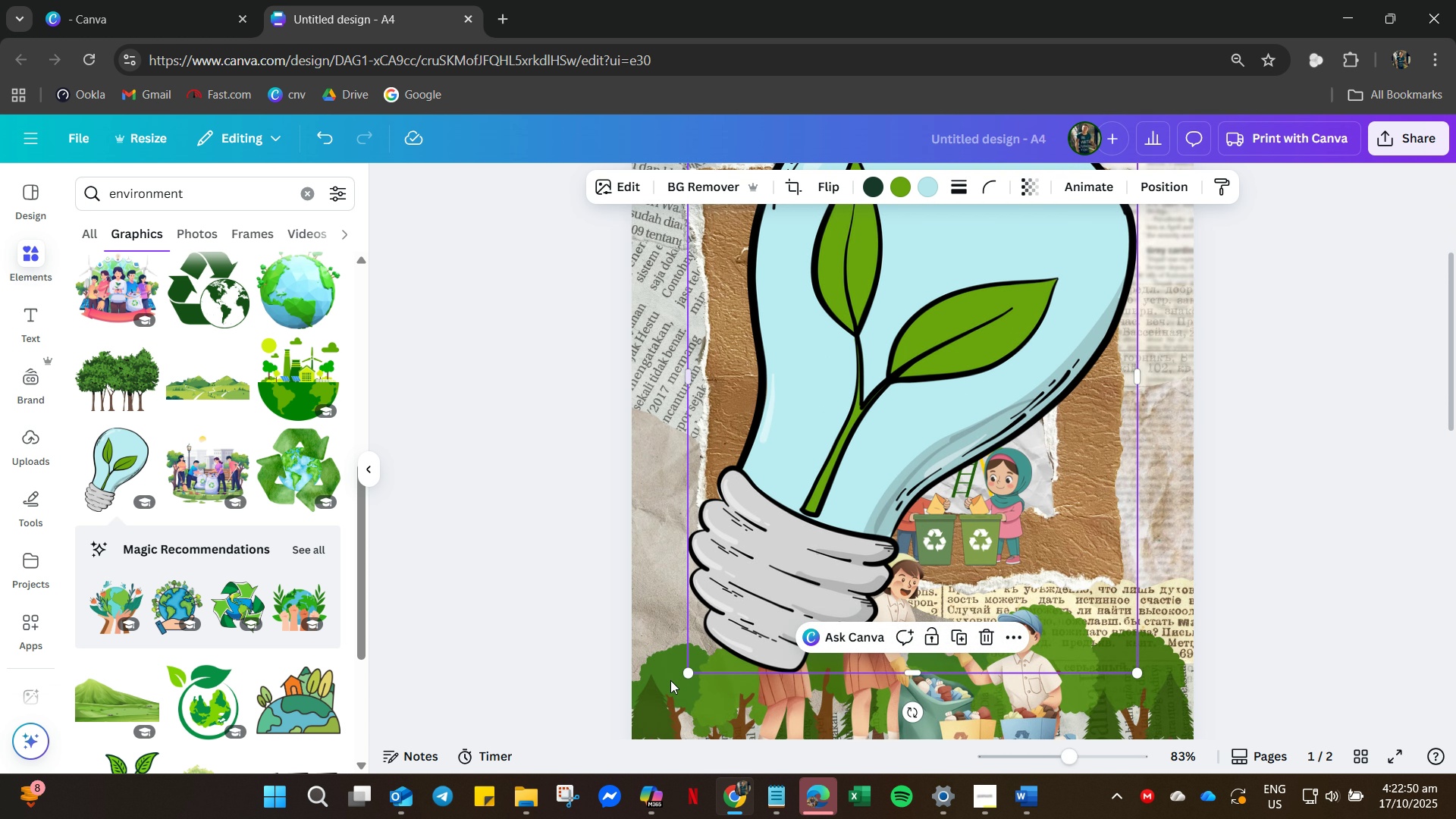 
left_click([692, 674])
 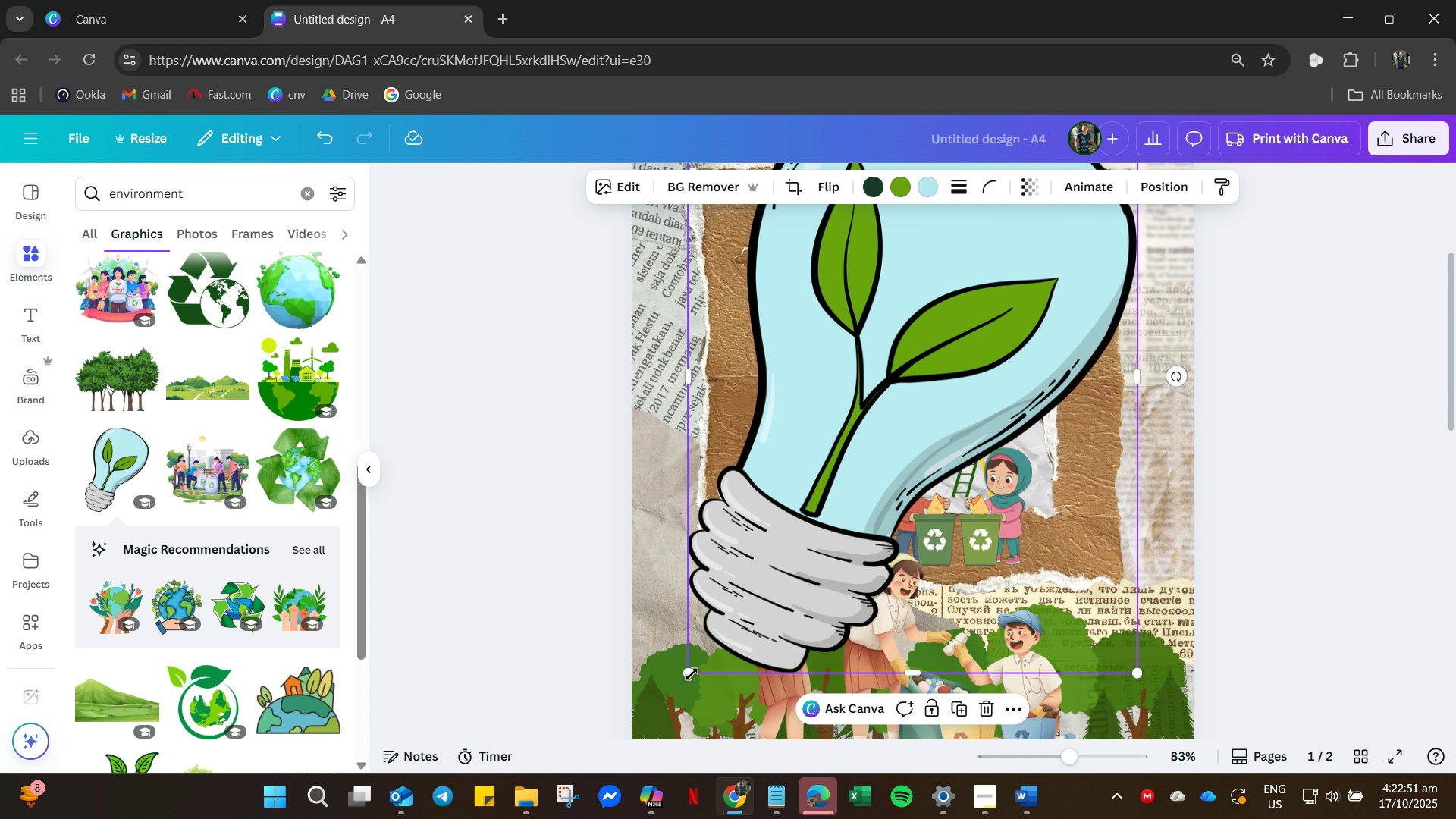 
left_click_drag(start_coordinate=[692, 674], to_coordinate=[893, 493])
 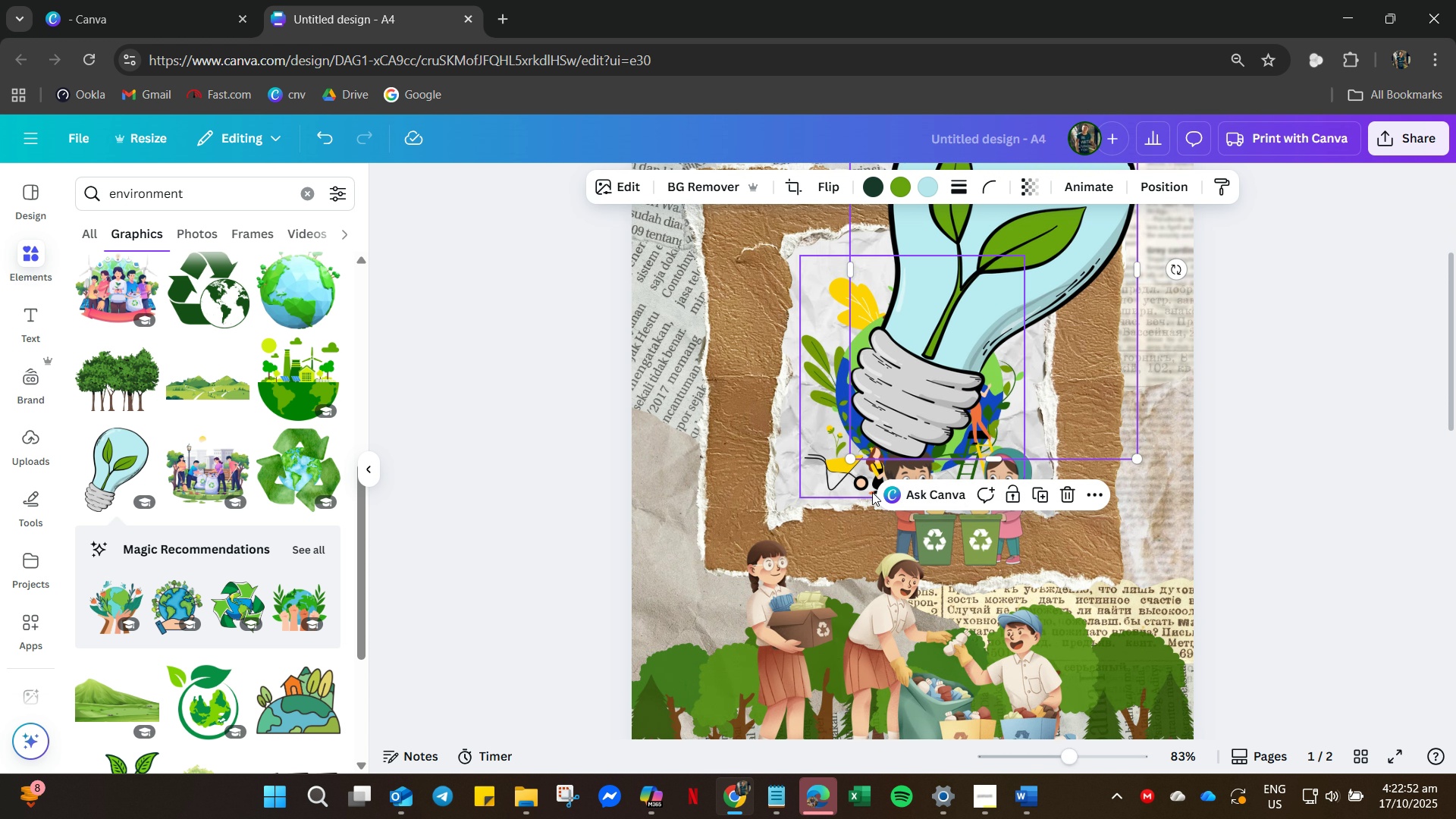 
scroll: coordinate [885, 488], scroll_direction: up, amount: 4.0
 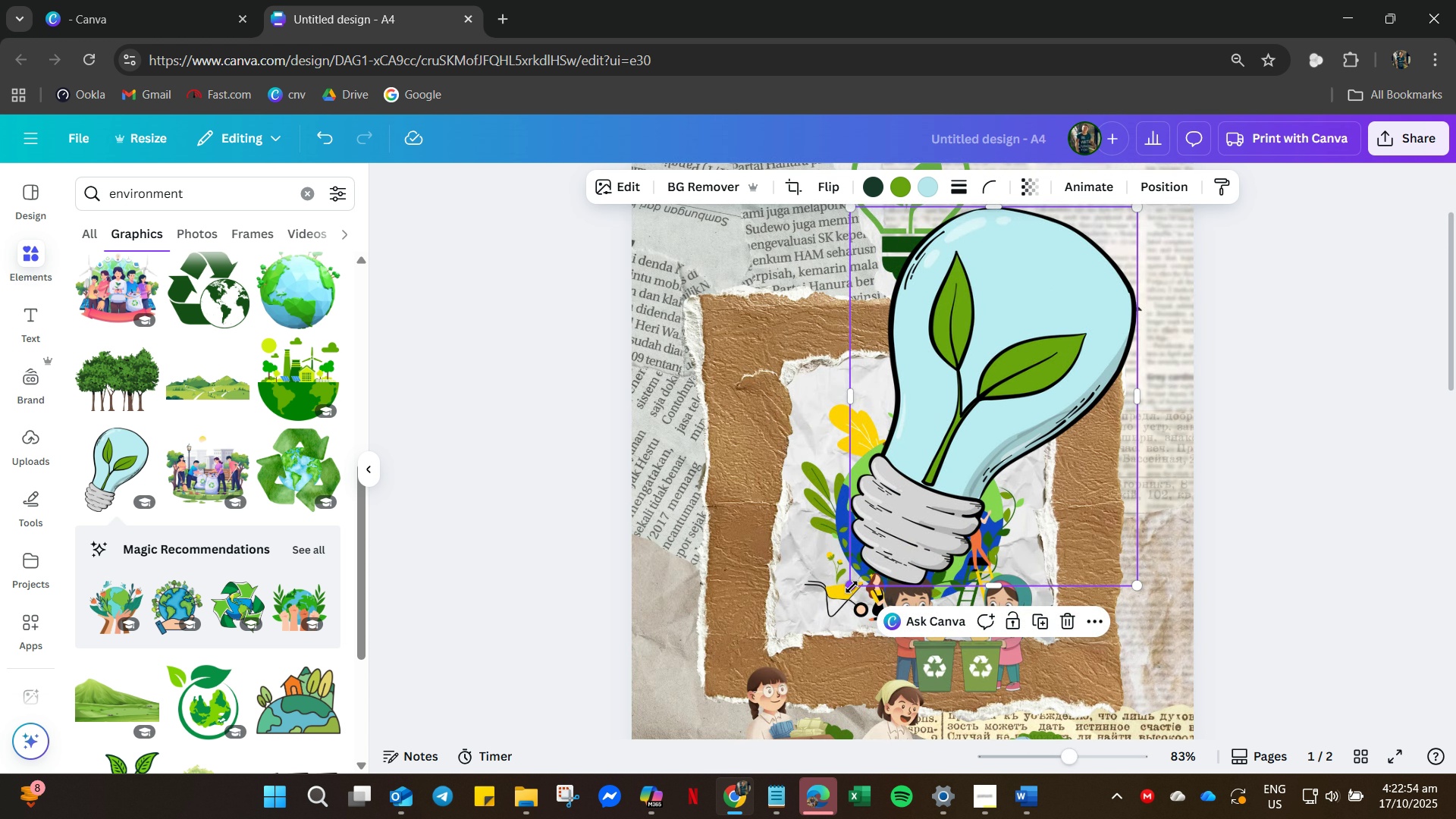 
left_click_drag(start_coordinate=[852, 588], to_coordinate=[1017, 384])
 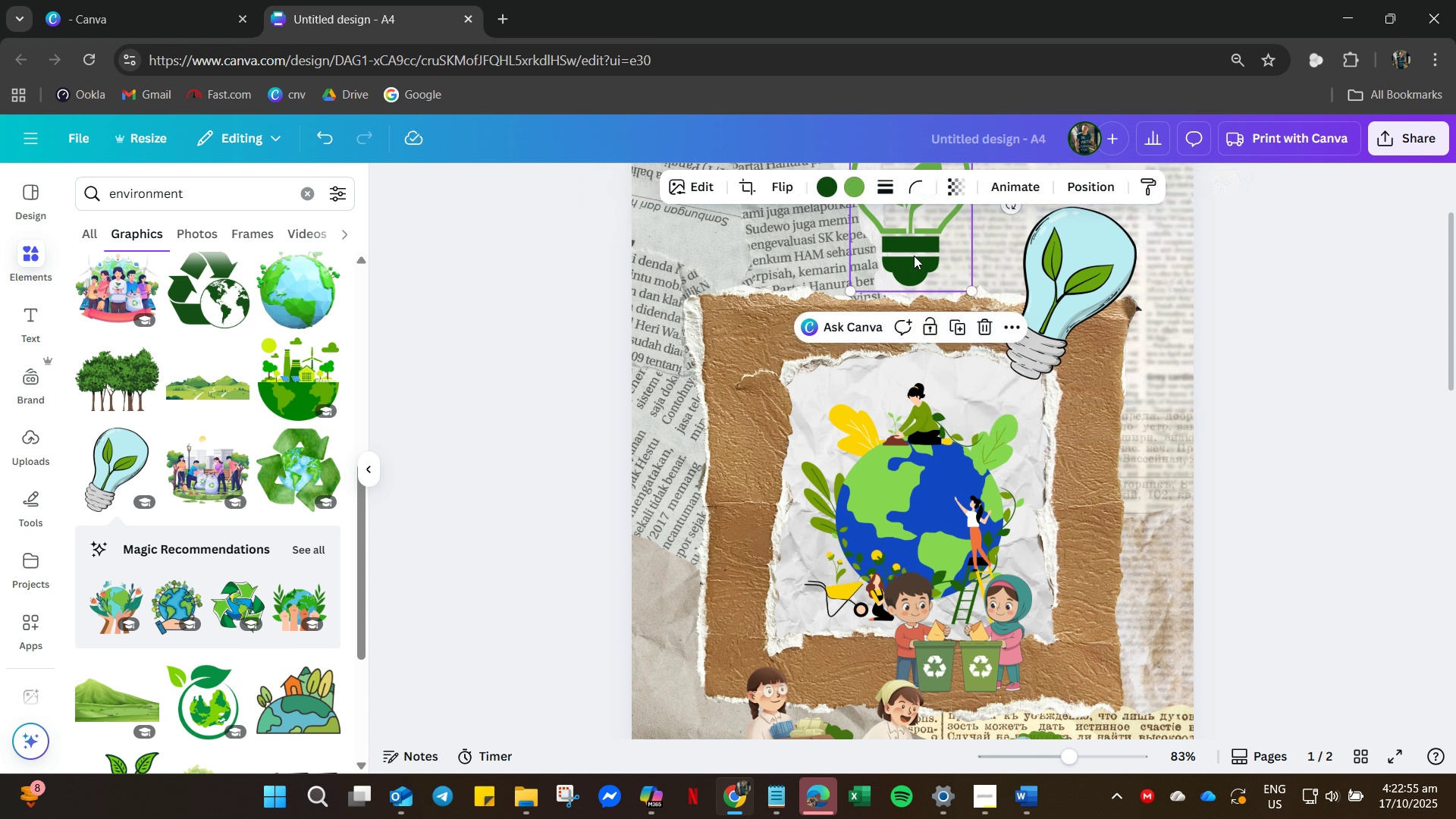 
left_click([914, 256])
 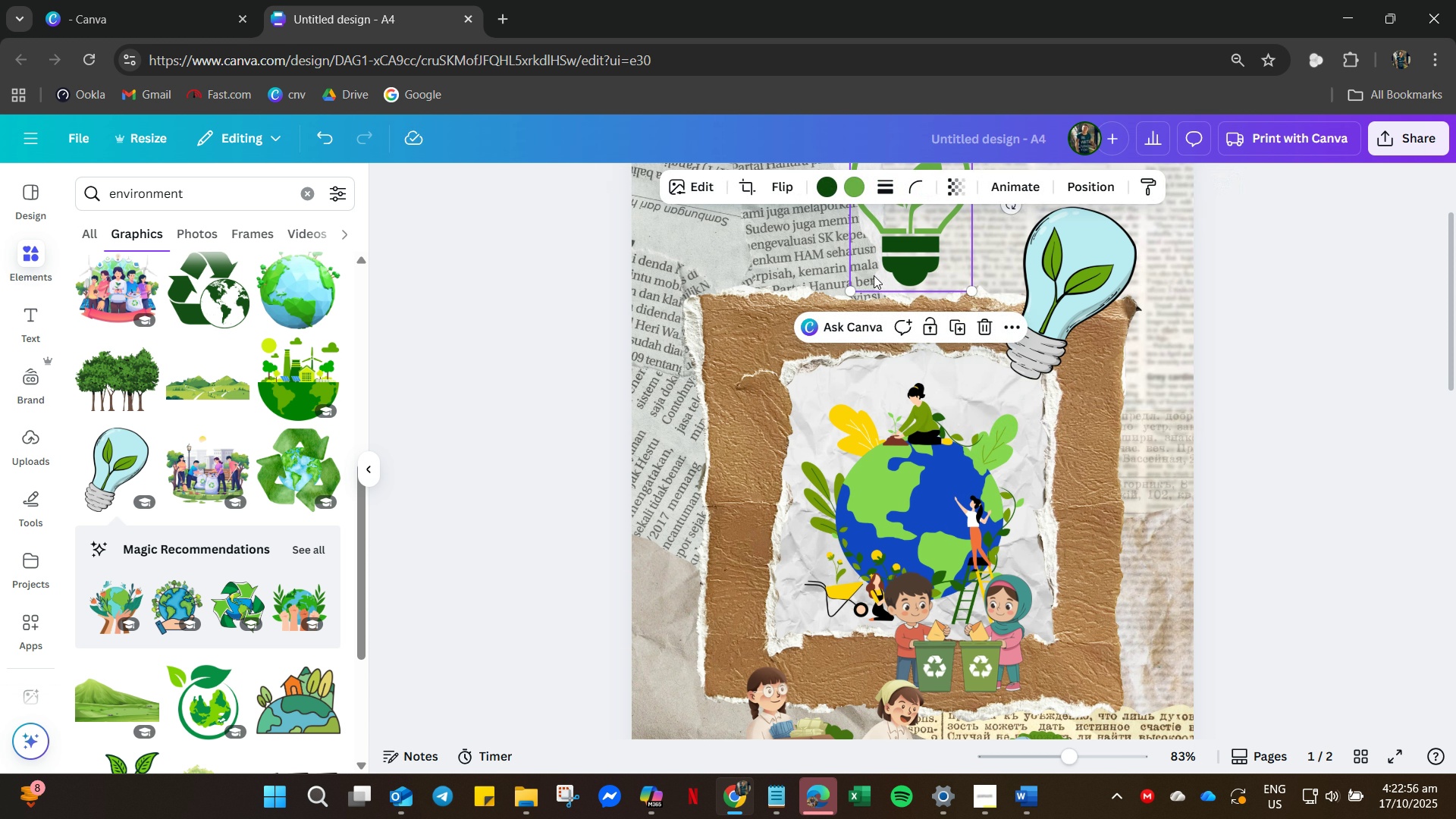 
key(Delete)
 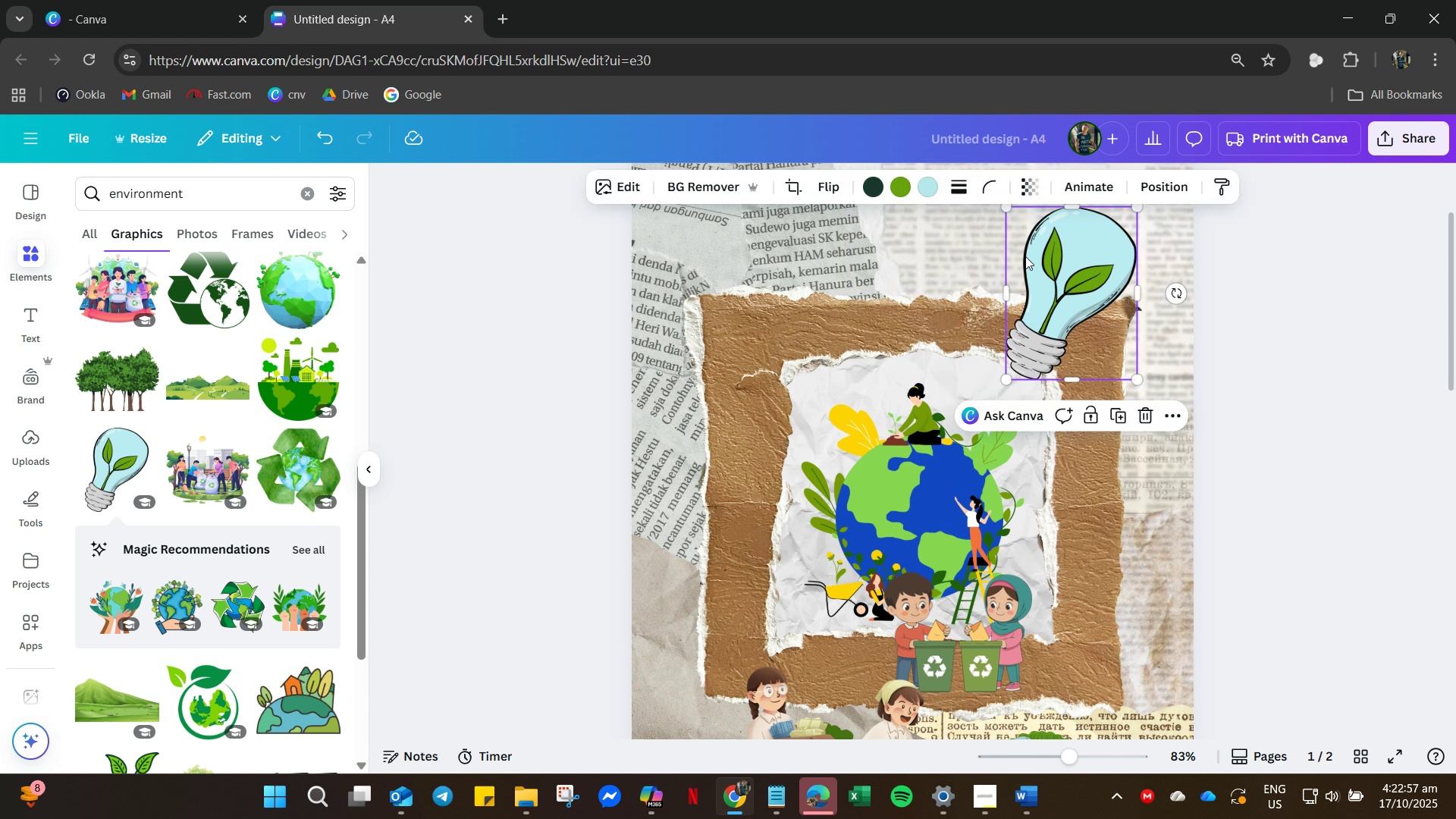 
left_click([1025, 256])
 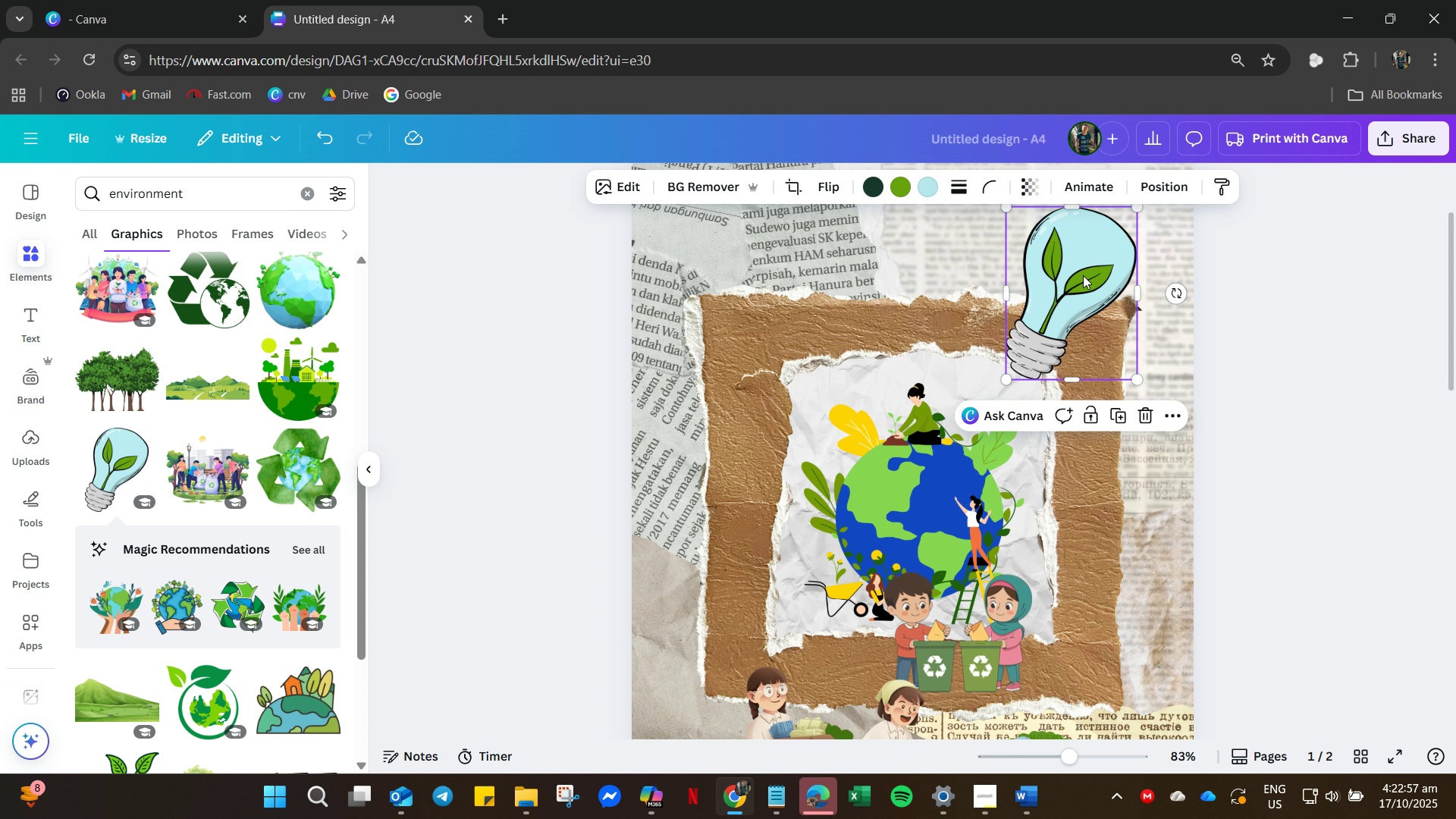 
left_click_drag(start_coordinate=[1084, 275], to_coordinate=[972, 228])
 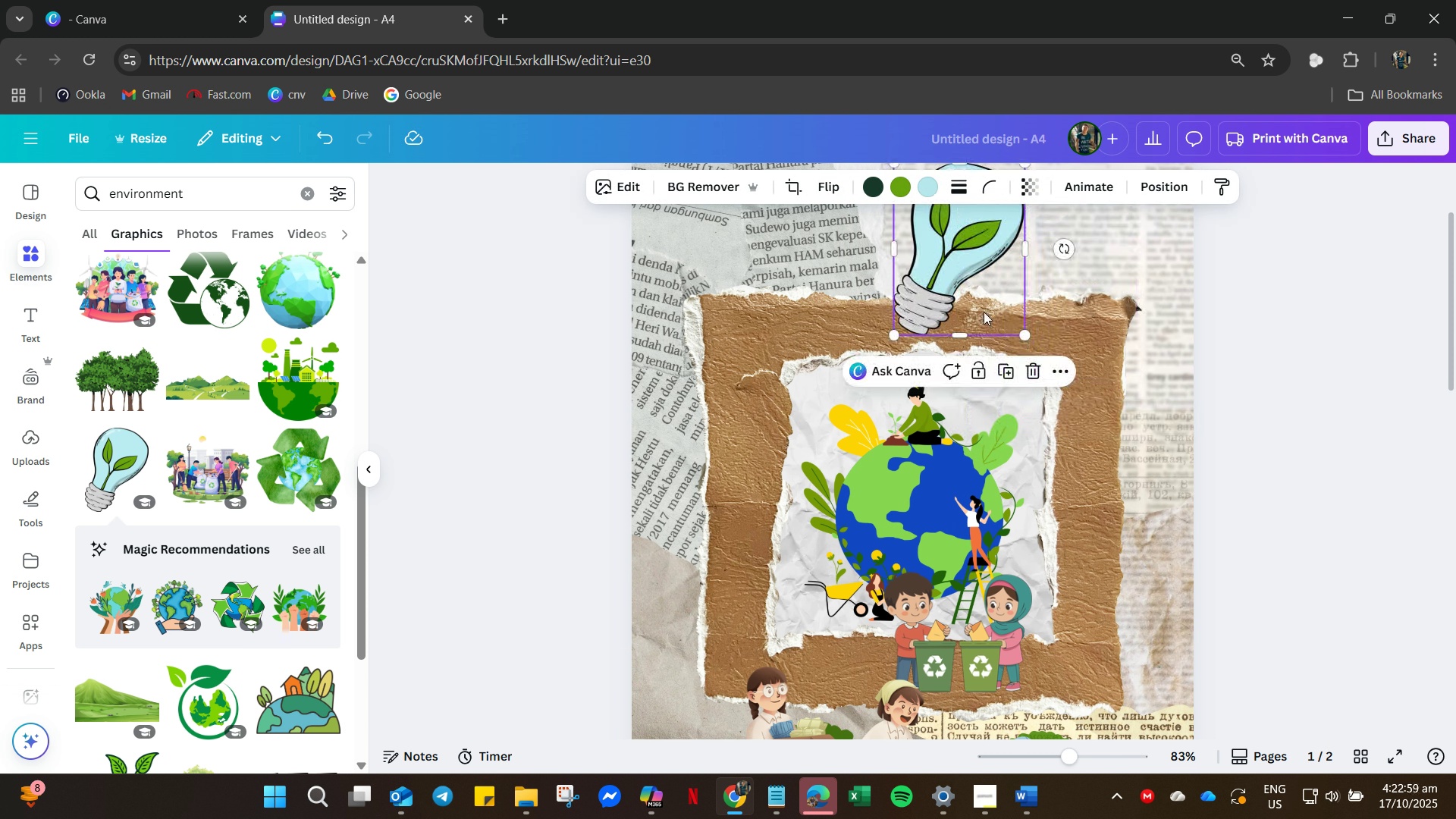 
scroll: coordinate [984, 312], scroll_direction: up, amount: 4.0
 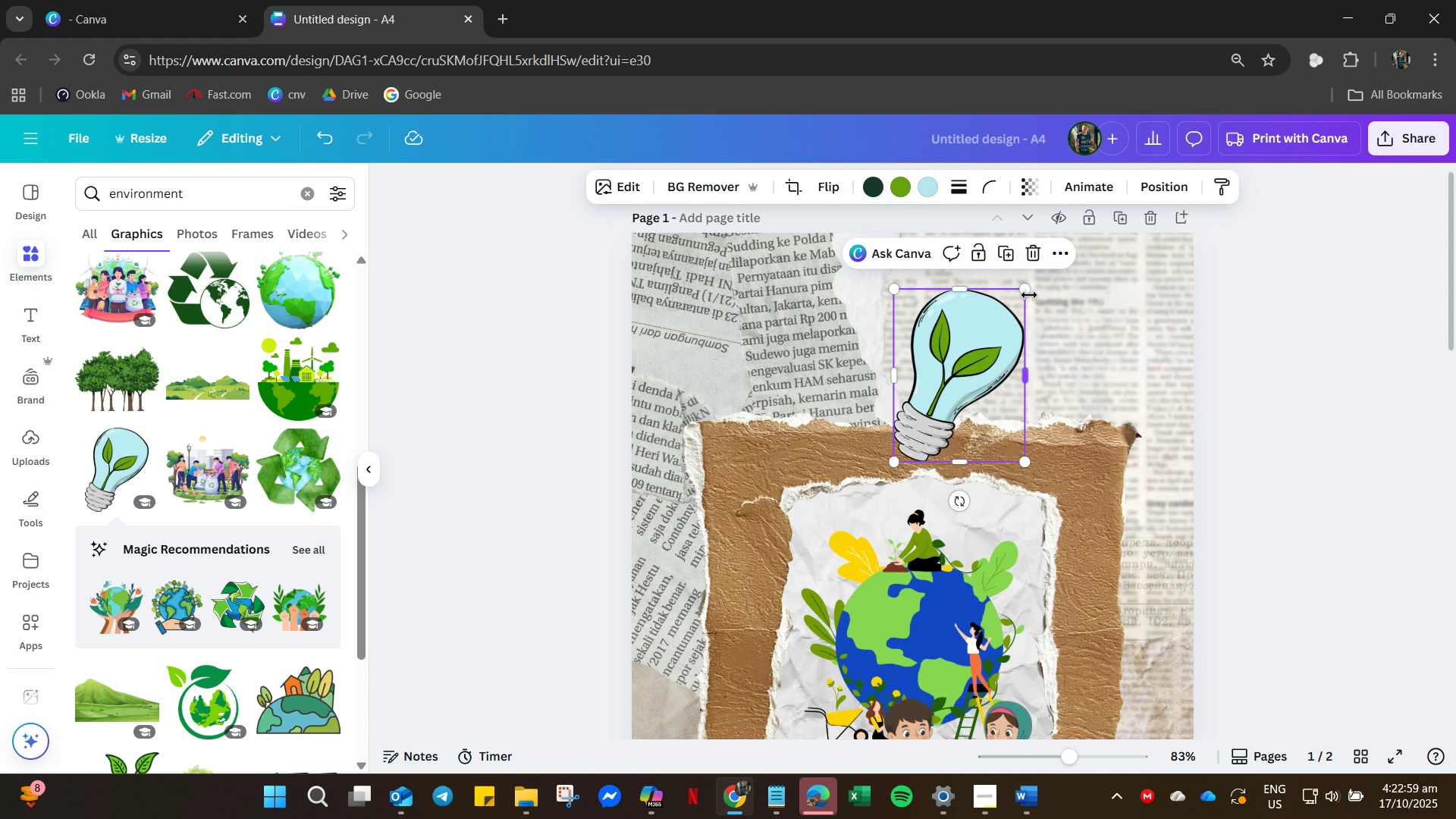 
left_click_drag(start_coordinate=[1031, 293], to_coordinate=[1101, 298])
 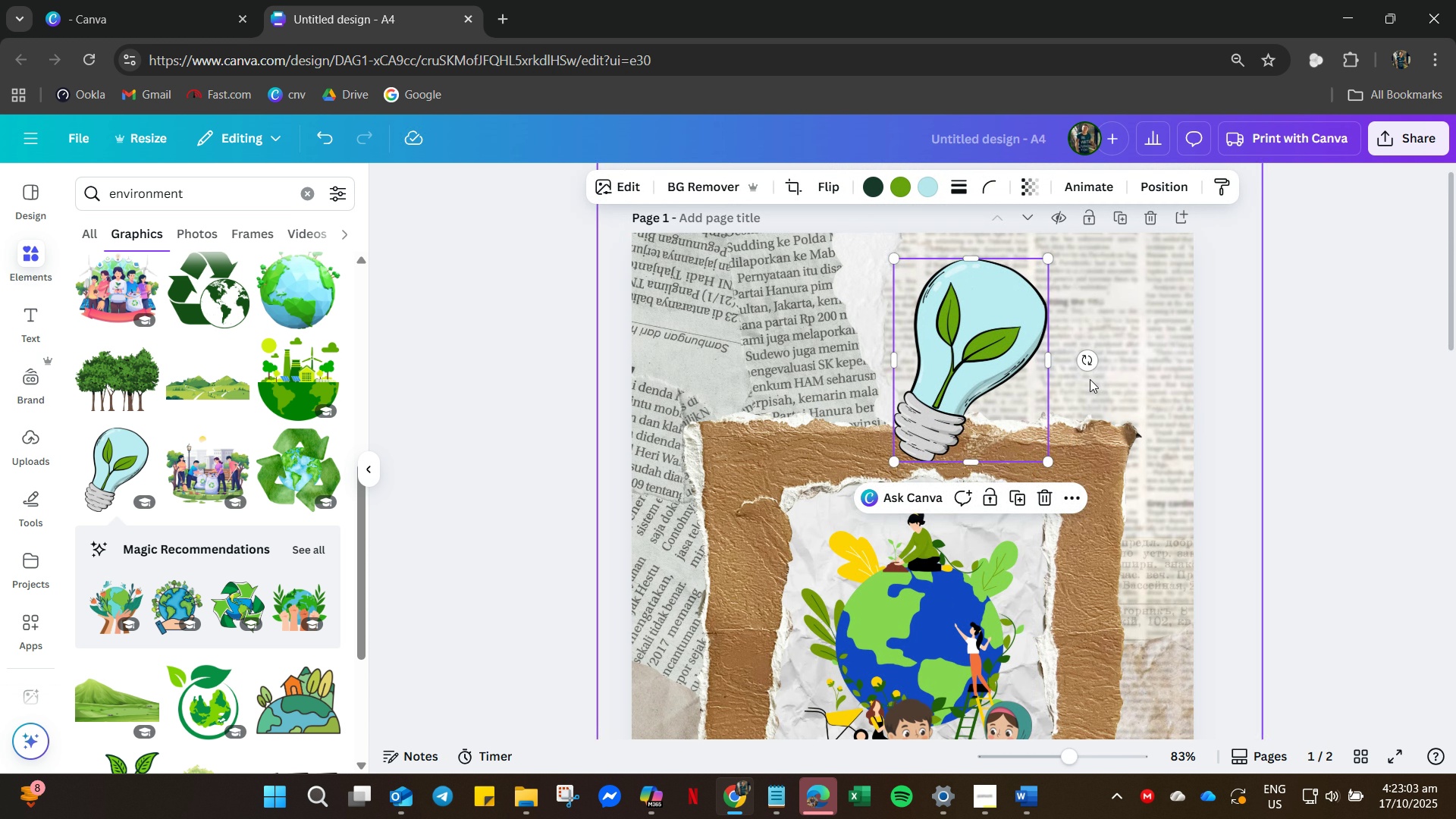 
left_click_drag(start_coordinate=[1085, 356], to_coordinate=[1073, 325])
 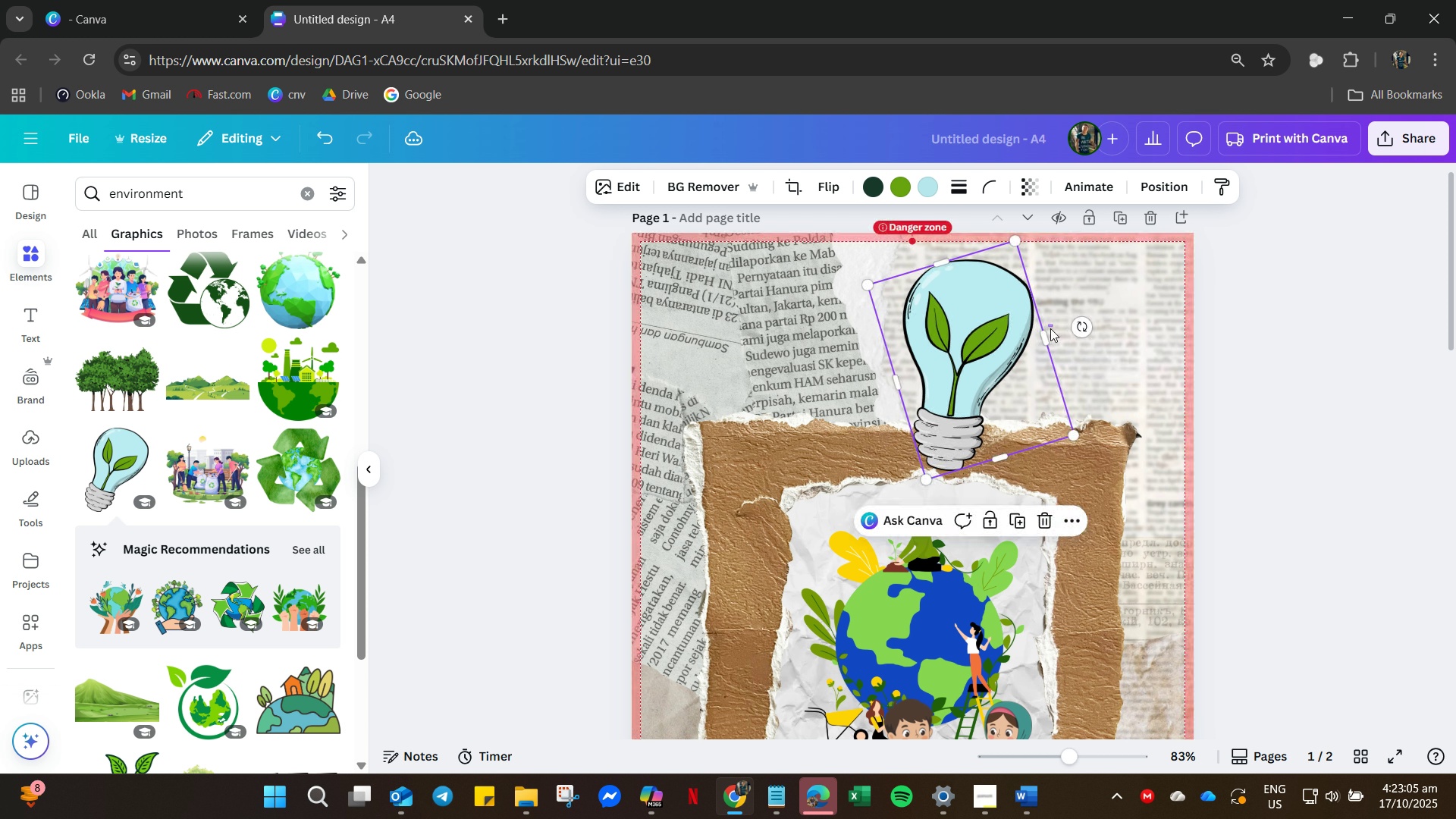 
left_click_drag(start_coordinate=[1053, 325], to_coordinate=[1049, 328])
 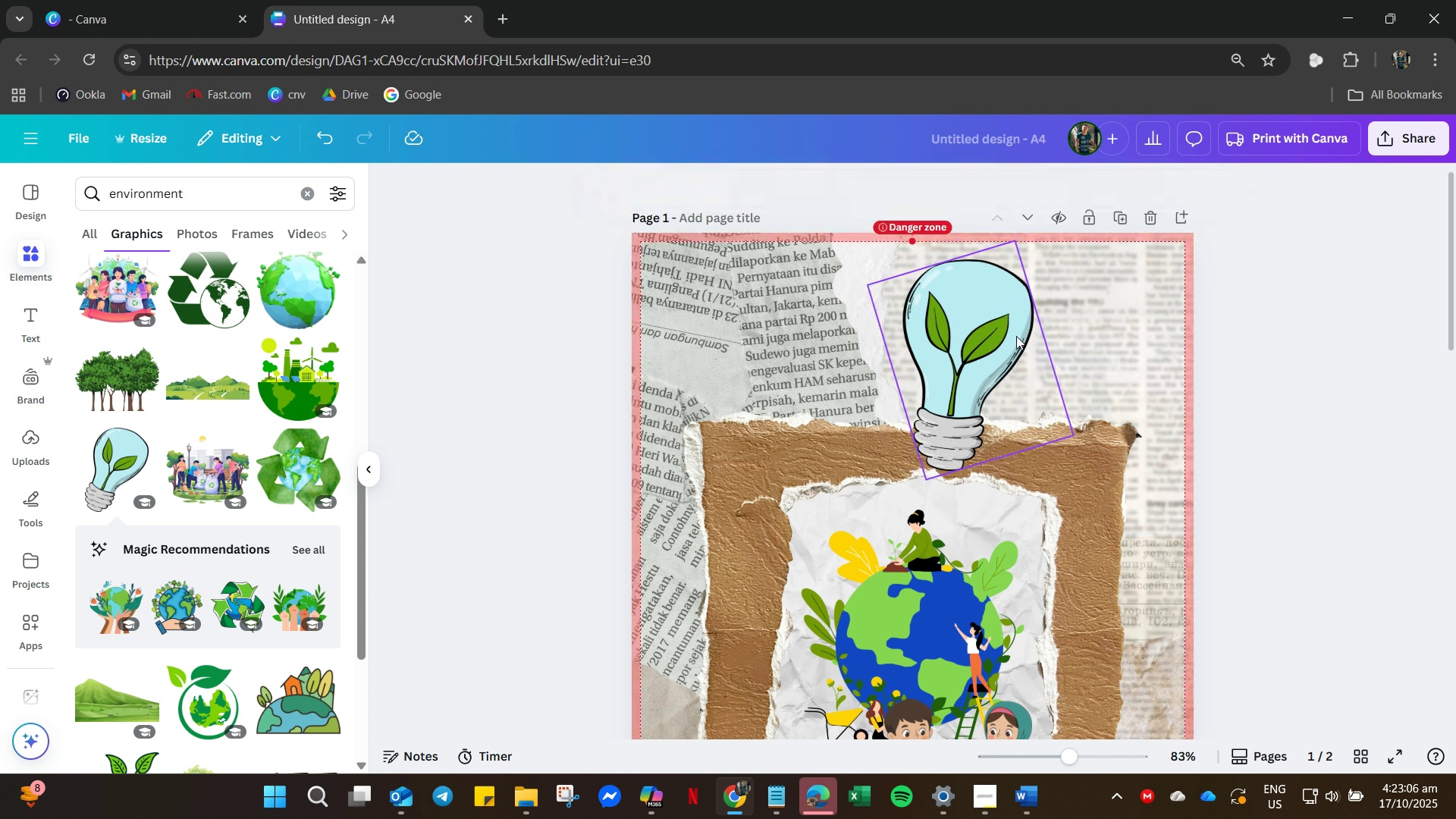 
left_click([1016, 336])
 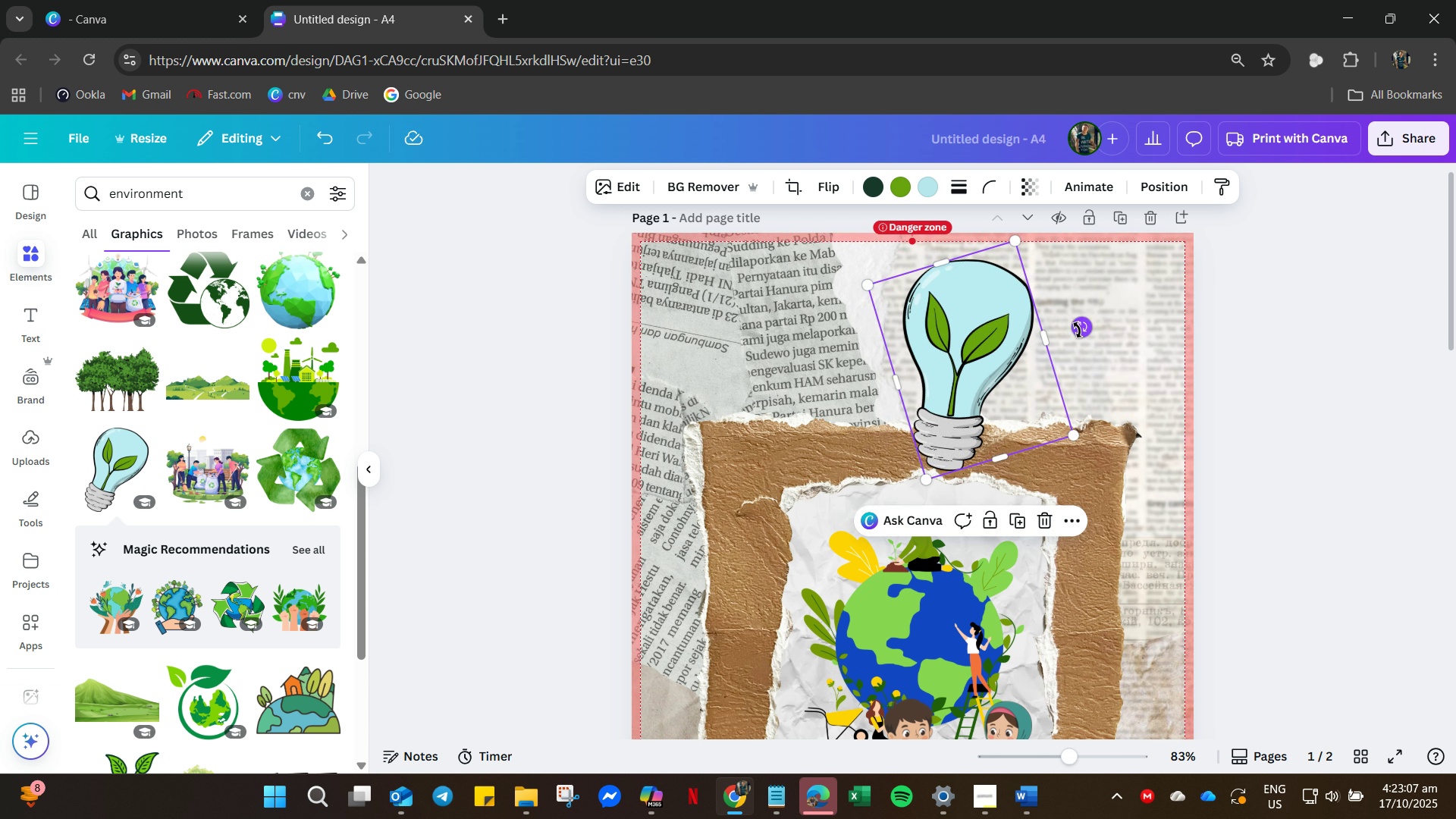 
left_click_drag(start_coordinate=[1078, 330], to_coordinate=[1079, 301])
 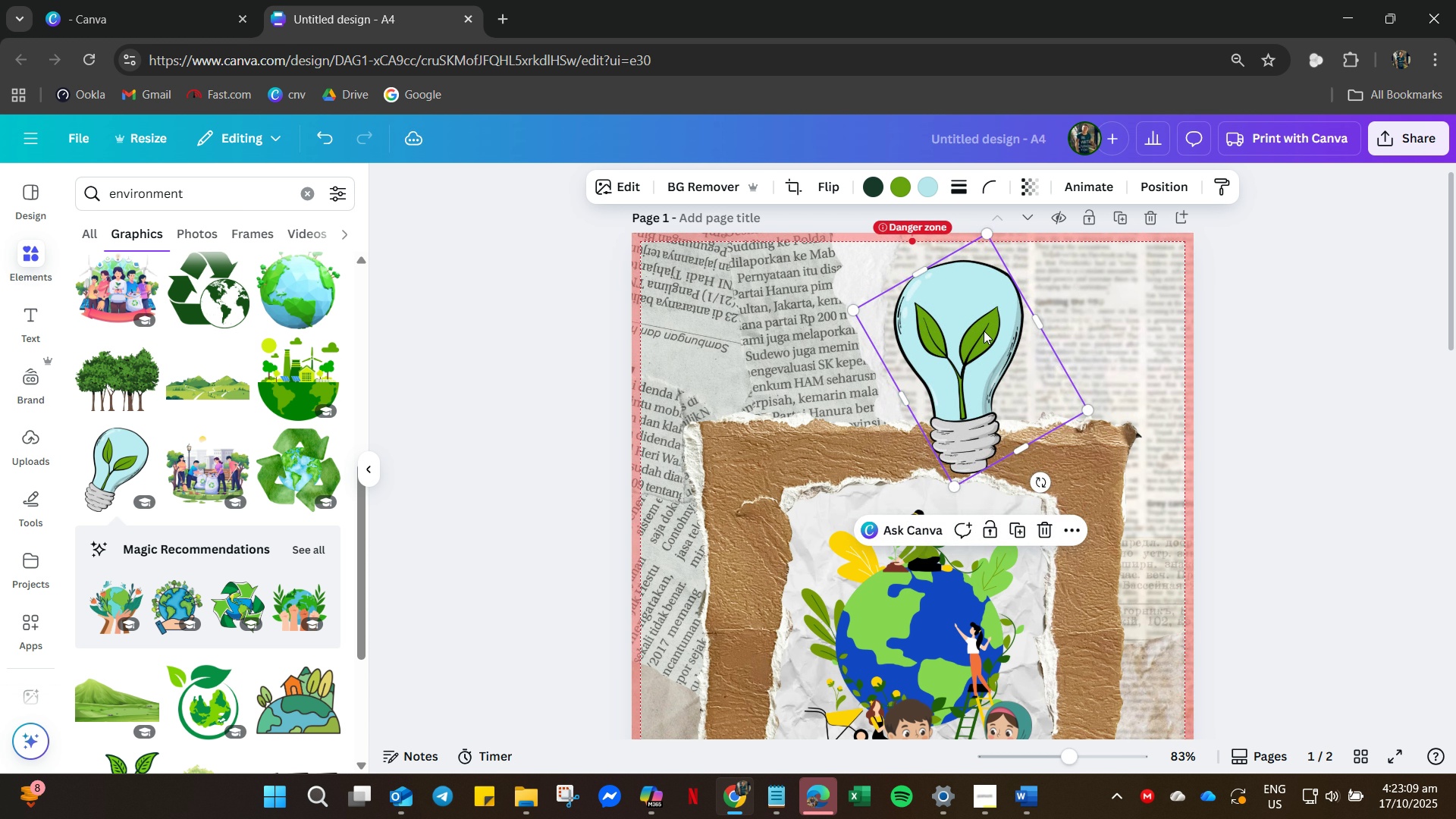 
left_click_drag(start_coordinate=[988, 331], to_coordinate=[955, 316])
 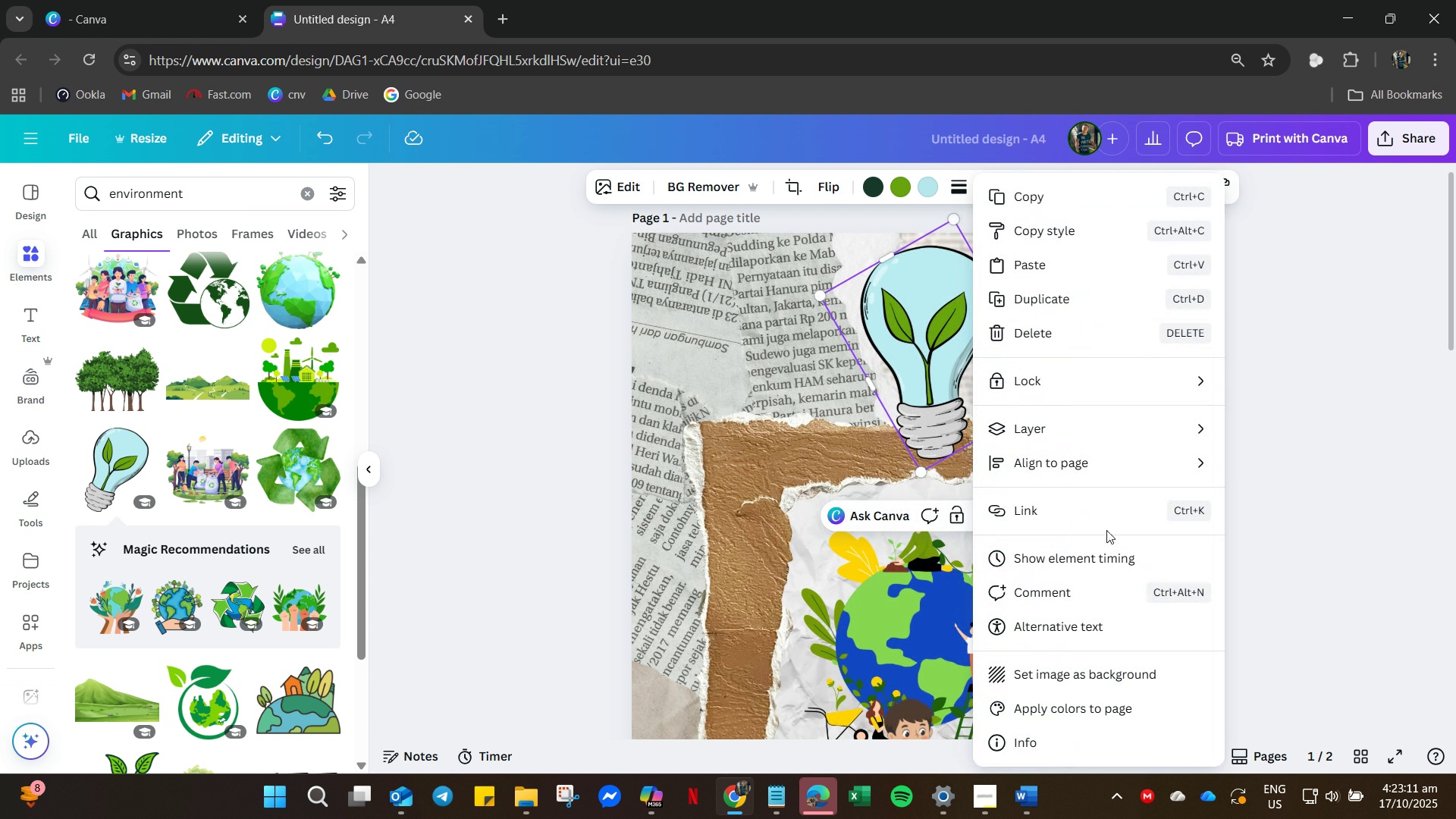 
mouse_move([1147, 446])
 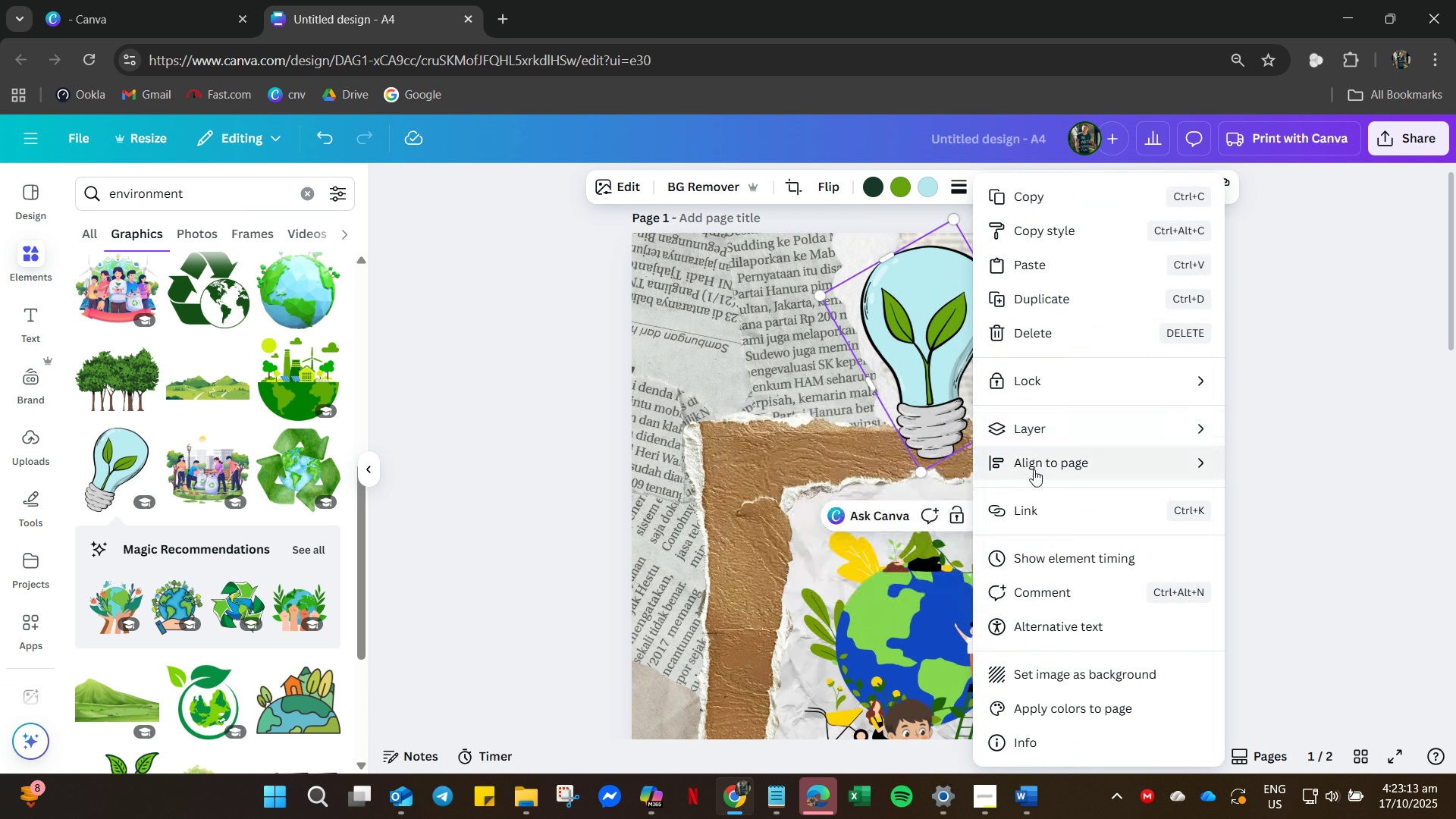 
mouse_move([1030, 471])
 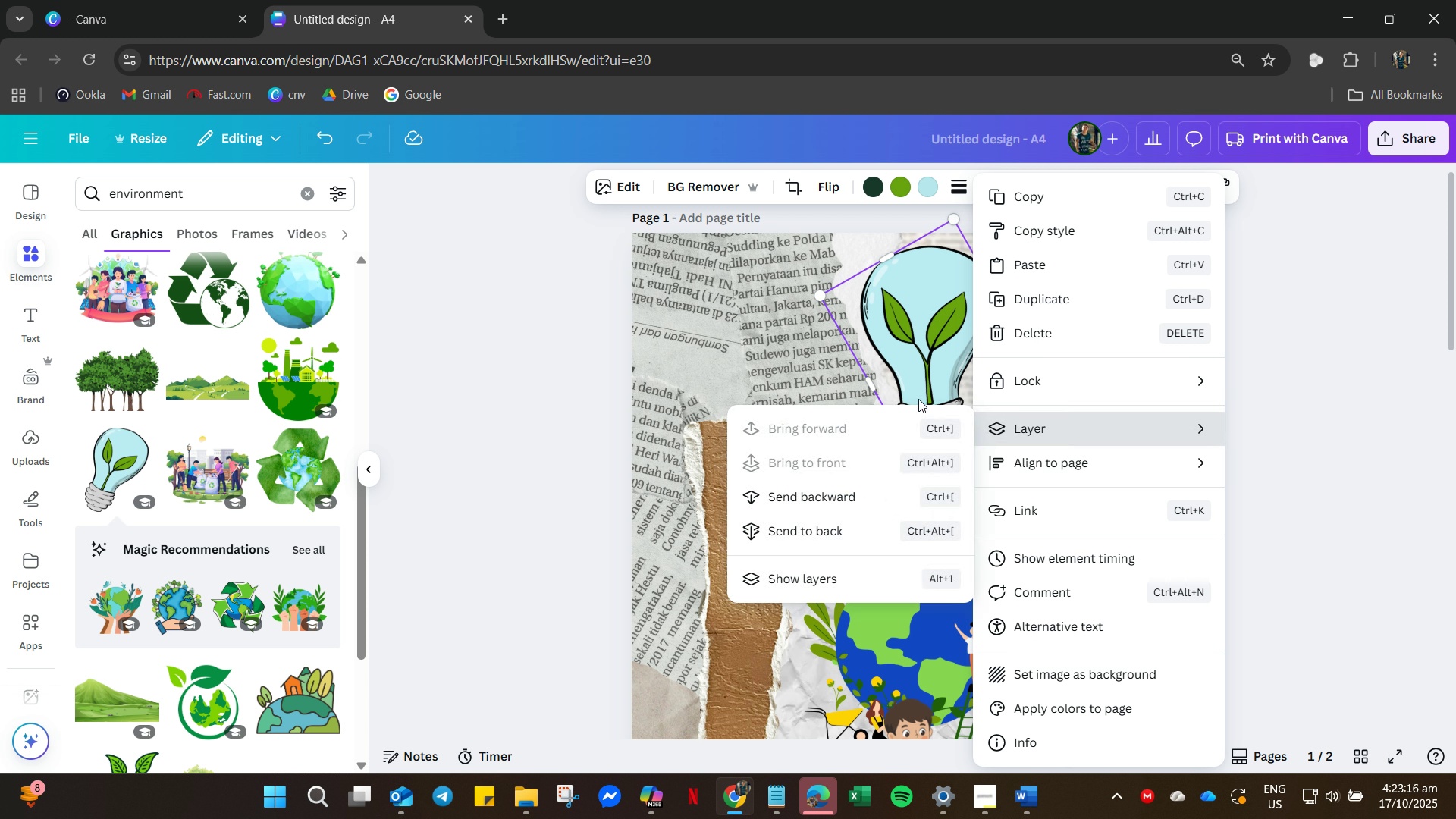 
left_click([920, 358])
 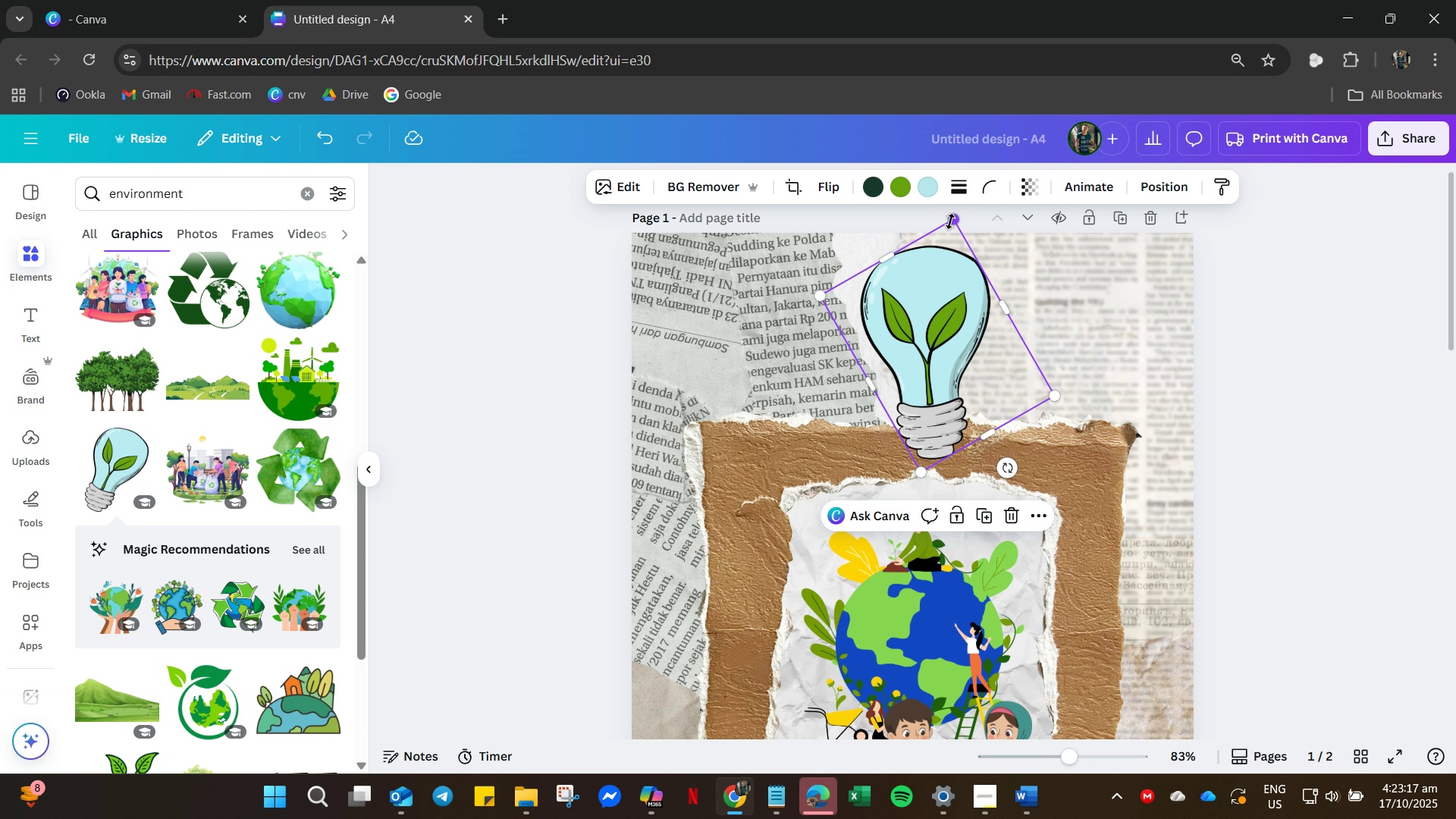 
left_click_drag(start_coordinate=[950, 218], to_coordinate=[940, 282])
 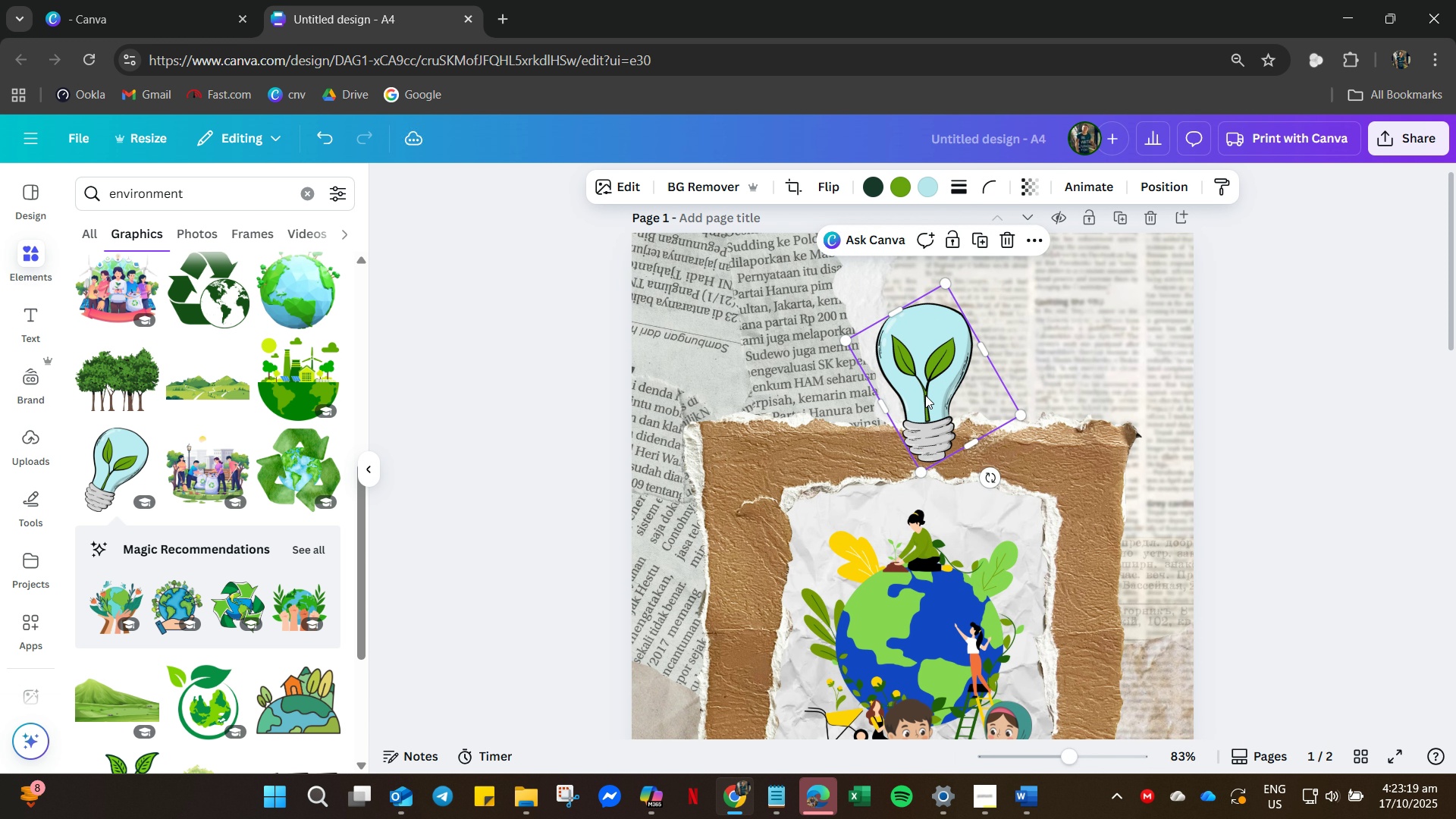 
left_click_drag(start_coordinate=[925, 395], to_coordinate=[902, 344])
 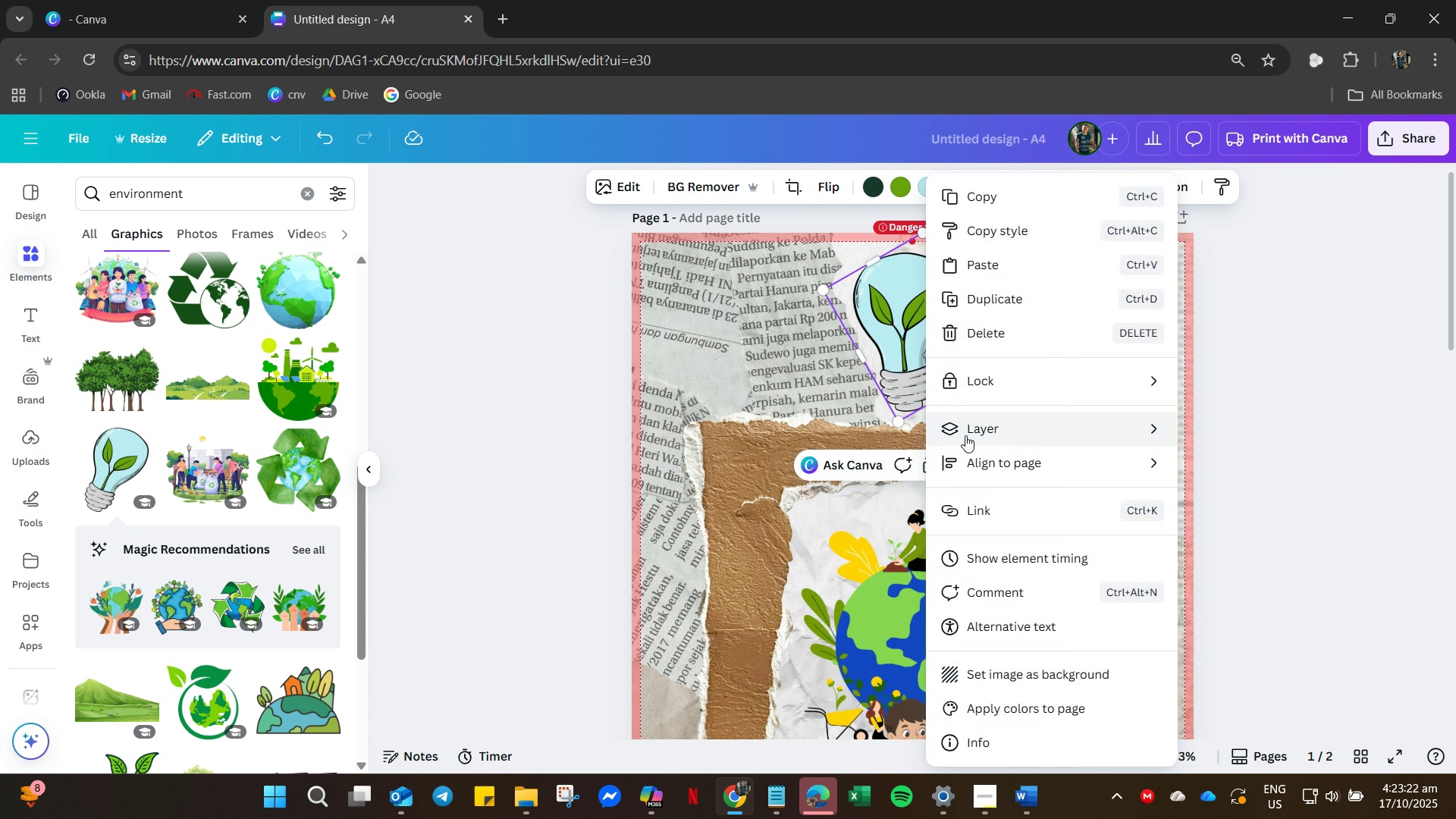 
left_click([1081, 430])
 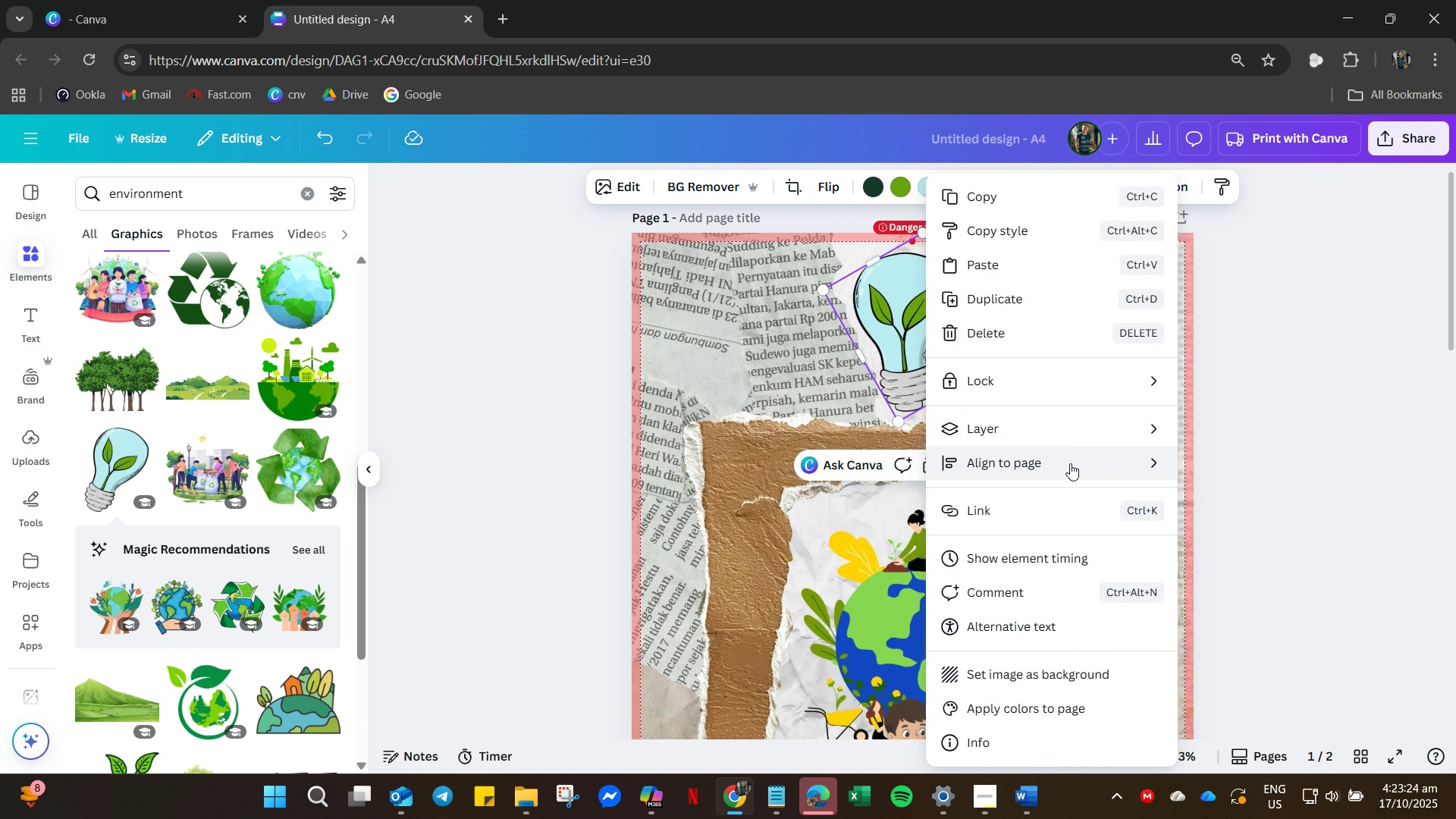 
left_click([1070, 463])
 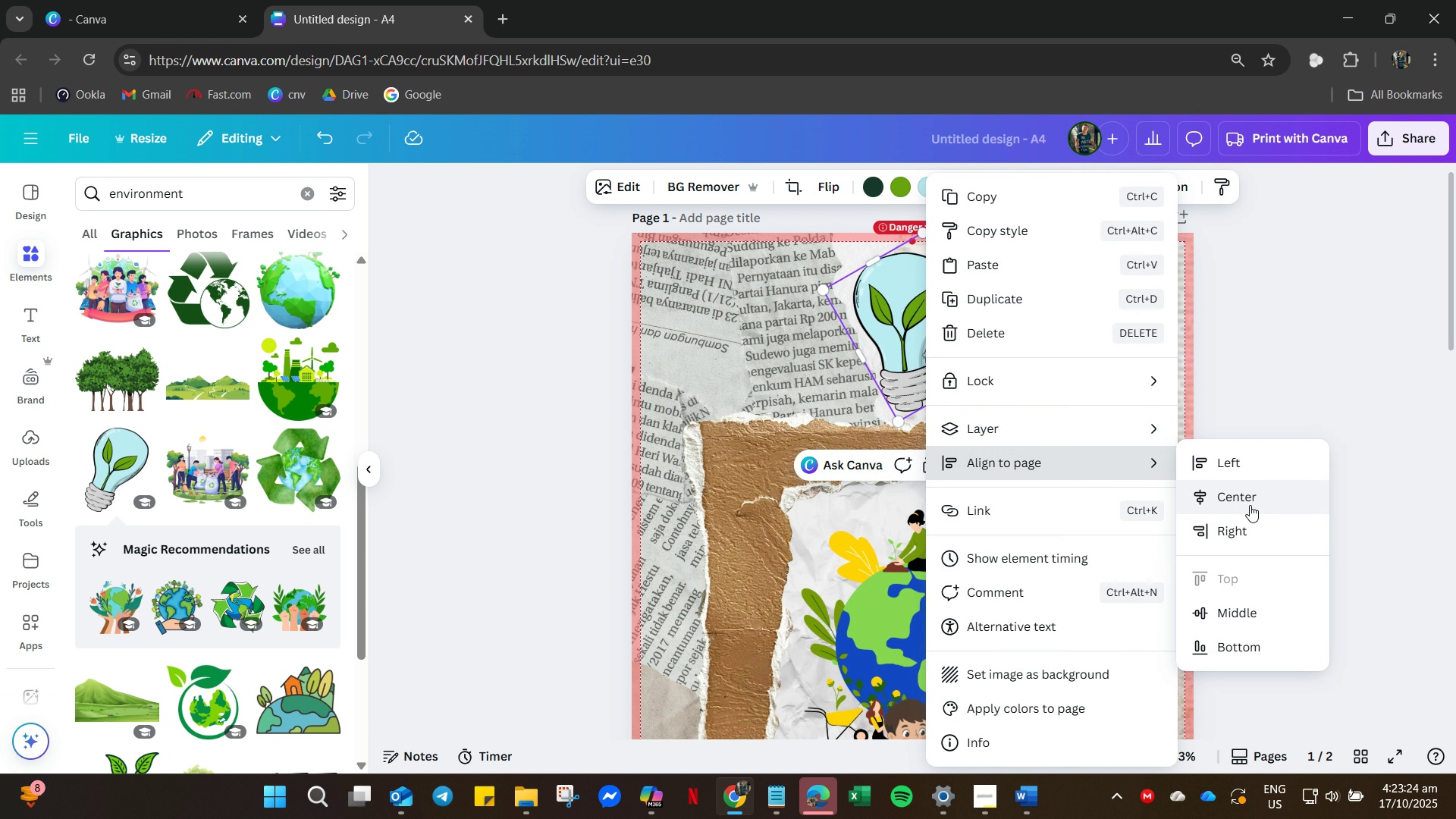 
left_click([1250, 505])
 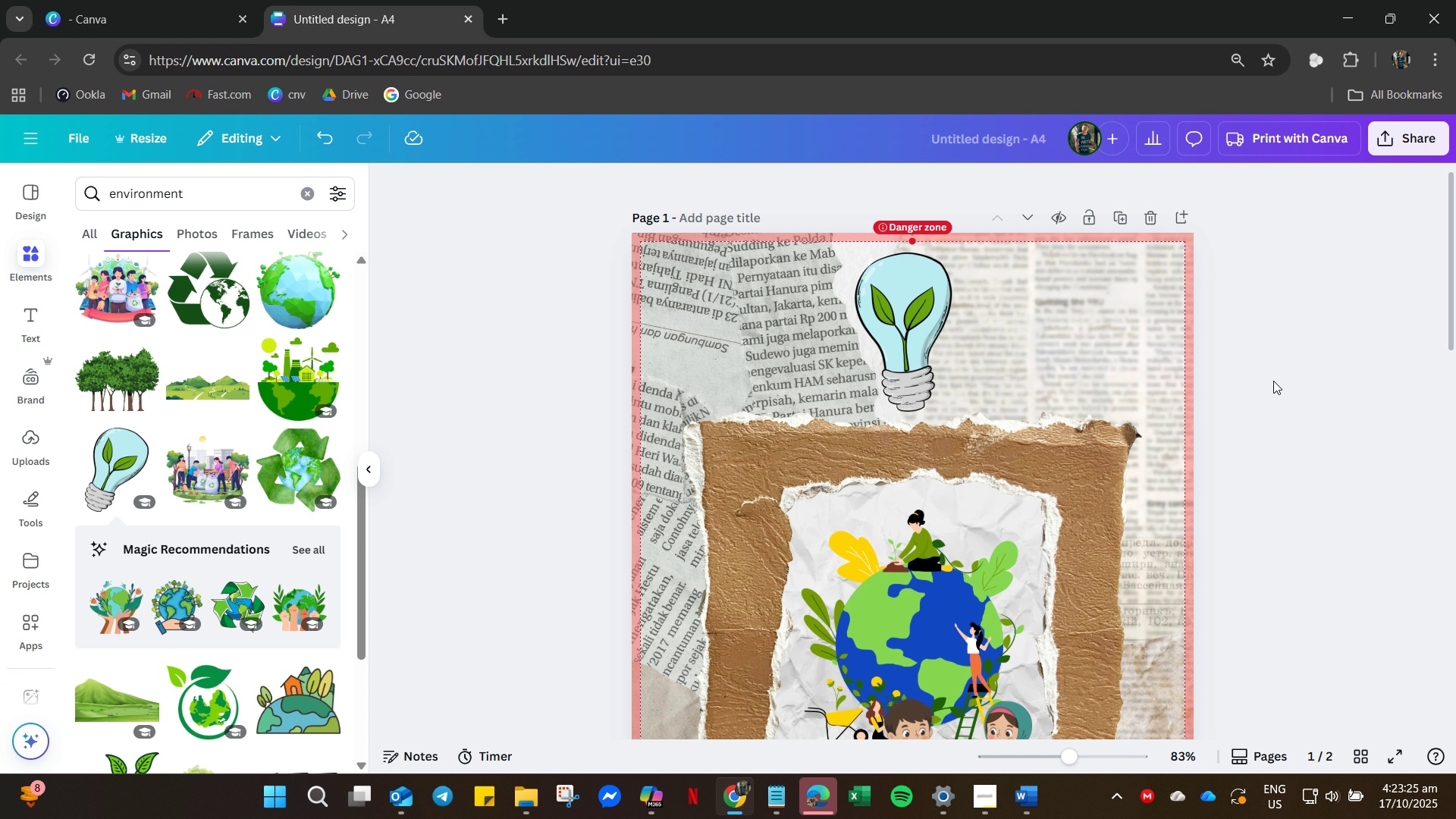 
left_click([1276, 382])
 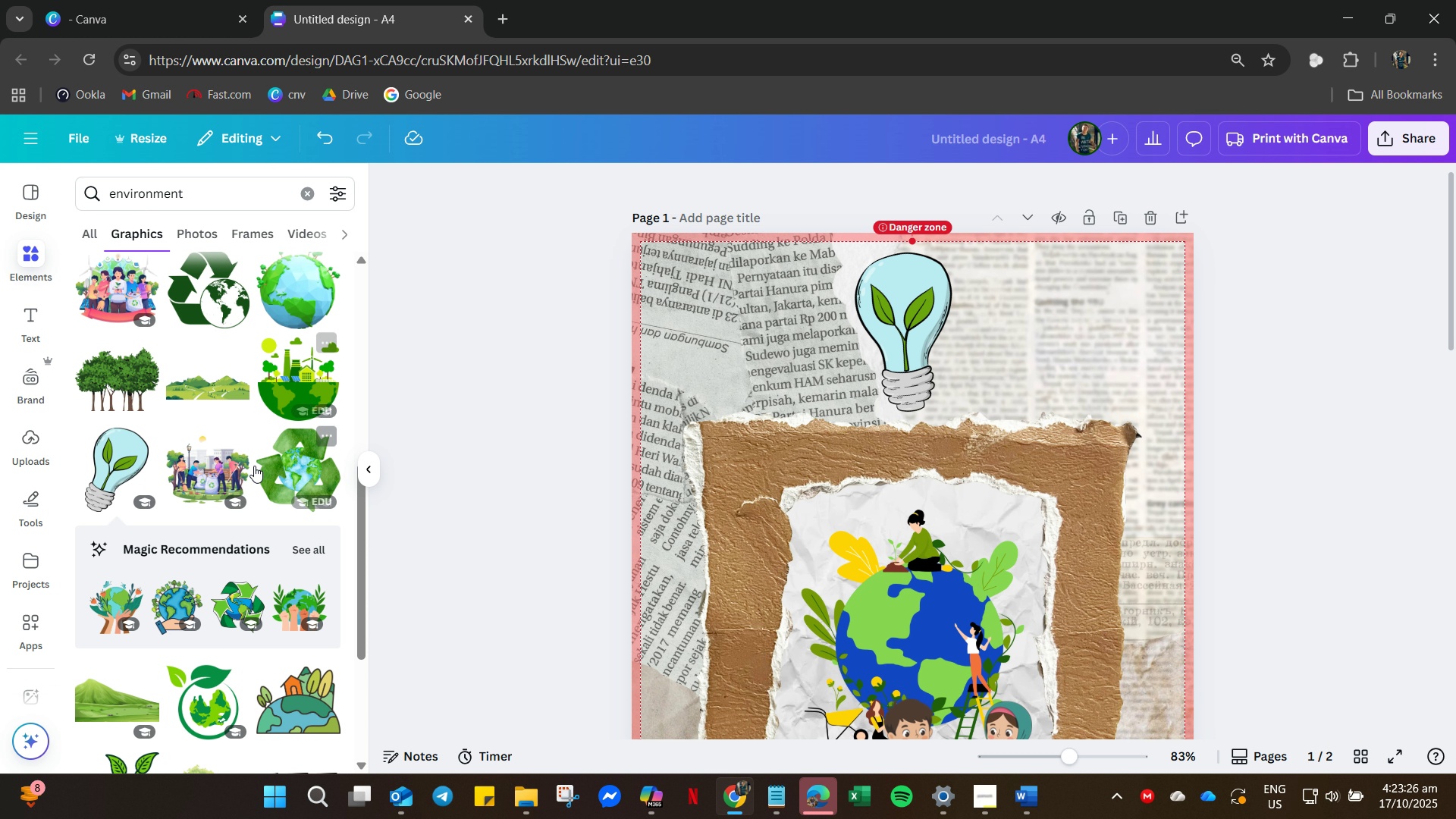 
scroll: coordinate [827, 528], scroll_direction: down, amount: 22.0
 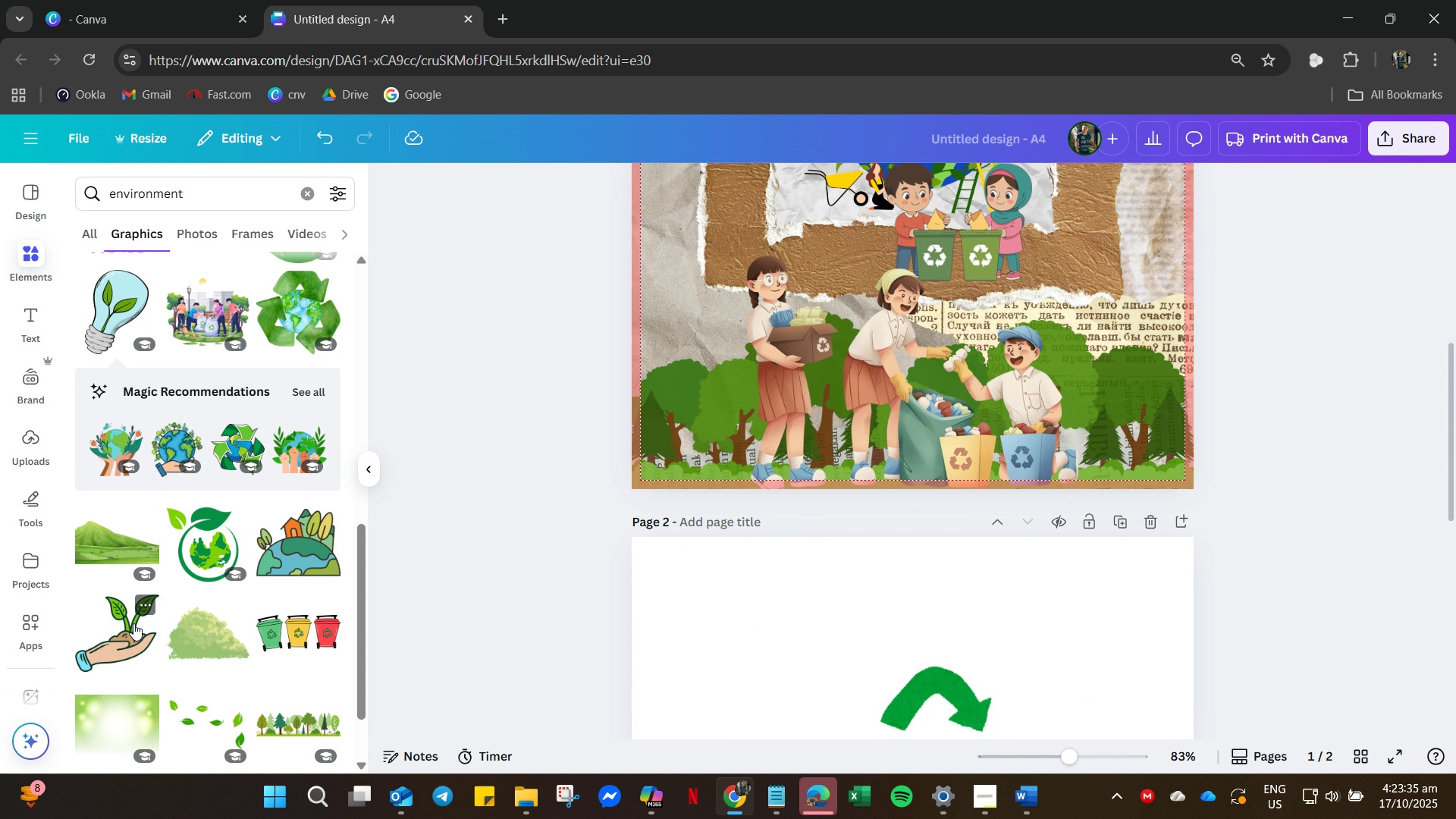 
left_click([965, 242])
 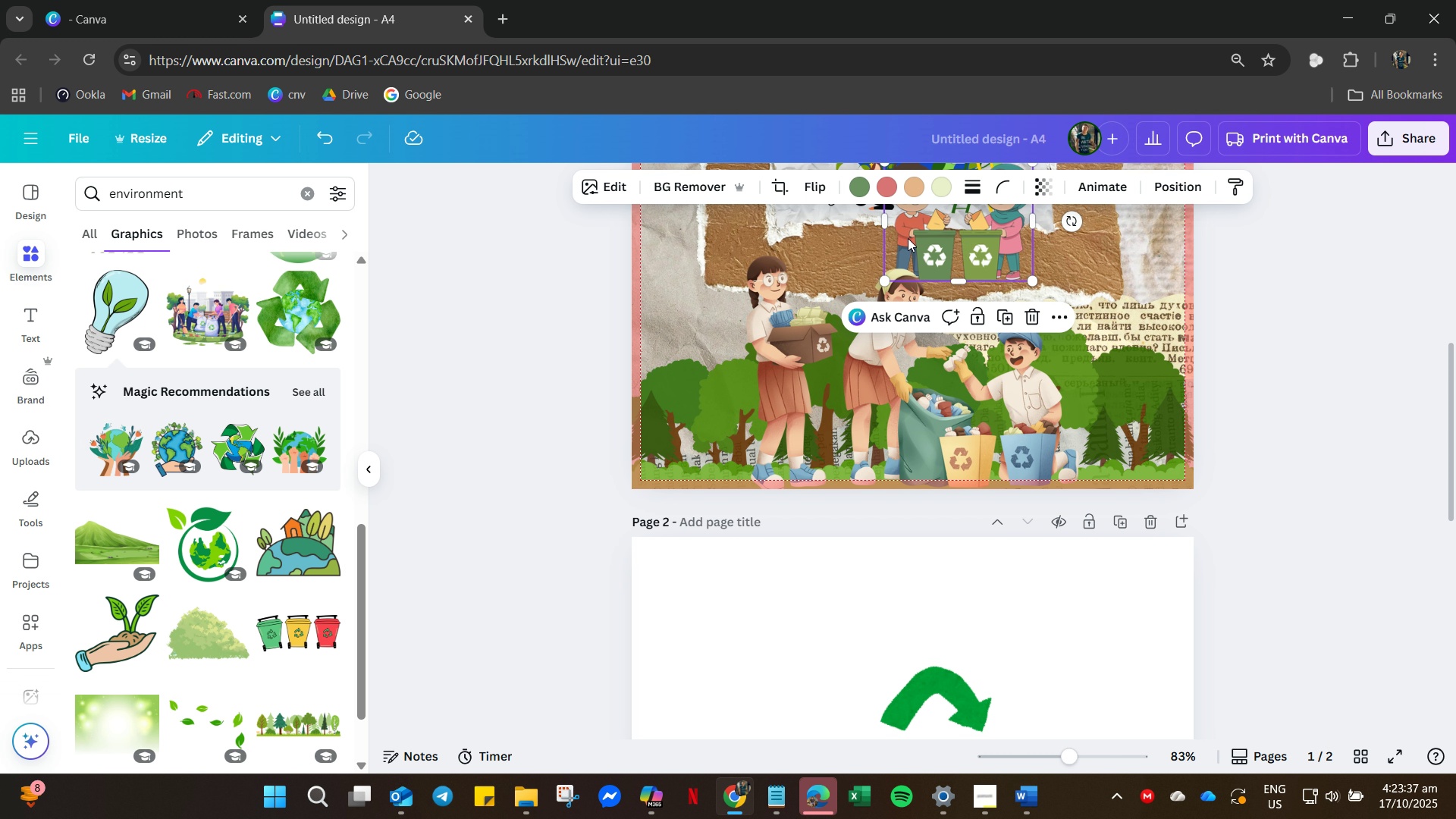 
left_click_drag(start_coordinate=[905, 238], to_coordinate=[760, 670])
 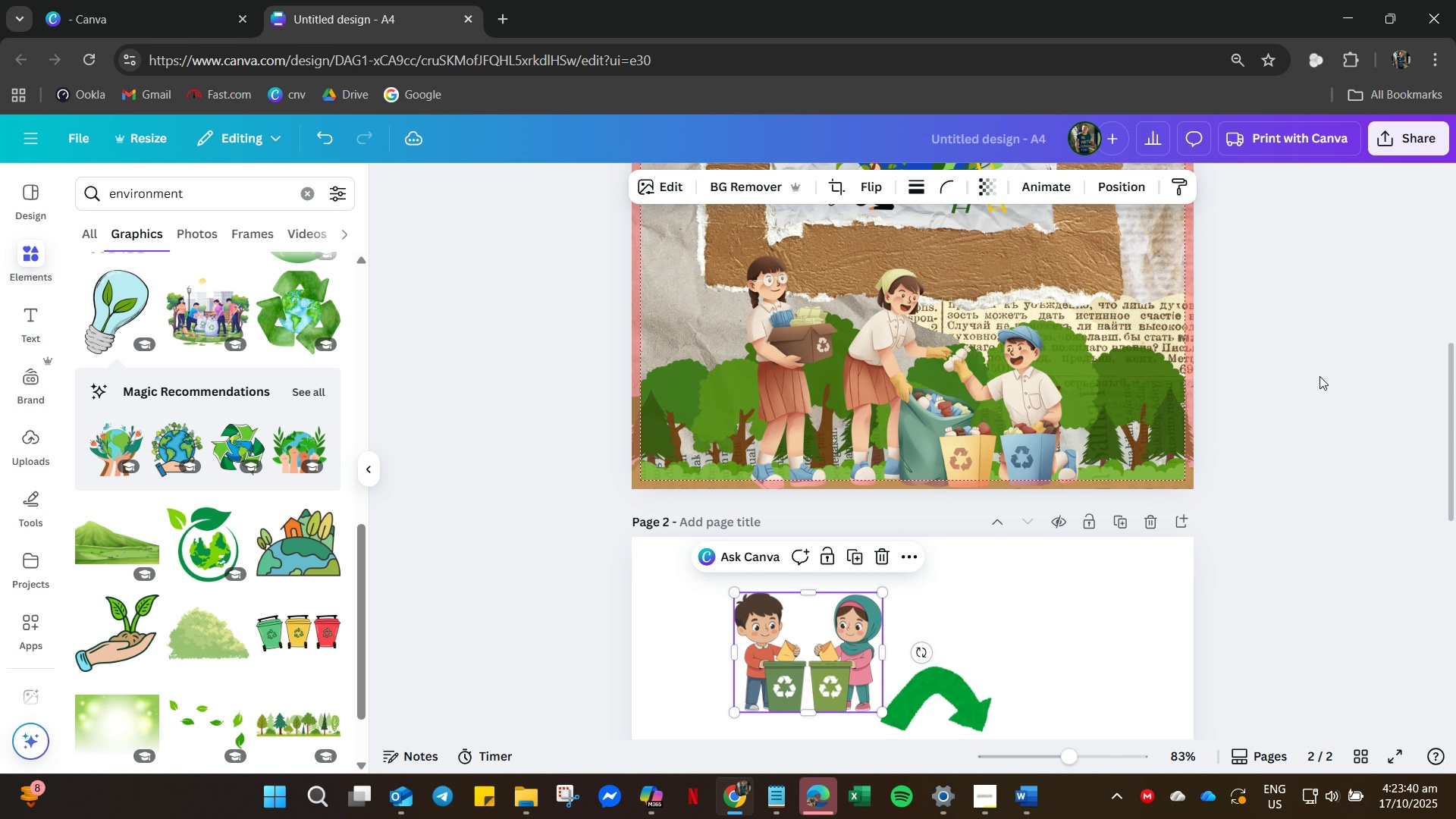 
scroll: coordinate [841, 424], scroll_direction: up, amount: 12.0
 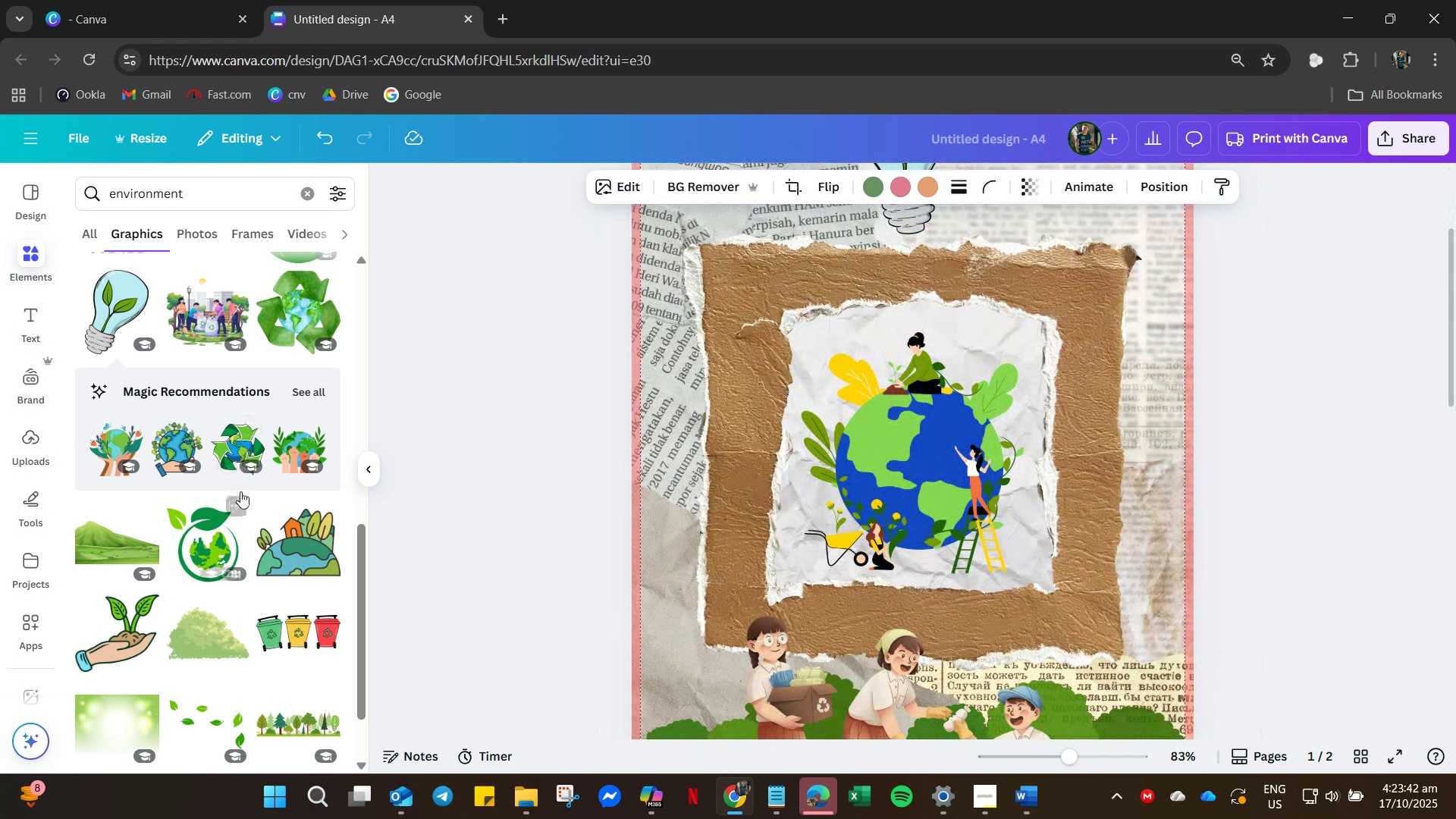 
scroll: coordinate [180, 492], scroll_direction: down, amount: 7.0
 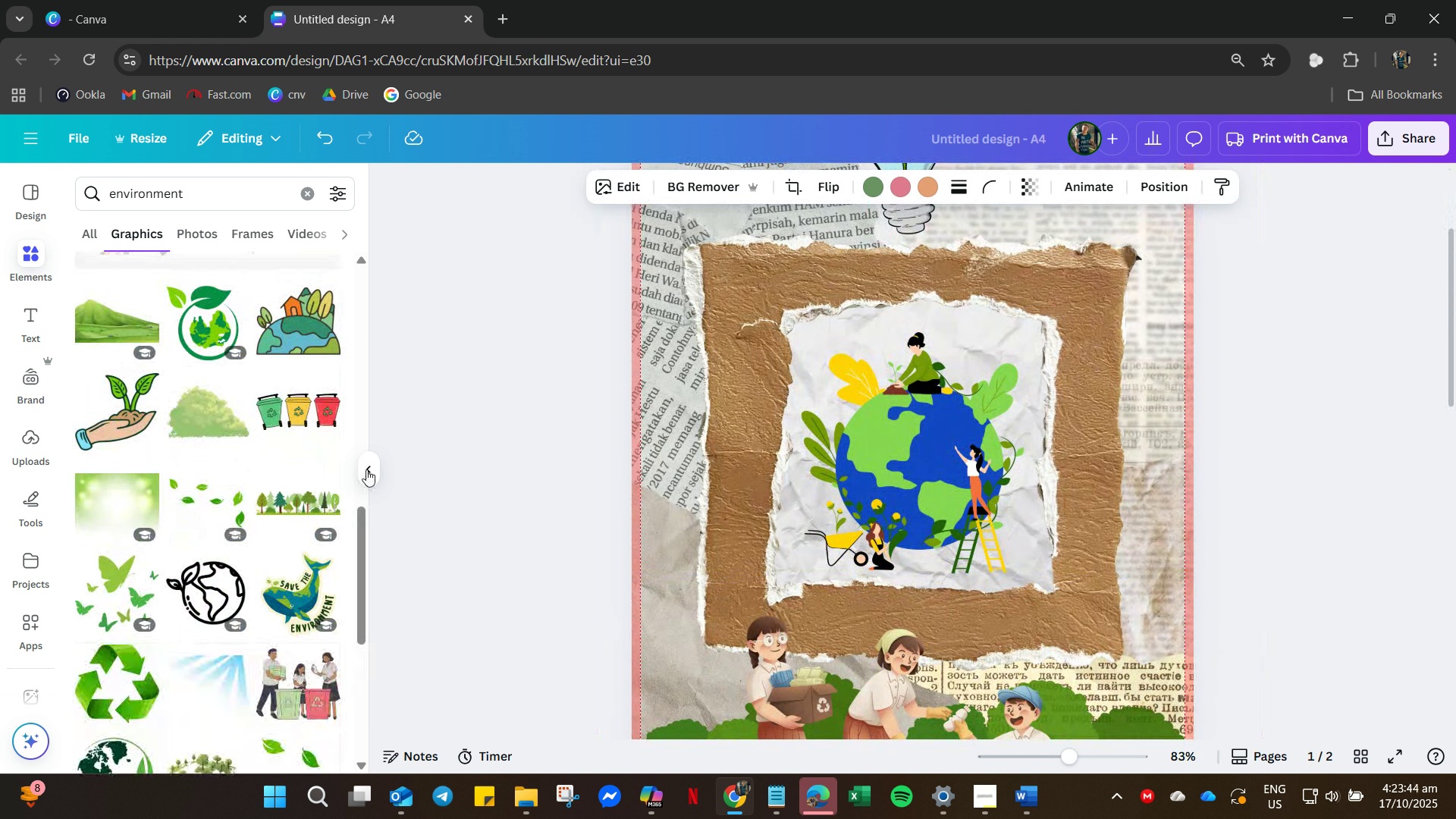 
mouse_move([311, 478])
 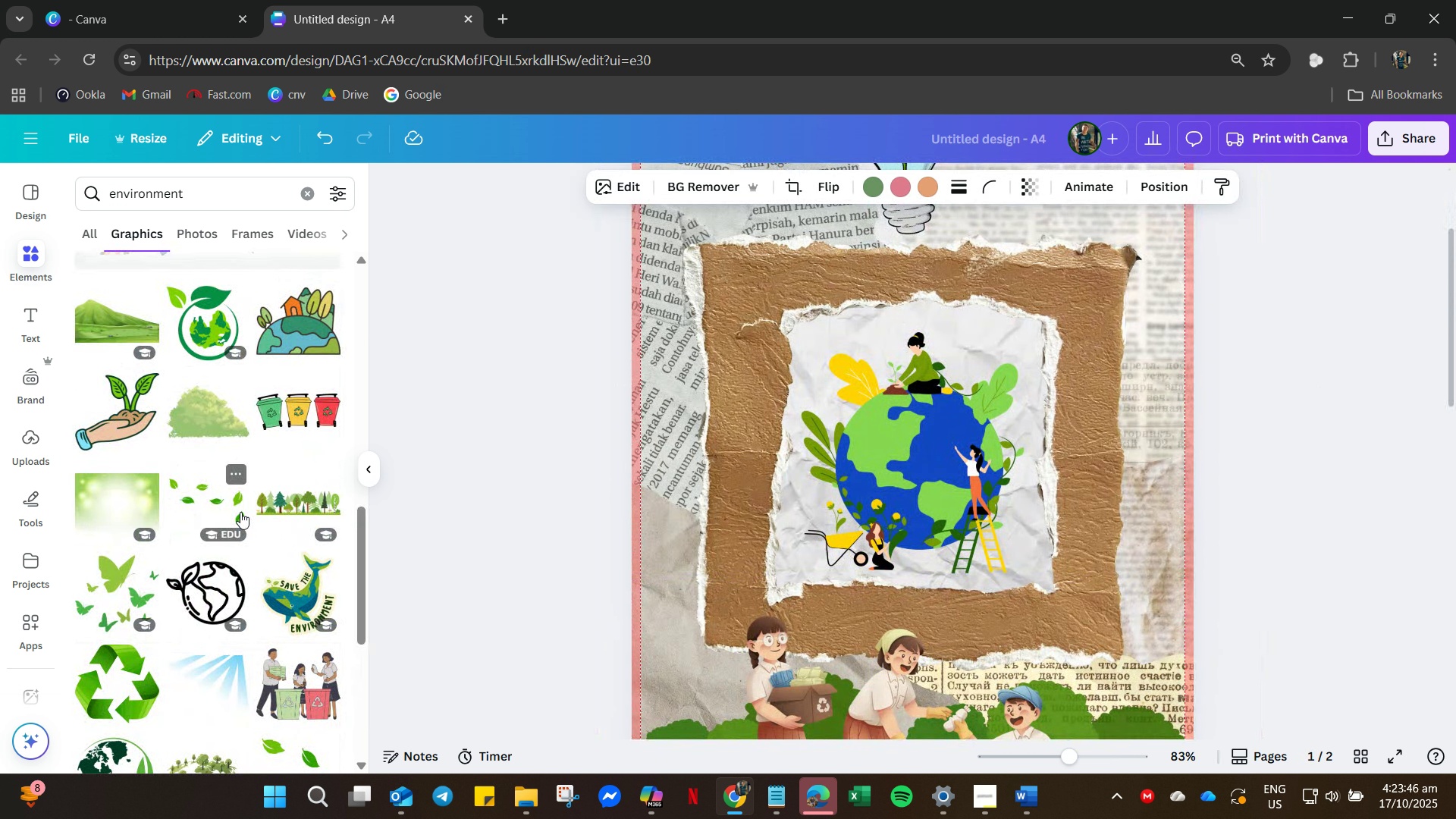 
scroll: coordinate [148, 601], scroll_direction: down, amount: 20.0
 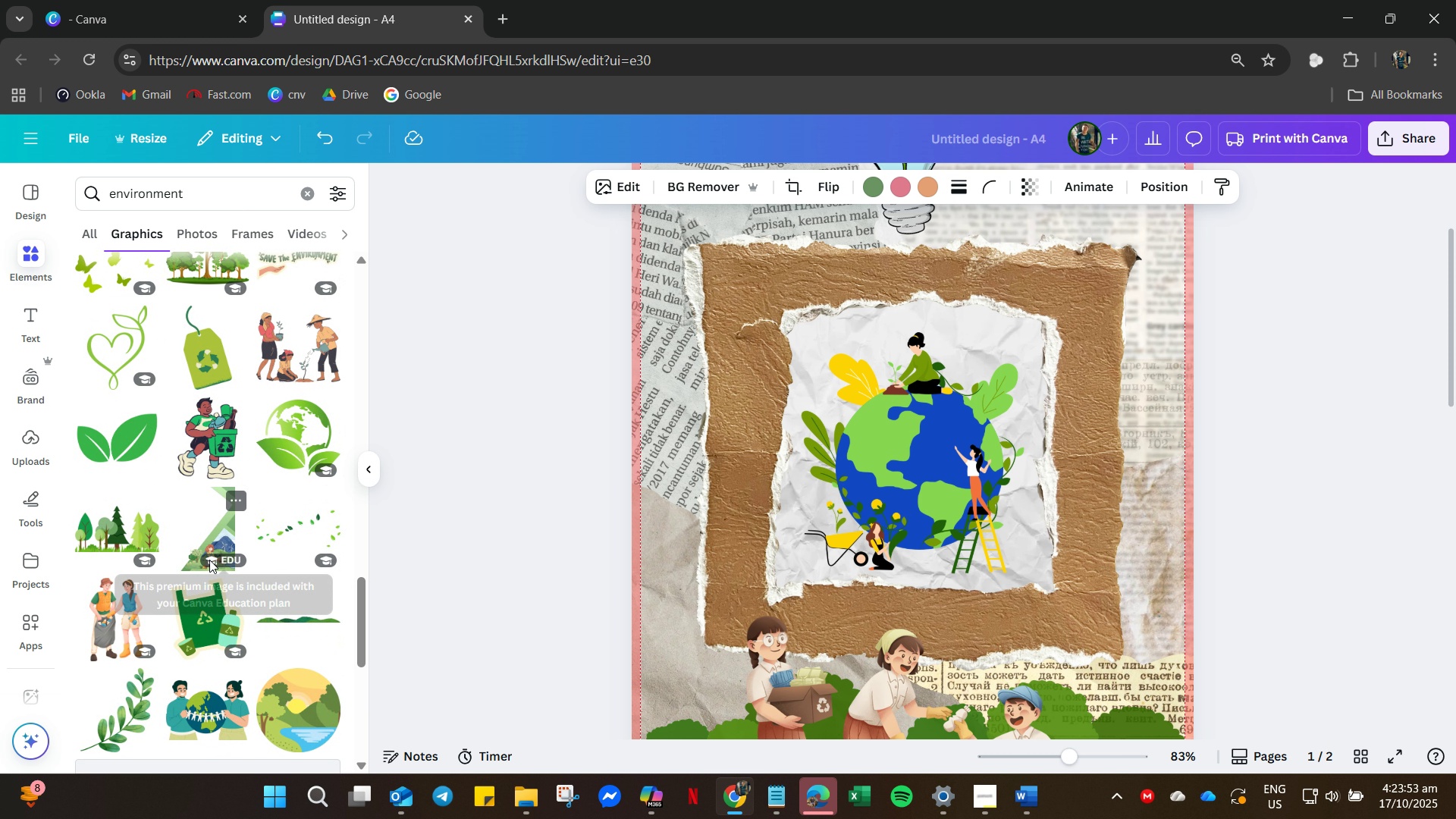 
mouse_move([317, 463])
 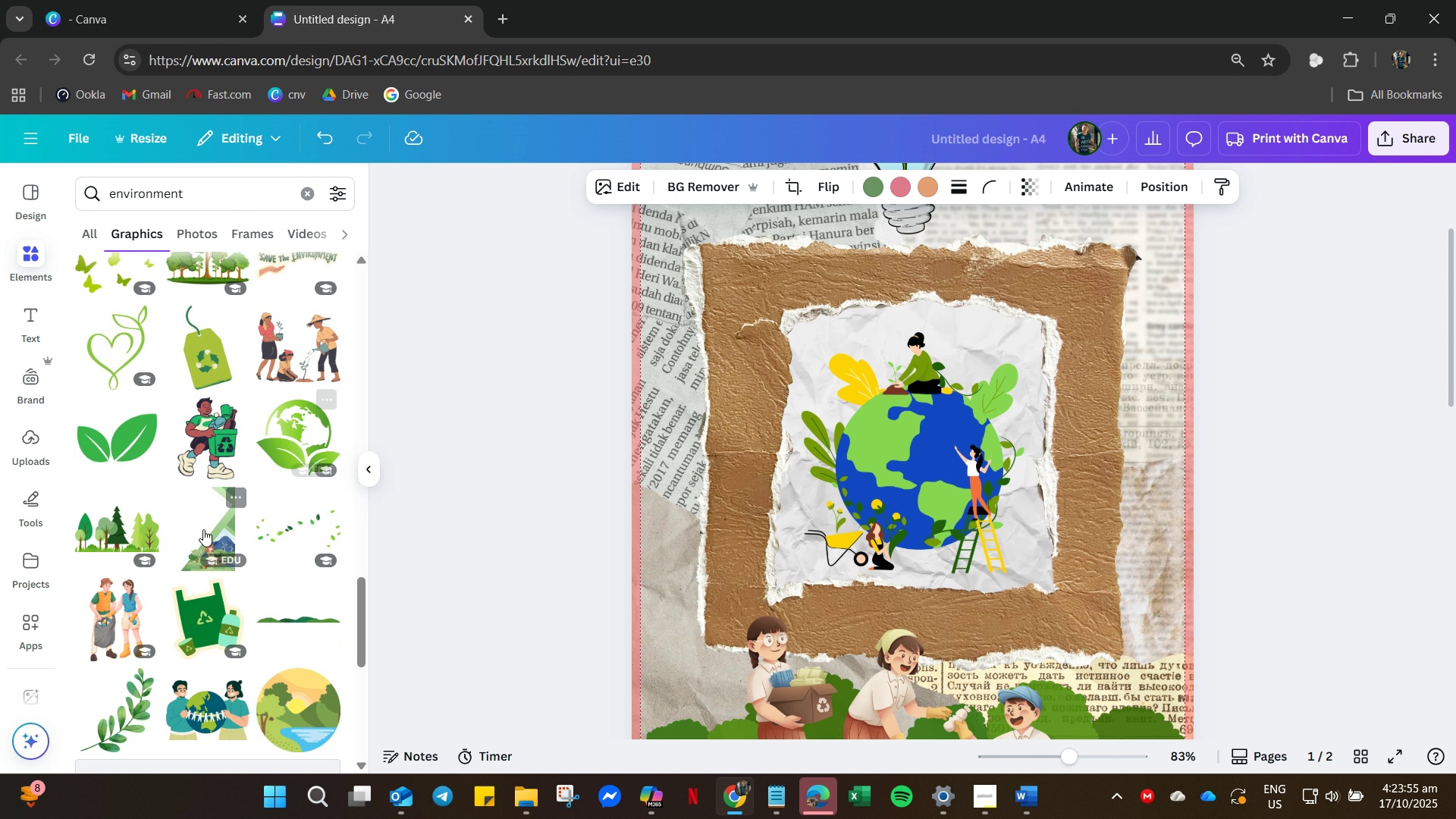 
scroll: coordinate [182, 542], scroll_direction: down, amount: 15.0
 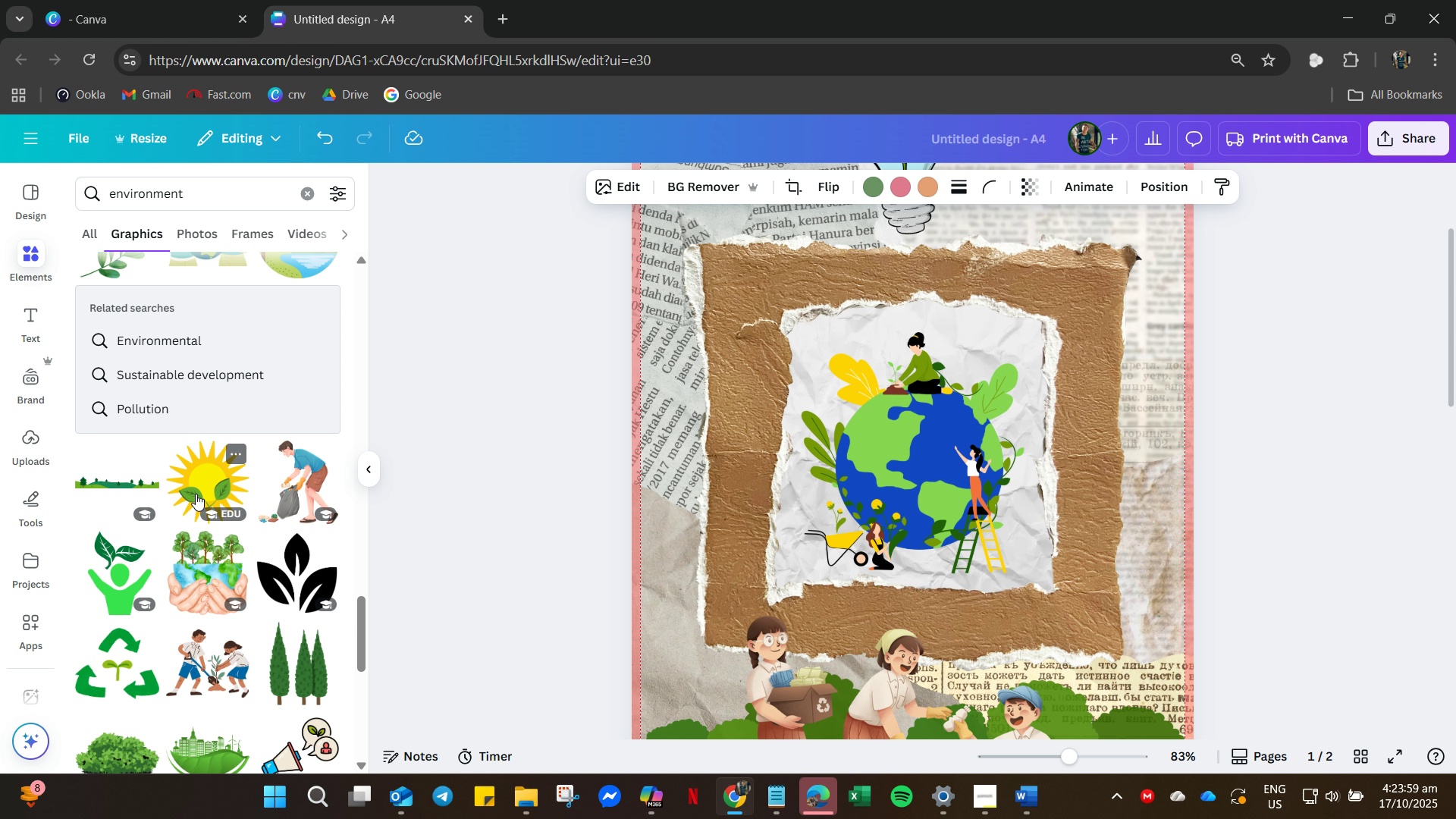 
left_click([196, 494])
 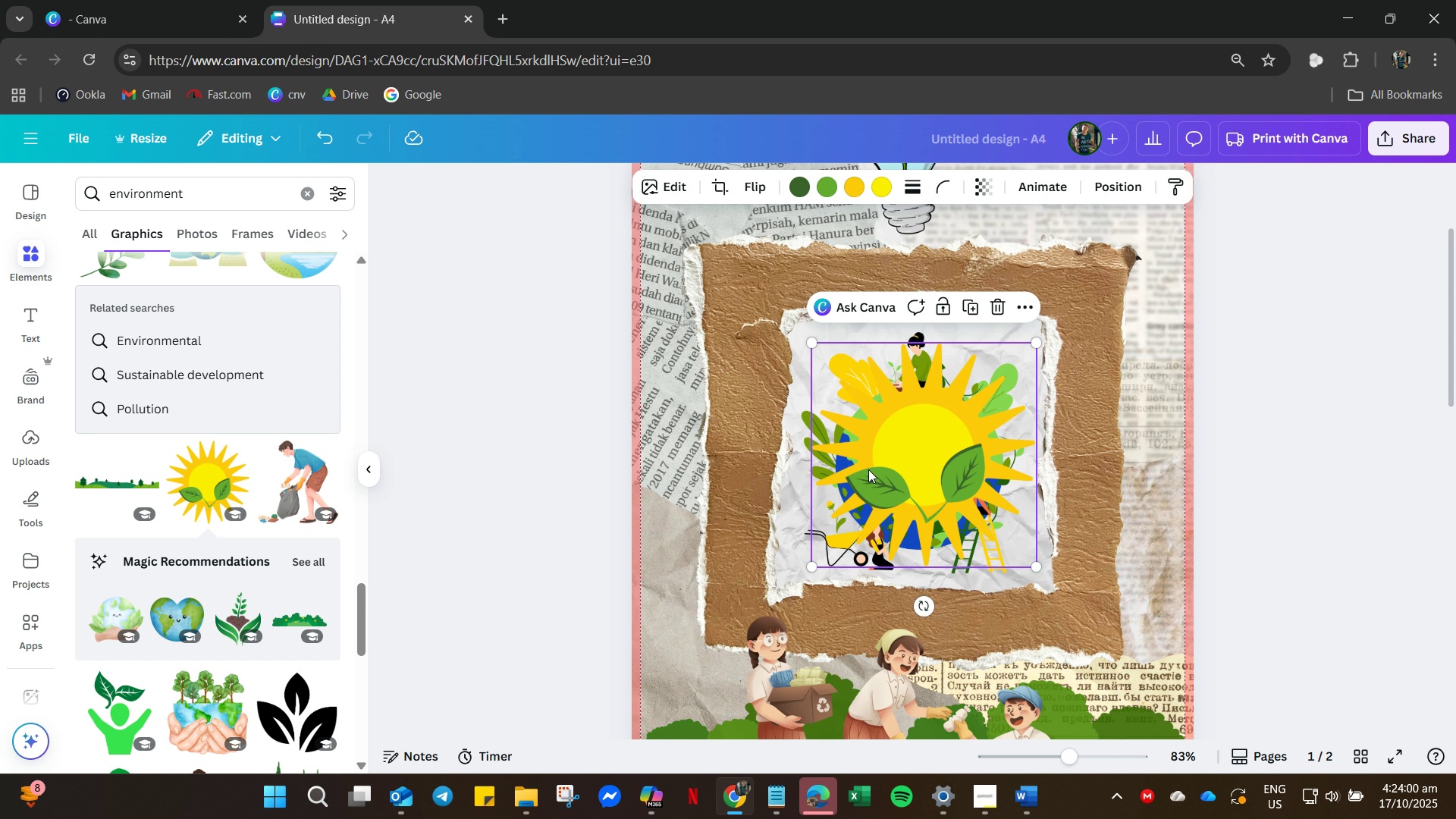 
left_click_drag(start_coordinate=[873, 469], to_coordinate=[858, 208])
 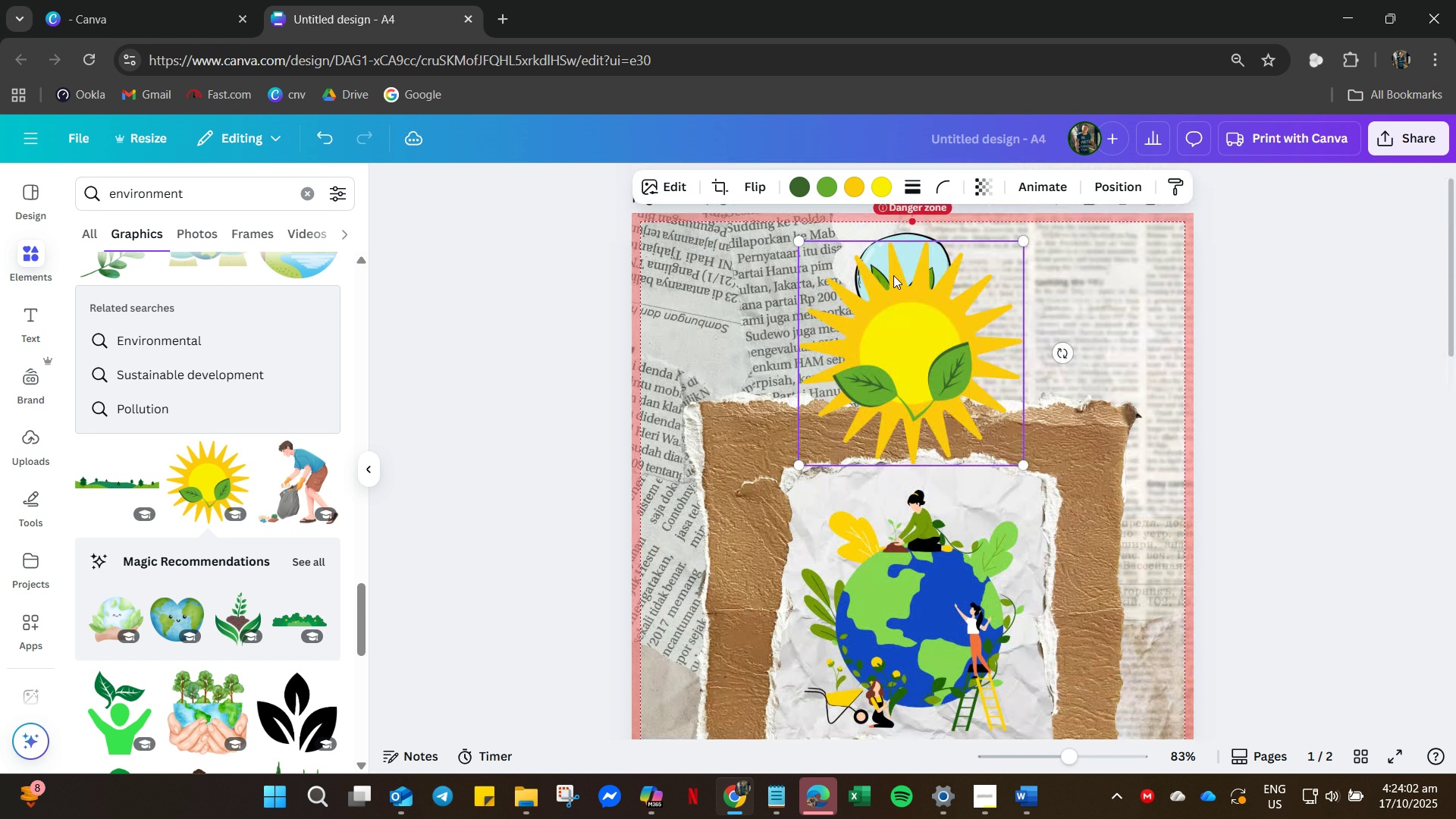 
scroll: coordinate [897, 303], scroll_direction: up, amount: 10.0
 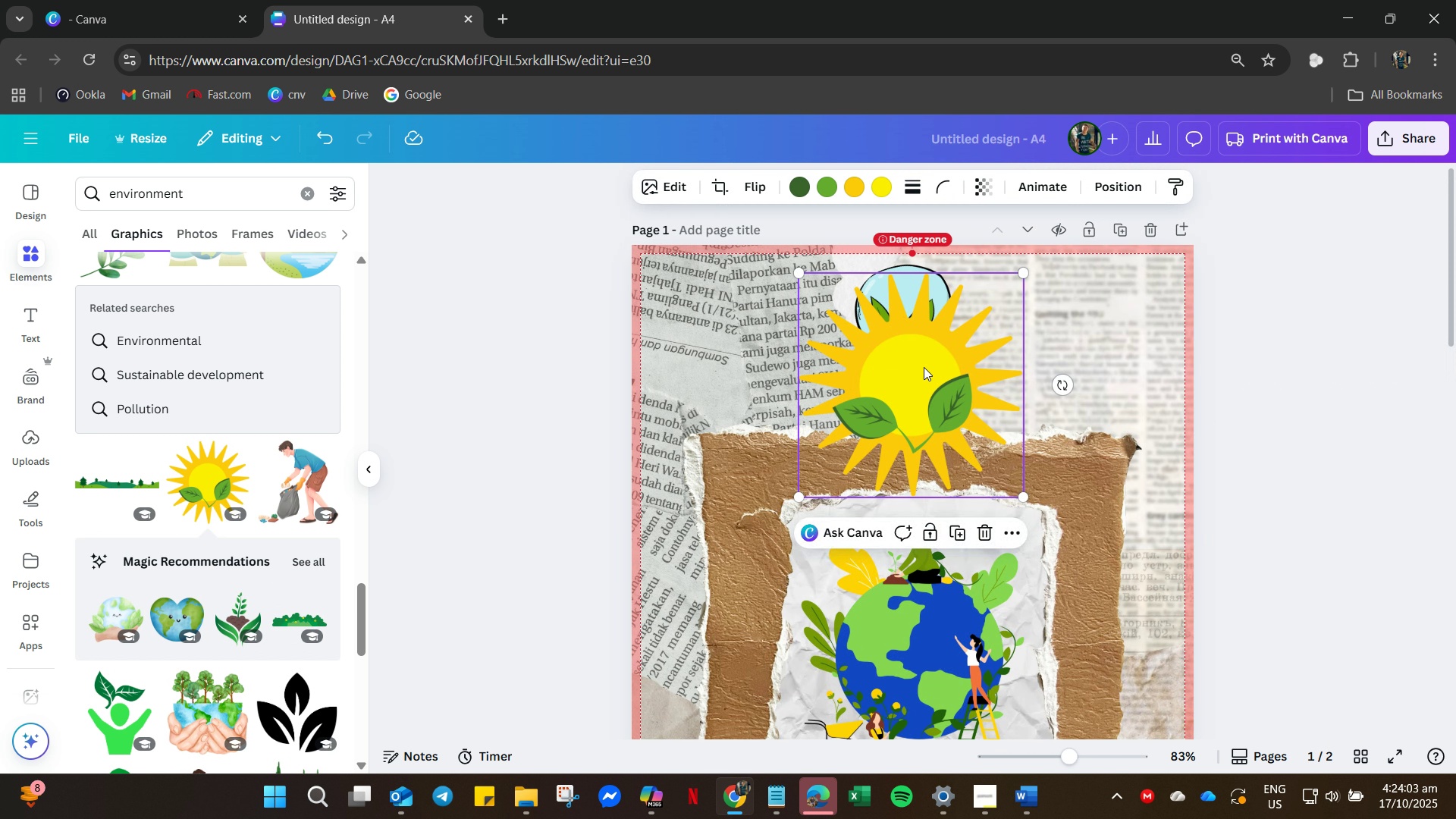 
right_click([924, 367])
 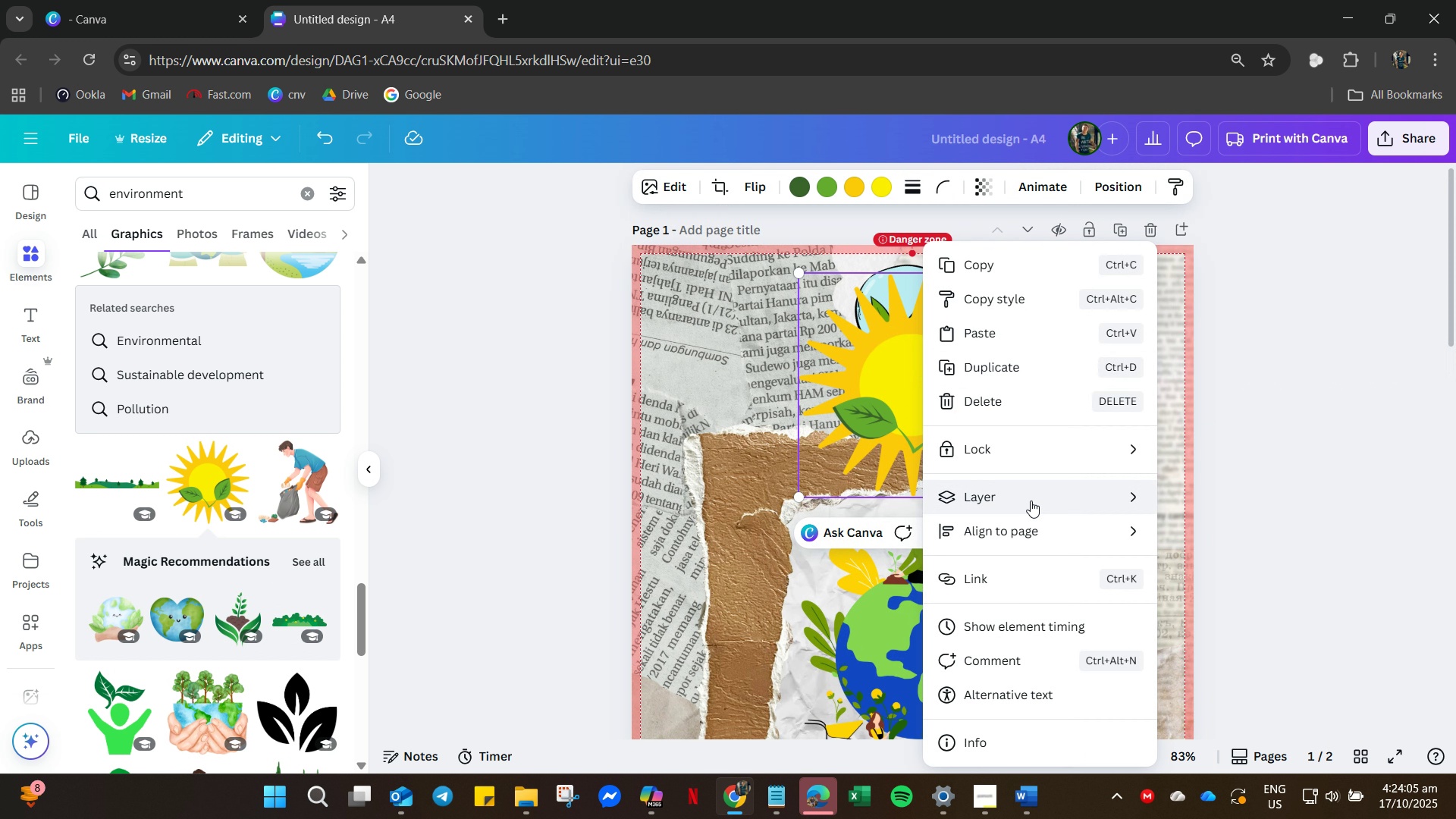 
left_click([1031, 500])
 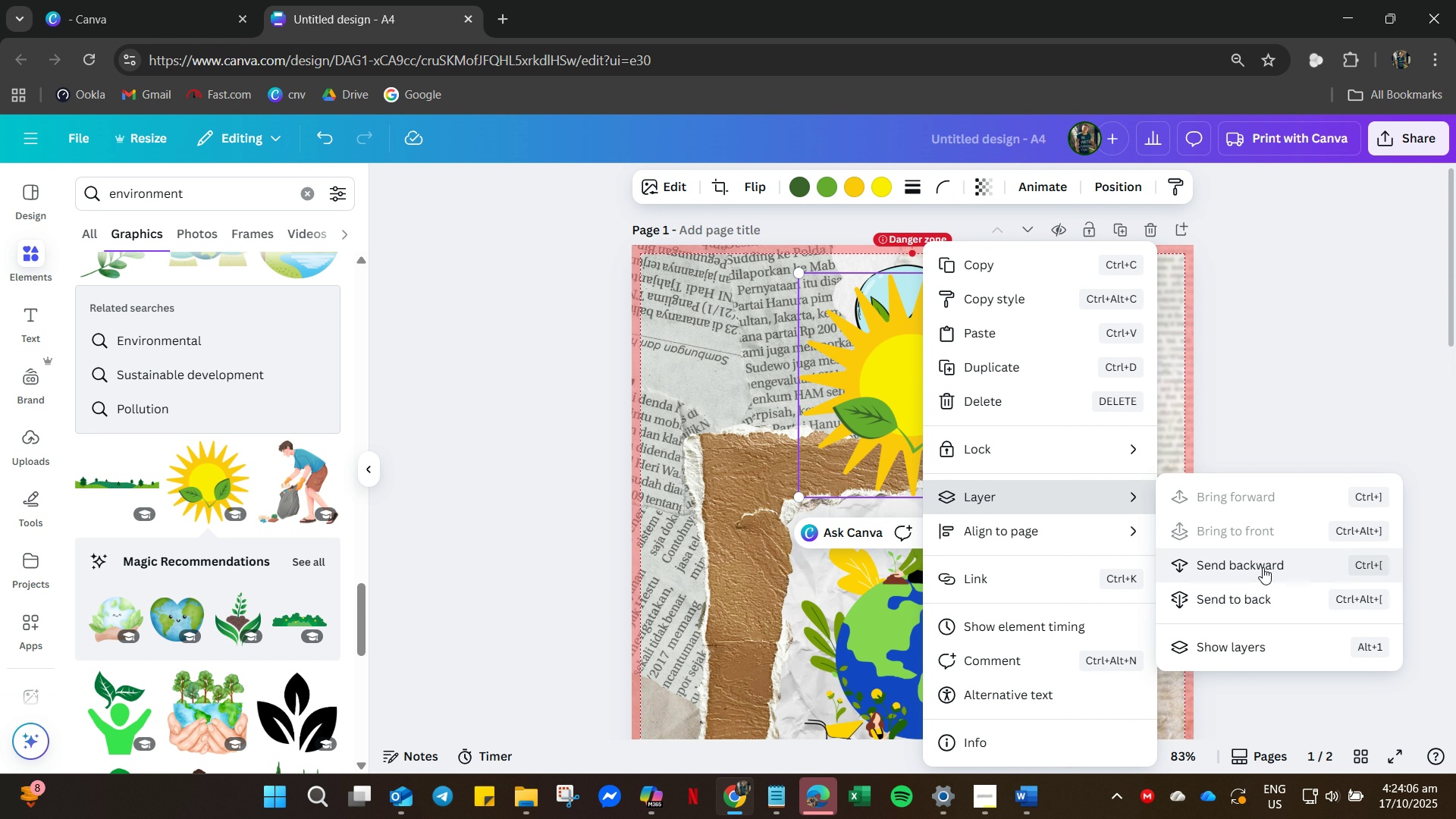 
left_click([1263, 567])
 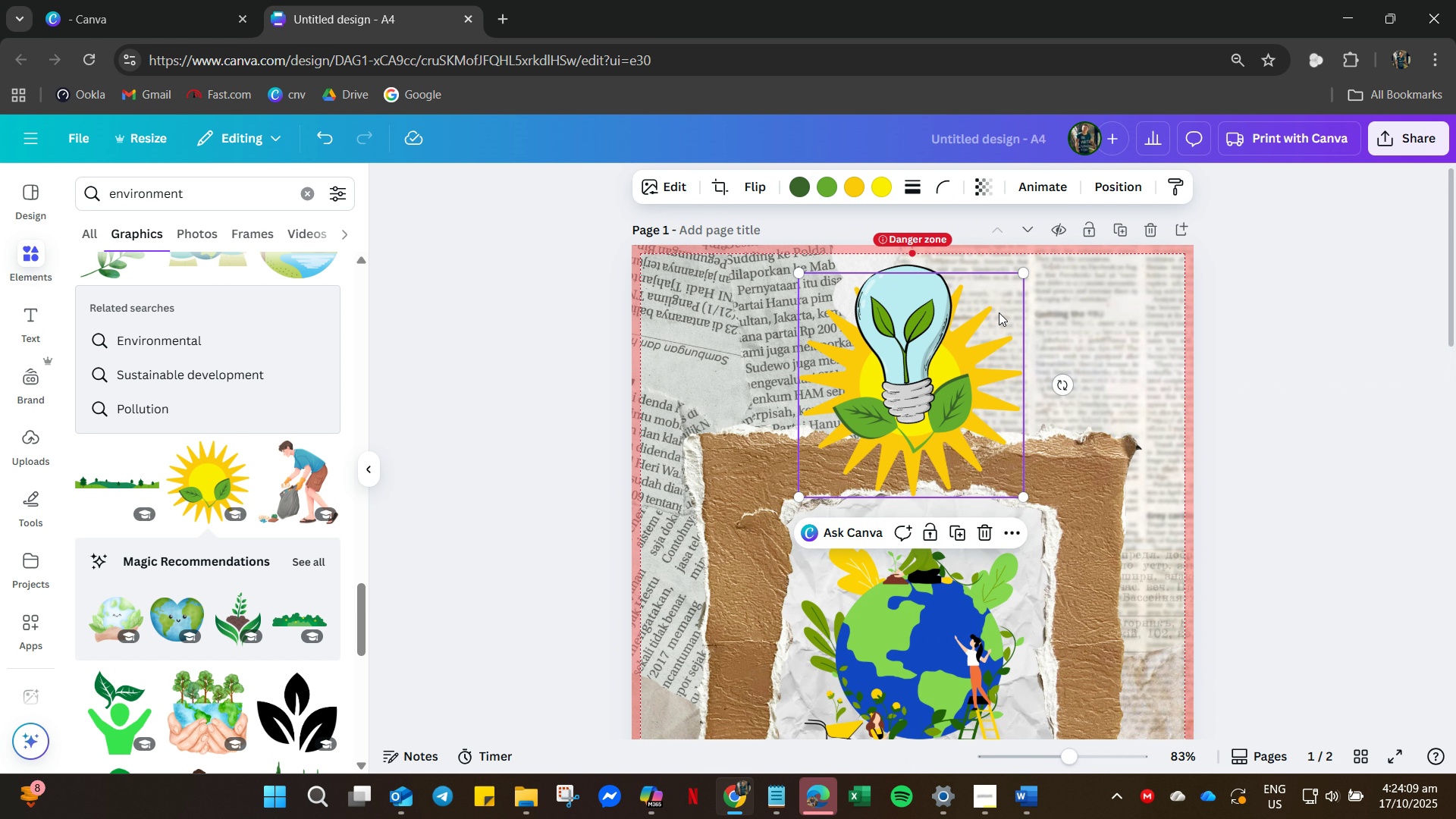 
left_click_drag(start_coordinate=[915, 367], to_coordinate=[919, 350])
 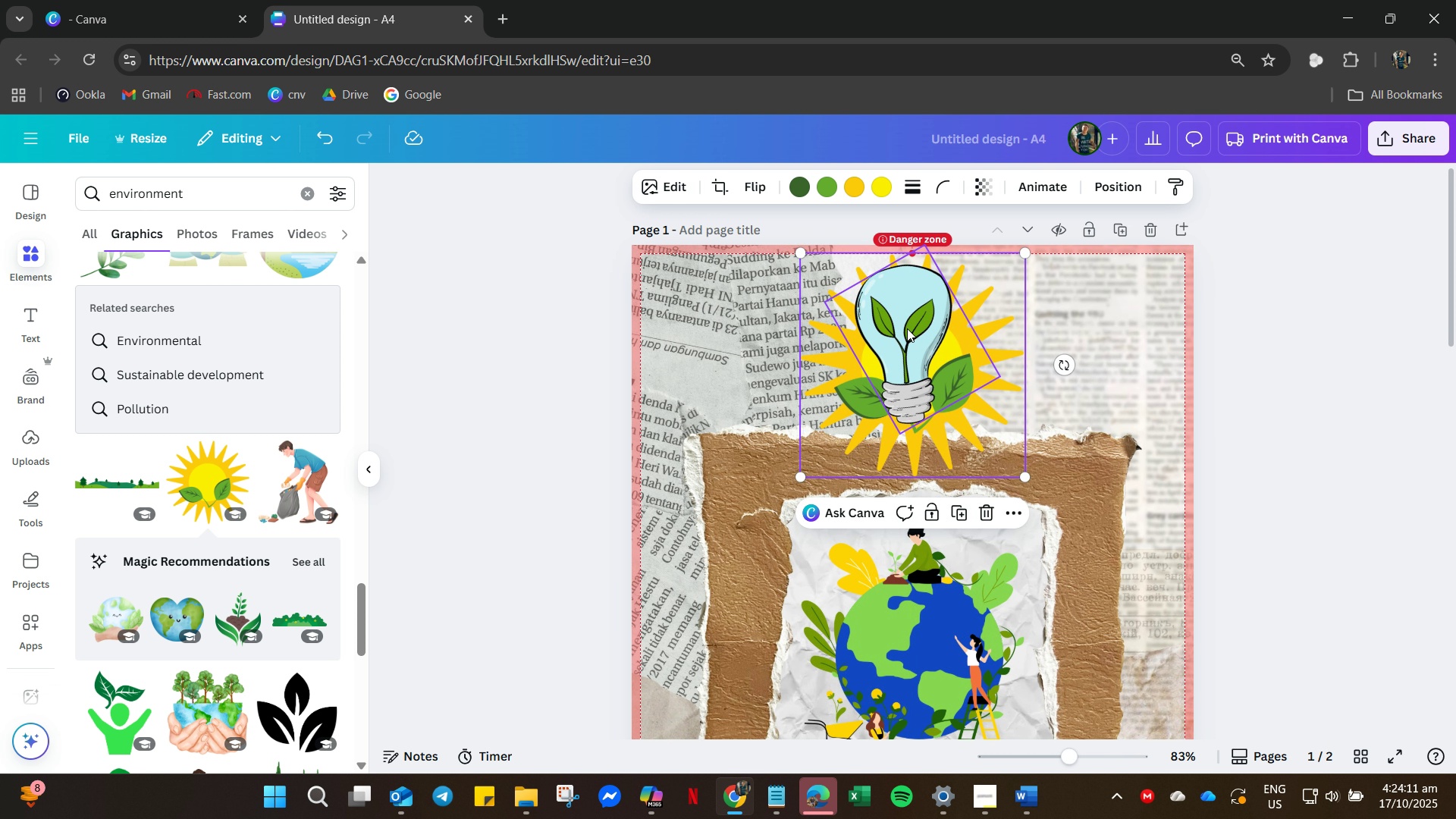 
left_click([907, 328])
 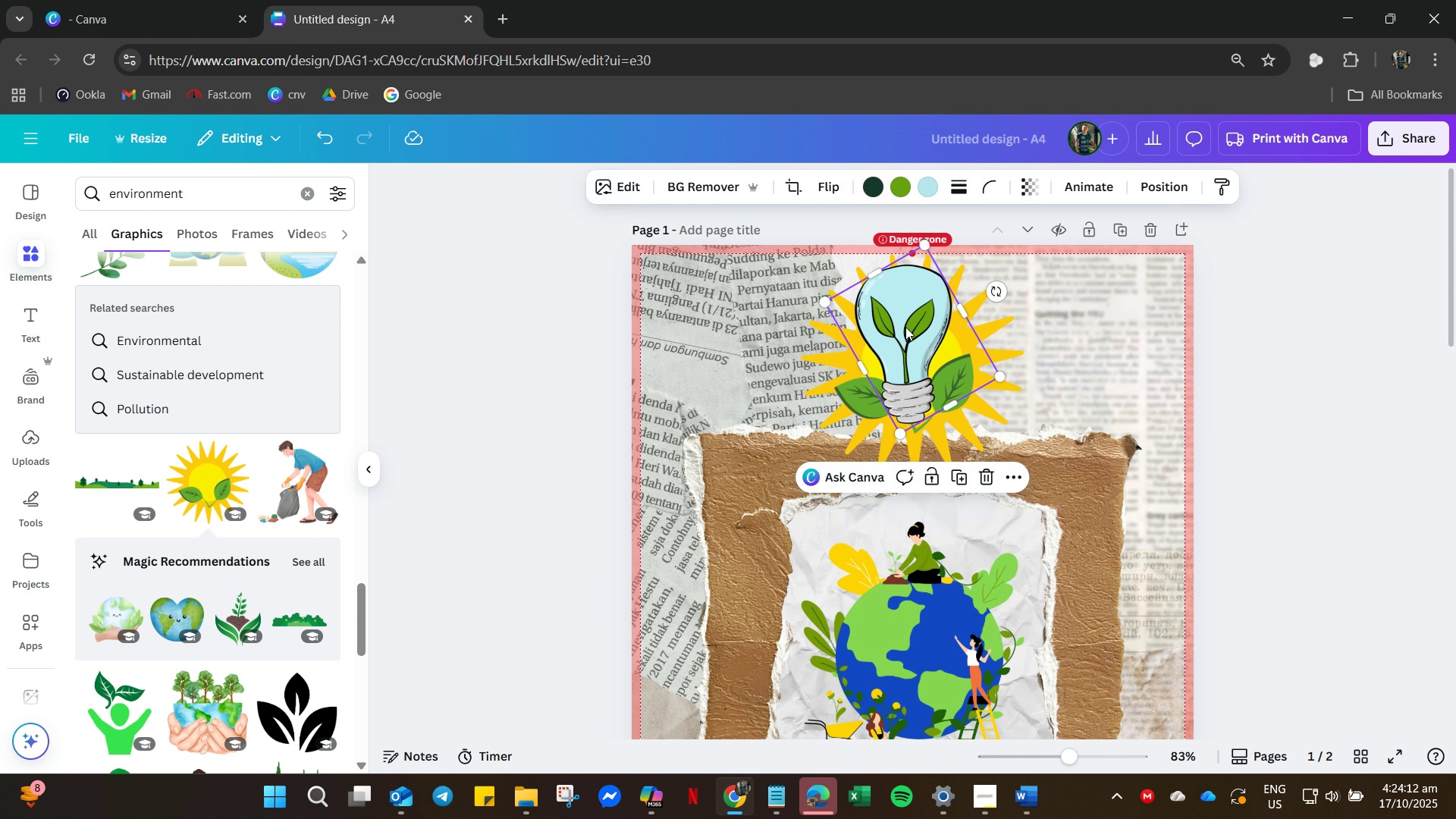 
left_click_drag(start_coordinate=[904, 326], to_coordinate=[908, 352])
 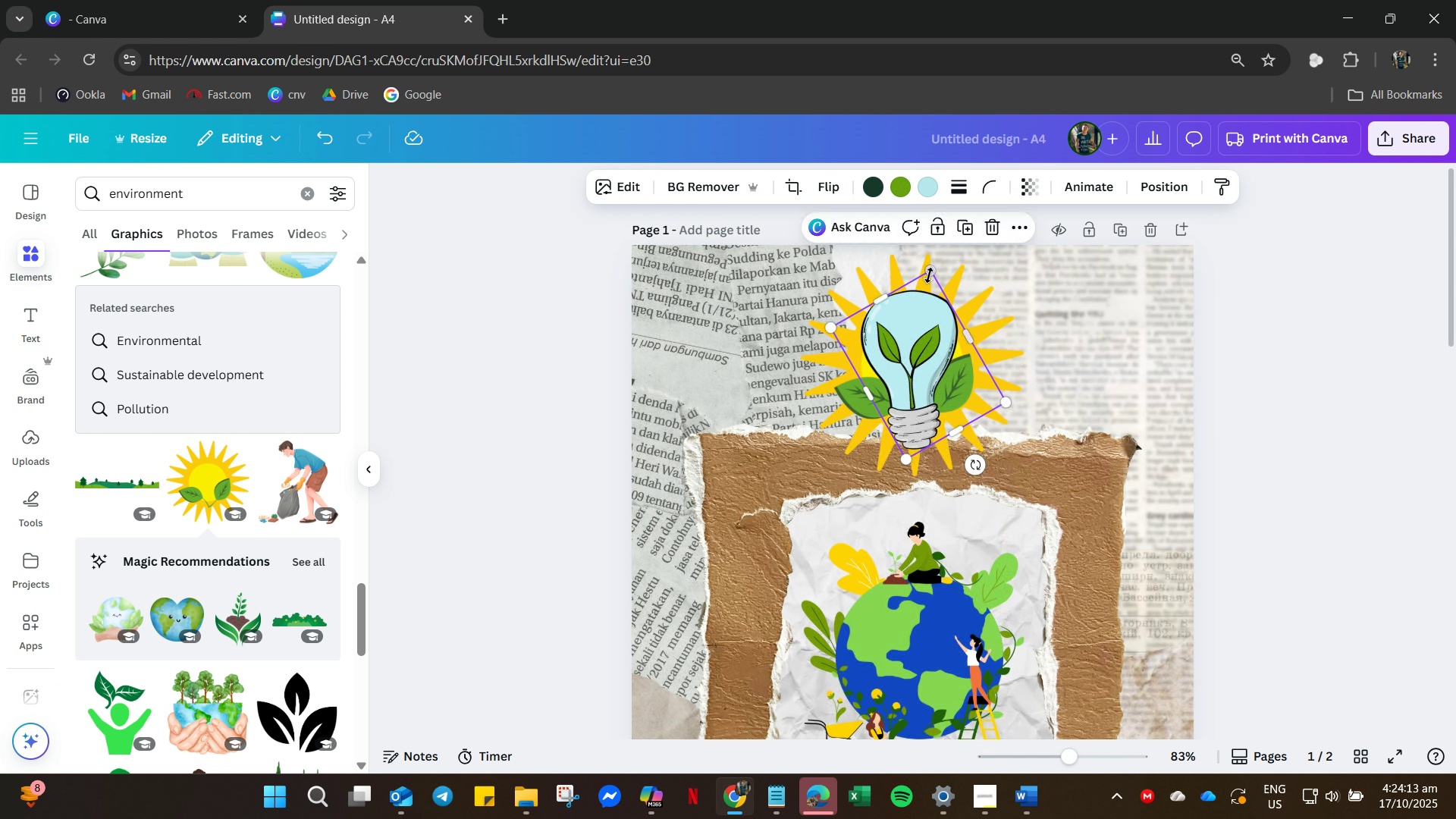 
left_click_drag(start_coordinate=[930, 275], to_coordinate=[899, 372])
 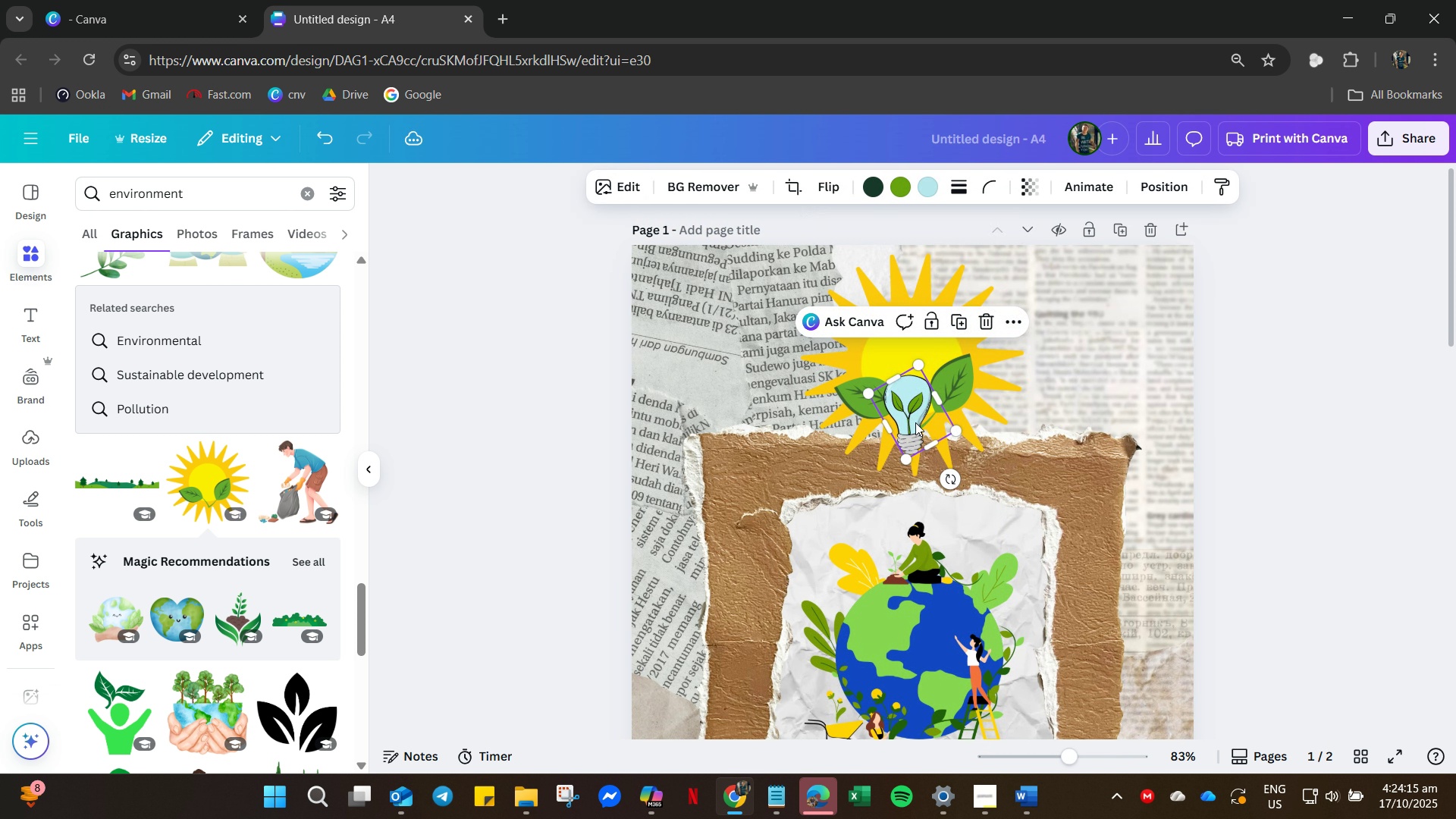 
left_click_drag(start_coordinate=[910, 423], to_coordinate=[918, 373])
 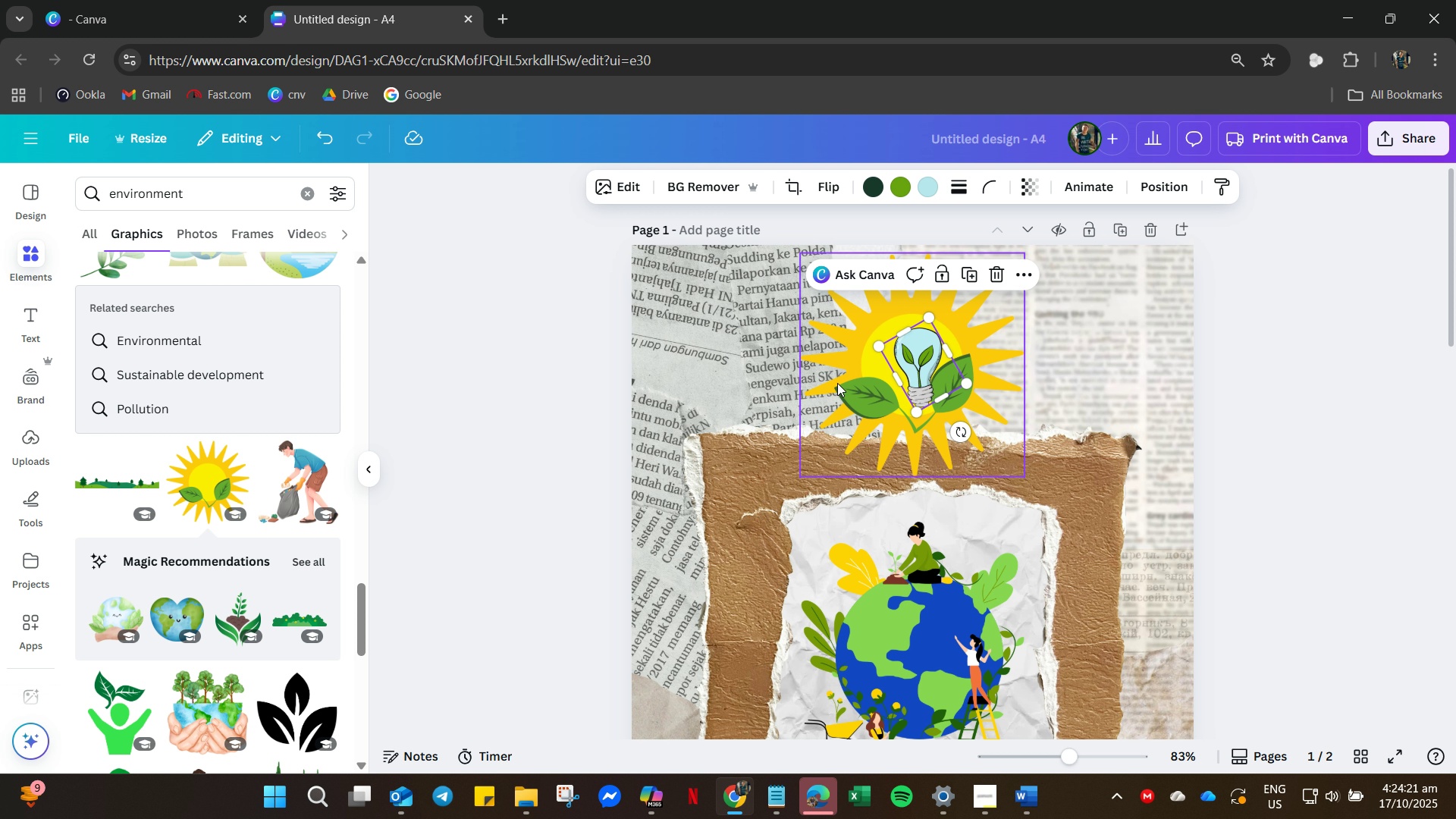 
left_click([928, 362])
 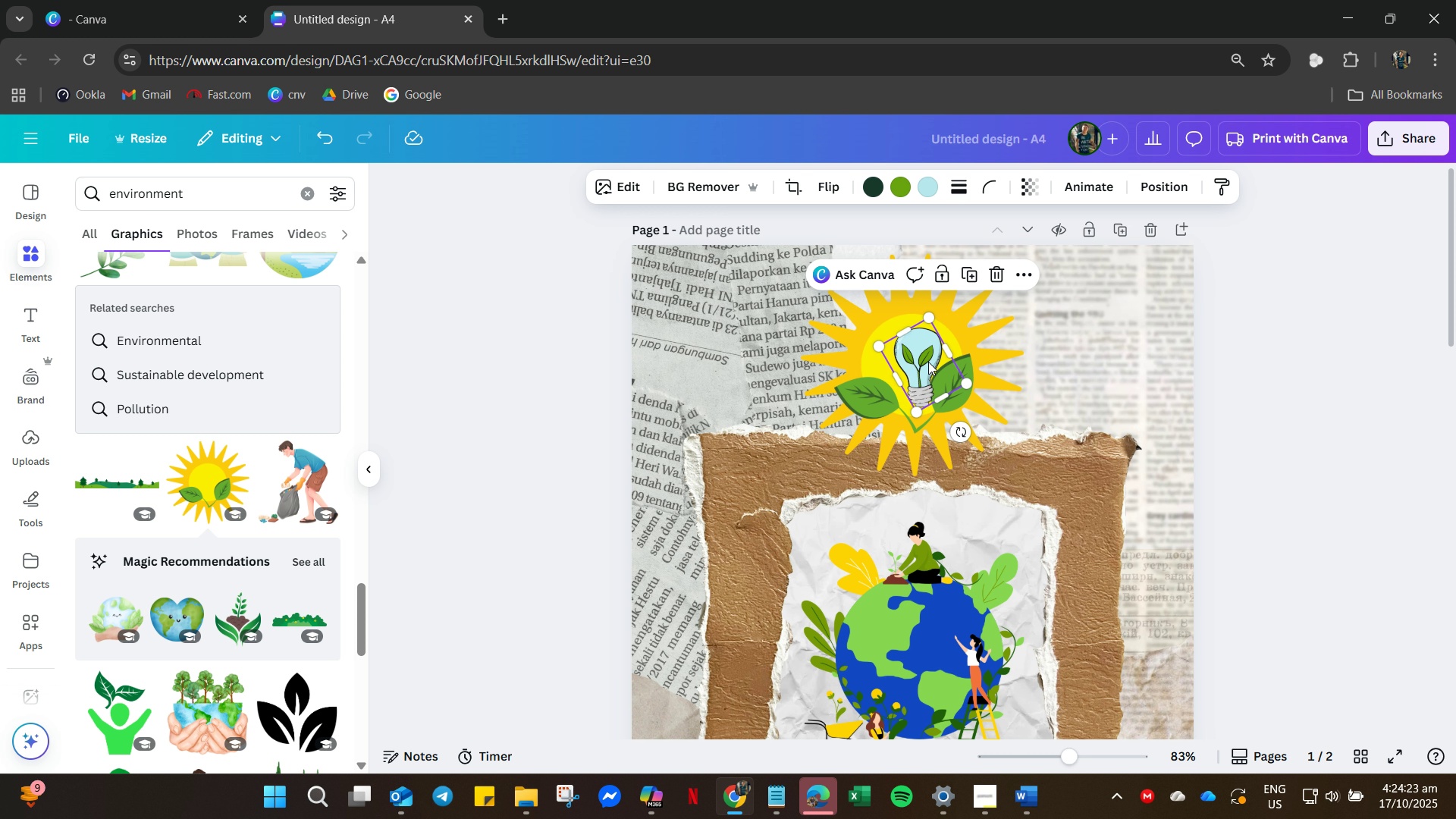 
key(Delete)
 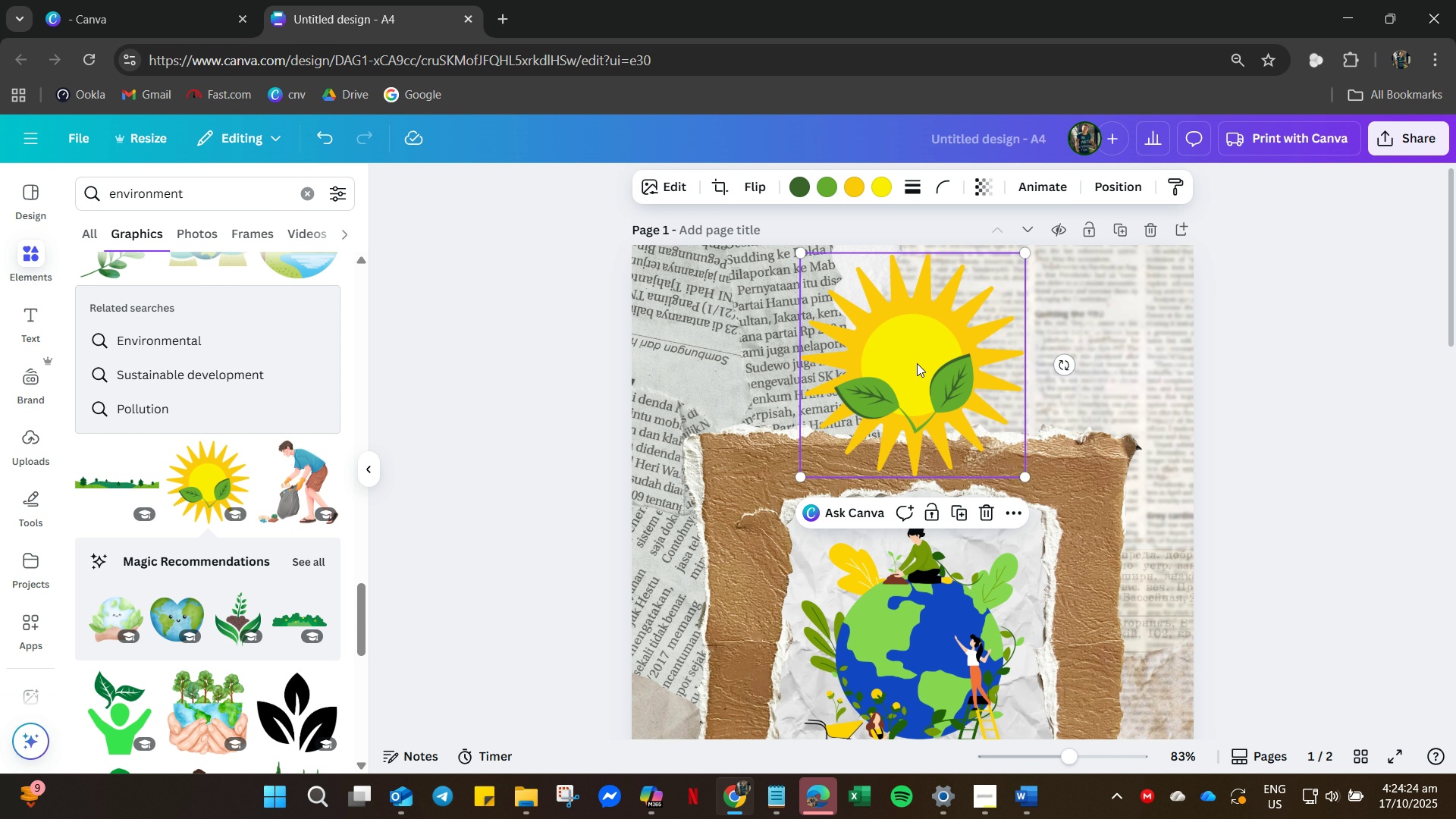 
left_click([917, 363])
 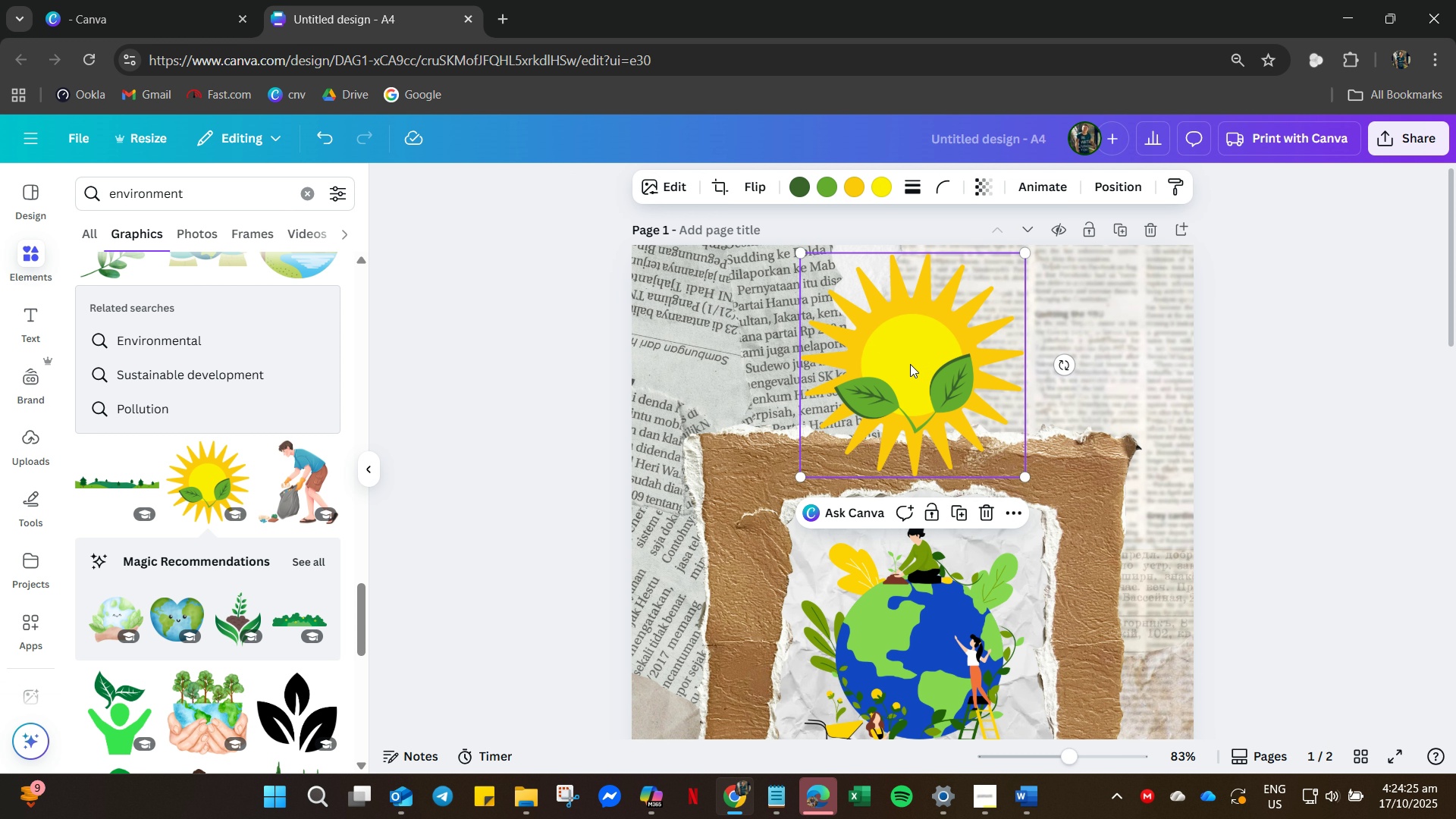 
key(Control+Z)
 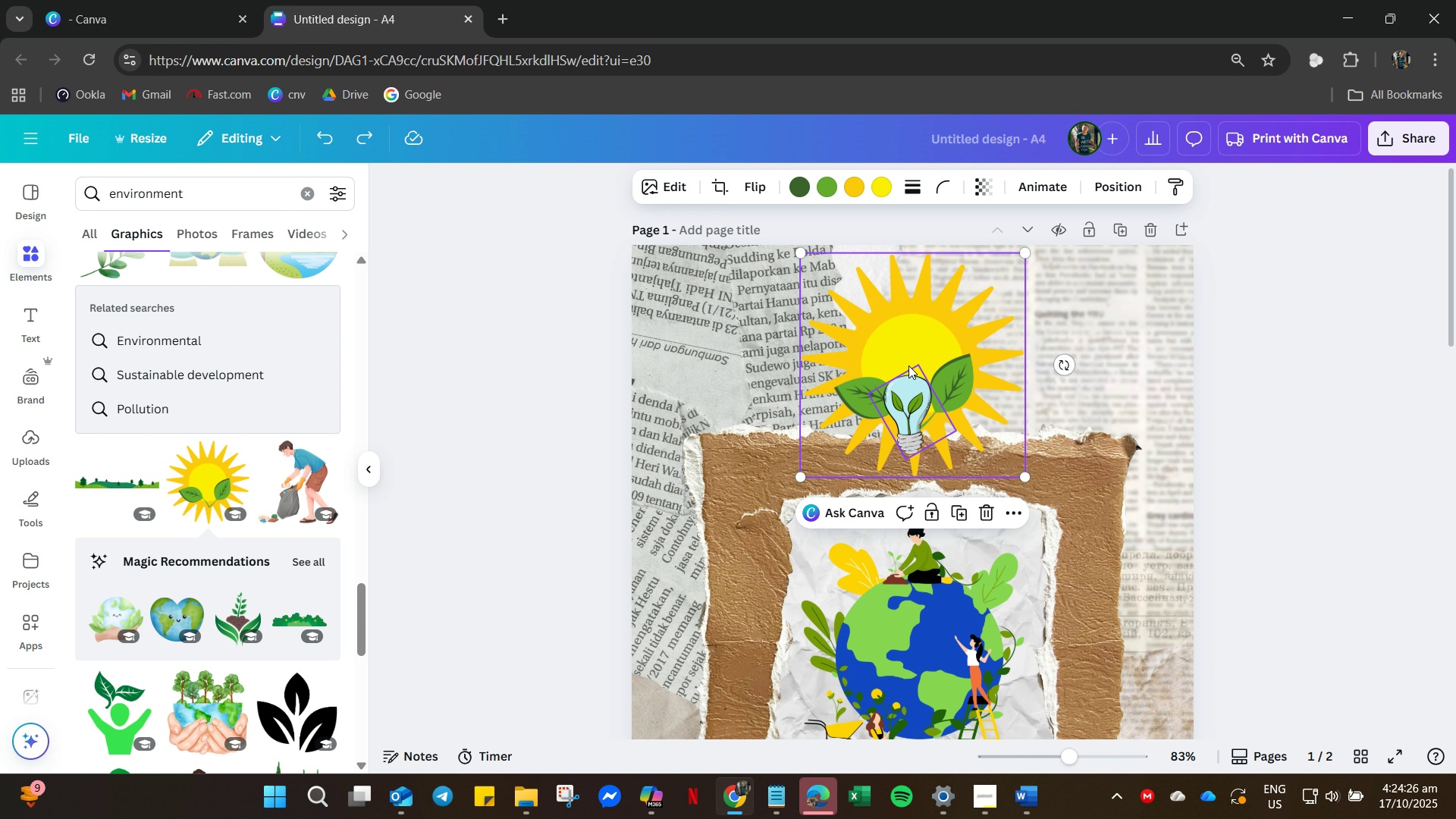 
key(Control+Z)
 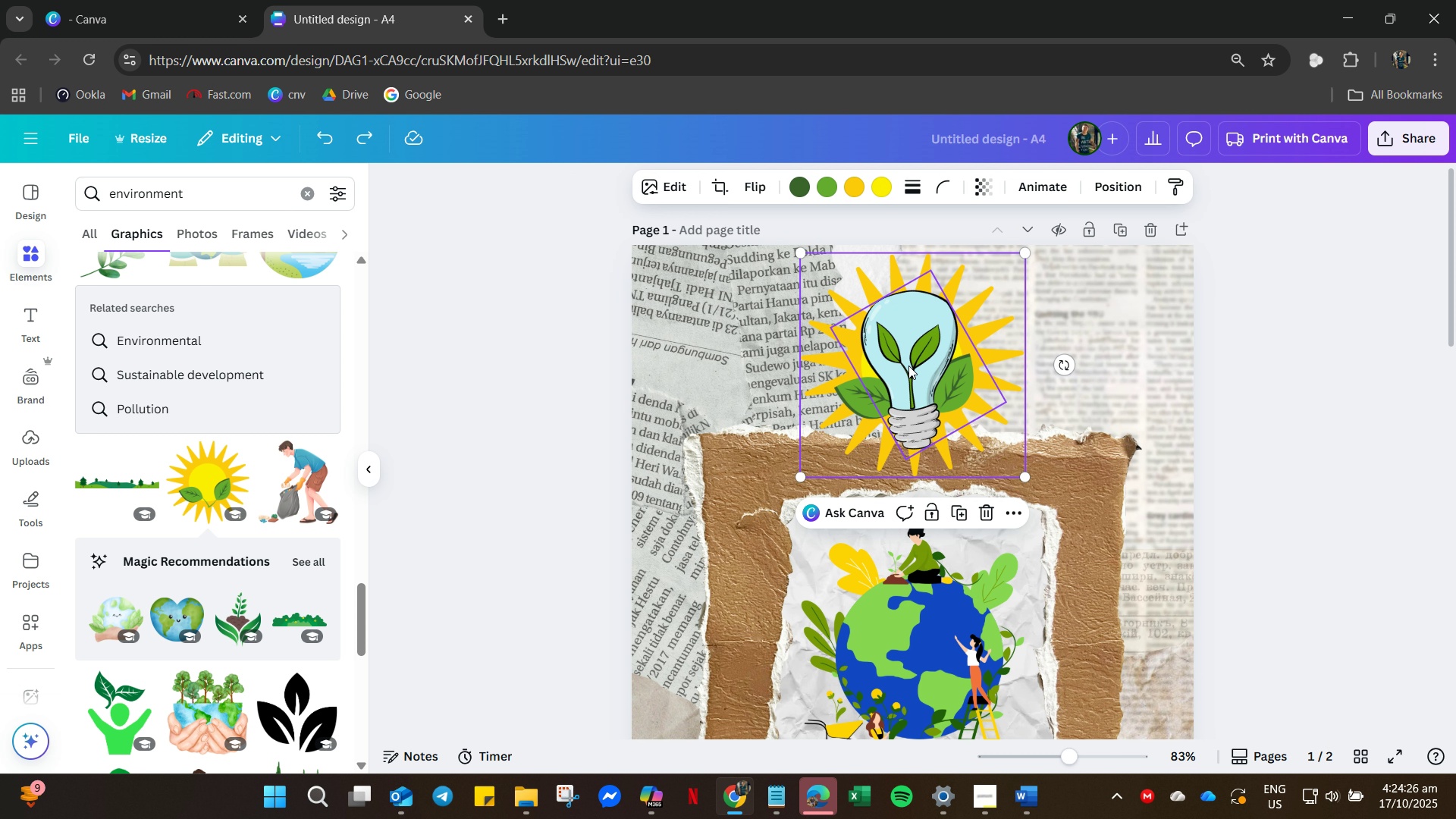 
key(Control+Z)
 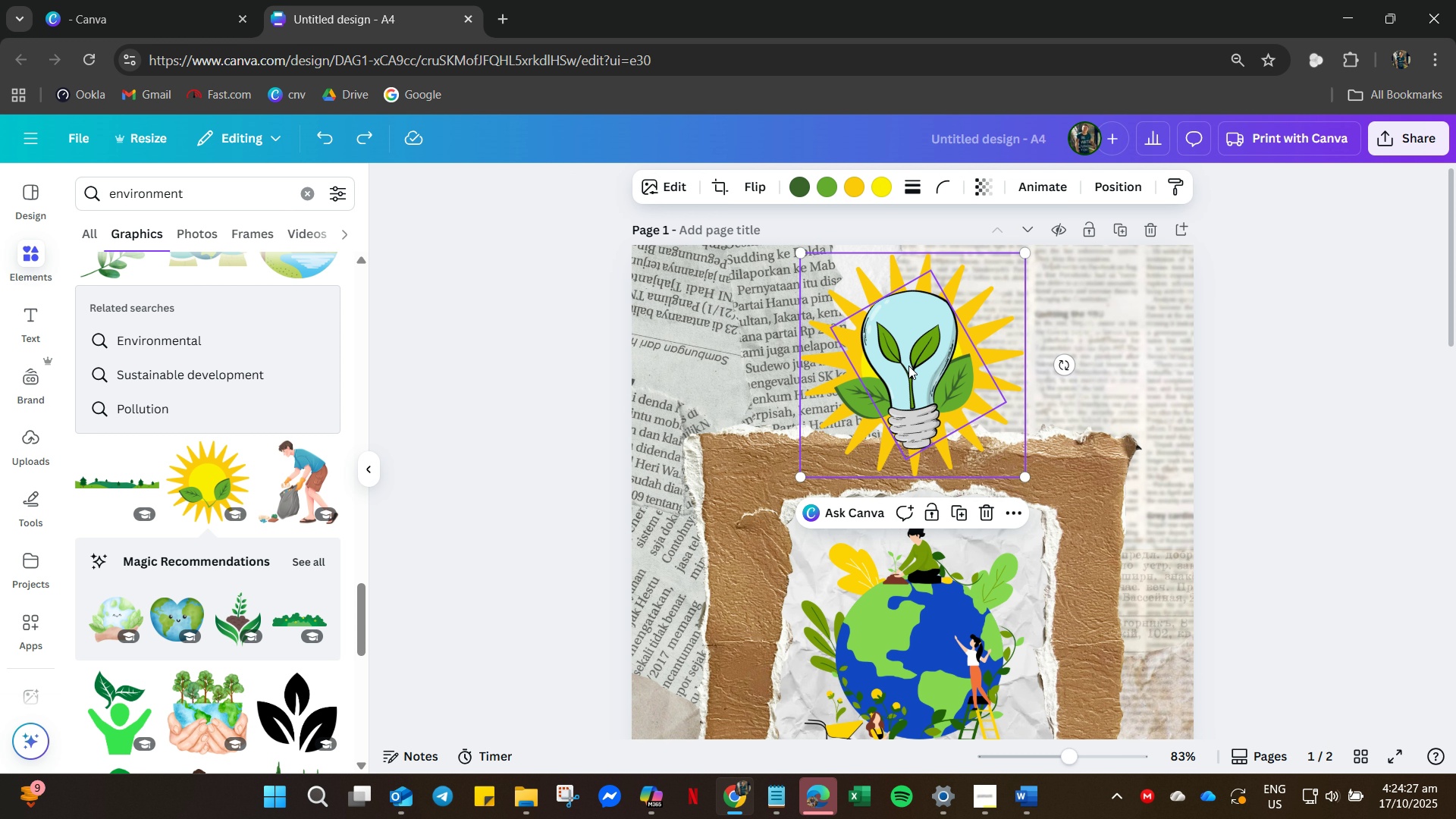 
key(Control+Z)
 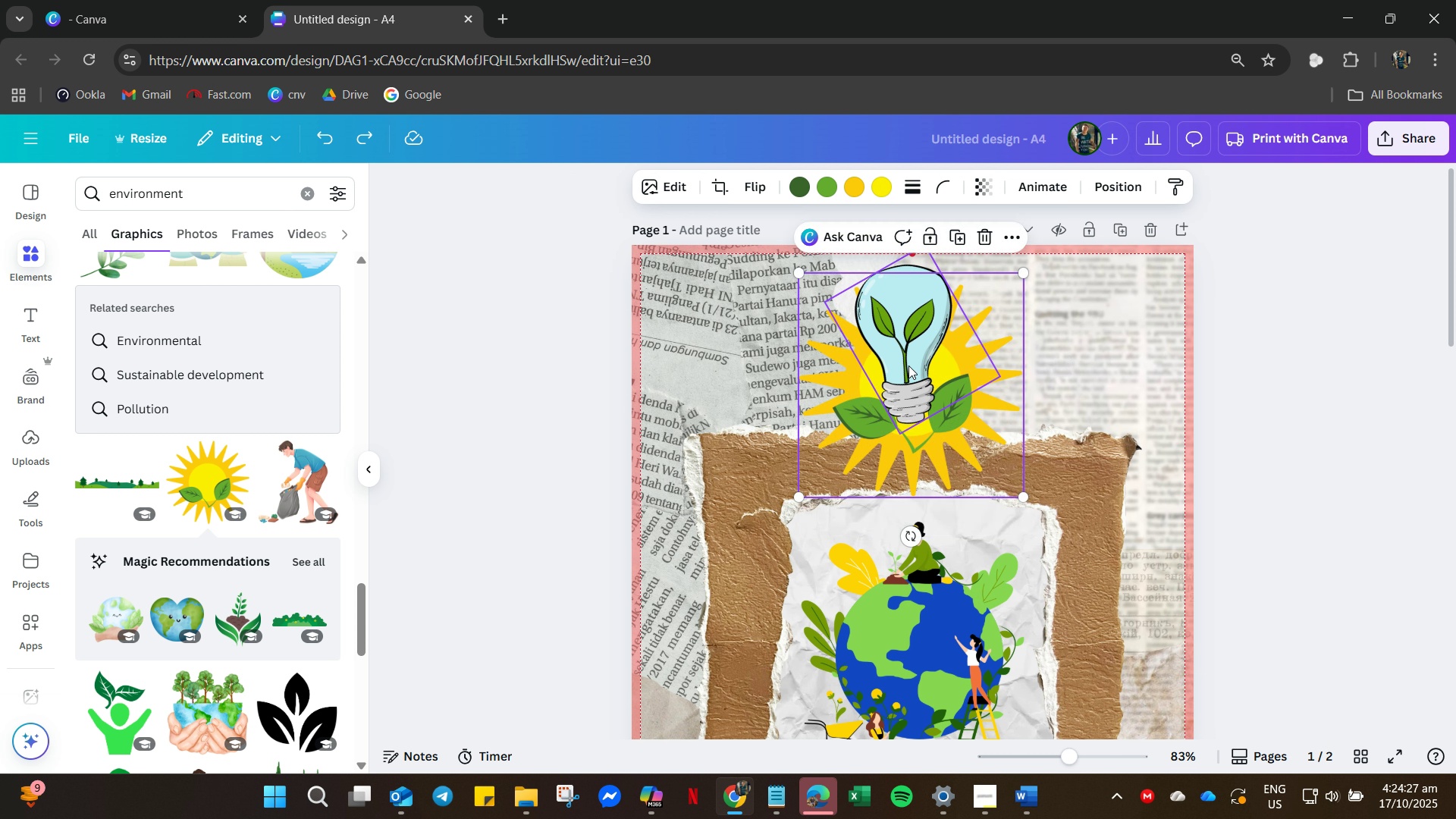 
key(Control+Z)
 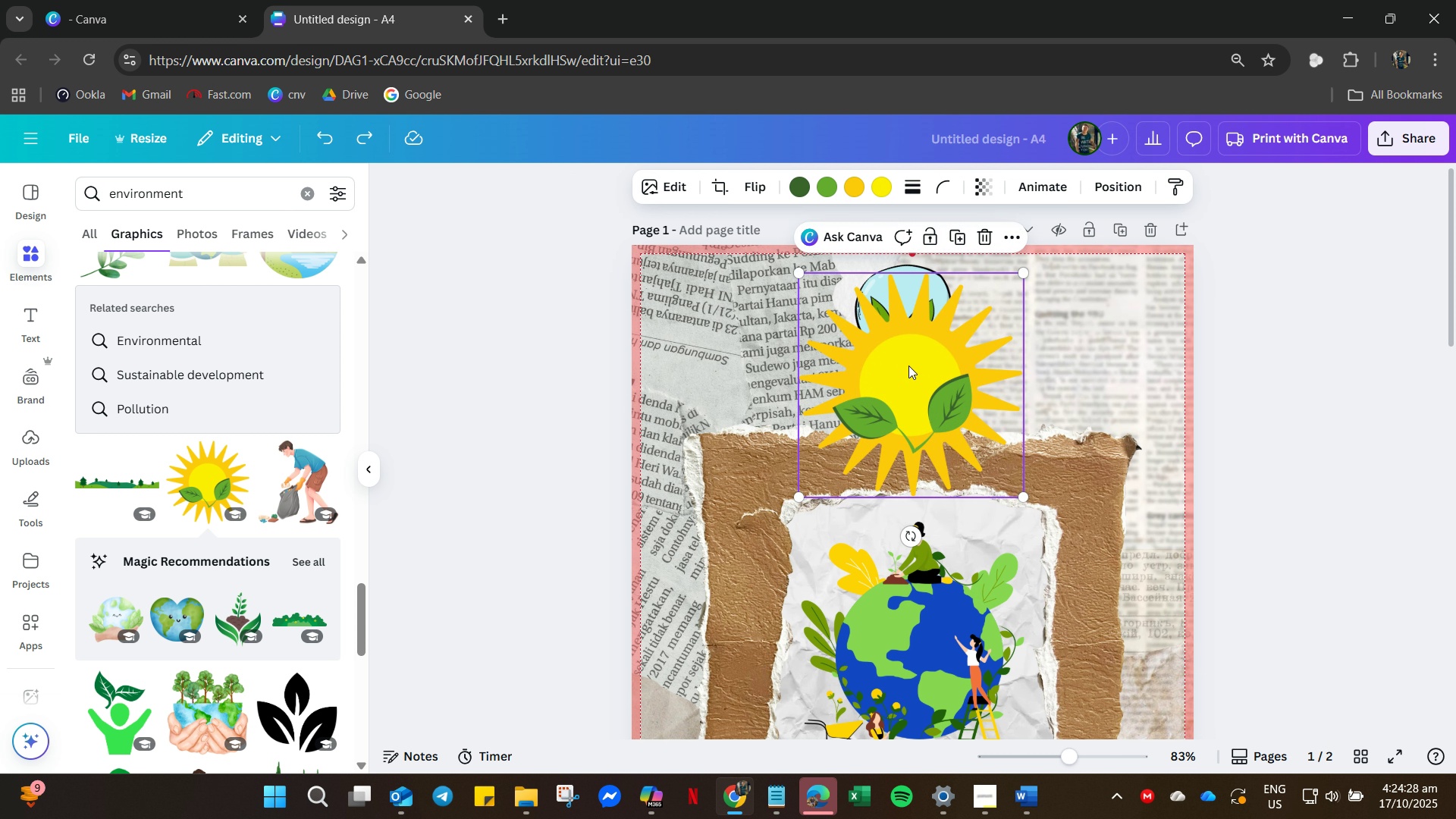 
key(Control+Z)
 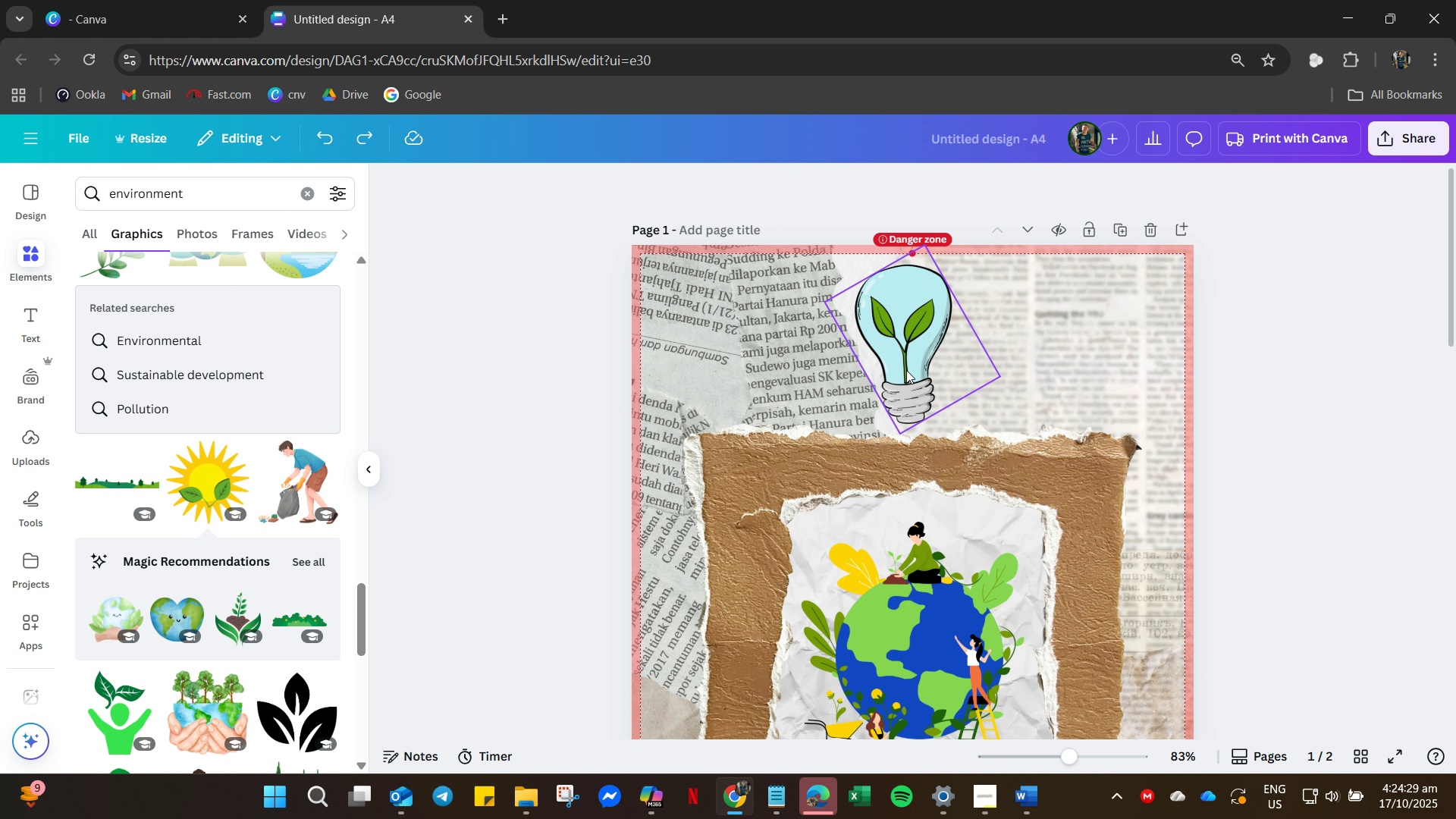 
key(Delete)
 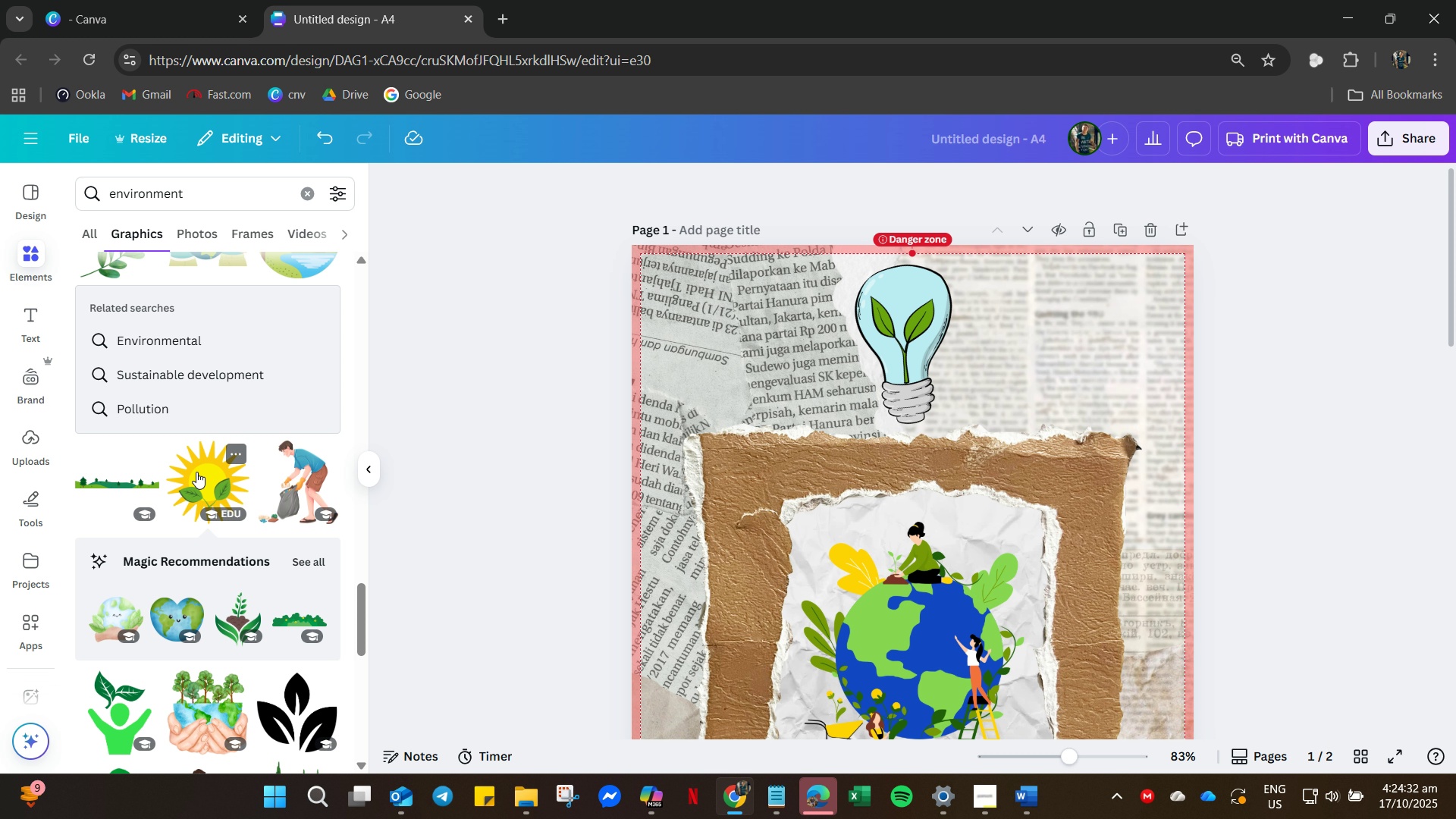 
scroll: coordinate [169, 581], scroll_direction: down, amount: 11.0
 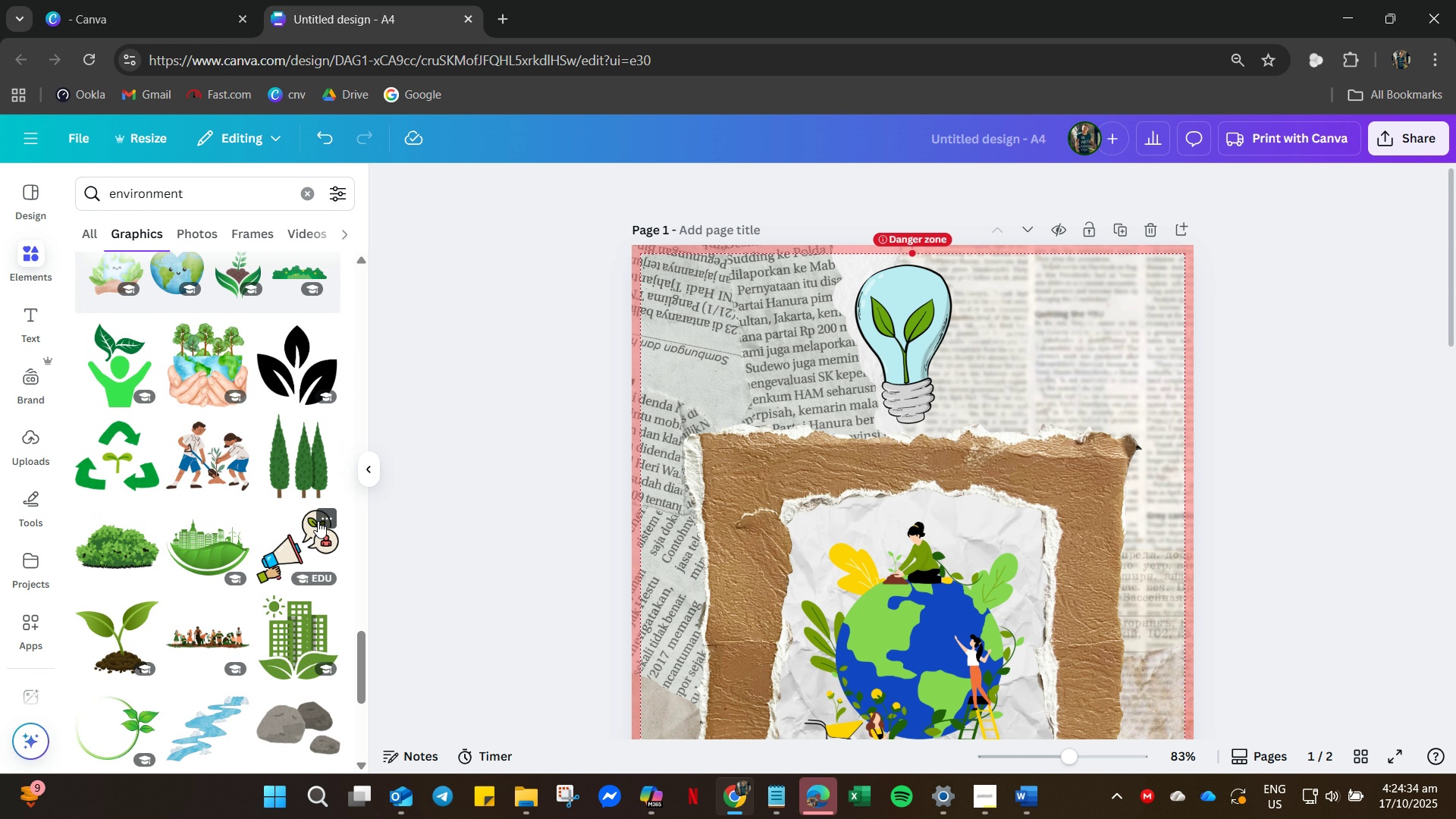 
mouse_move([211, 553])
 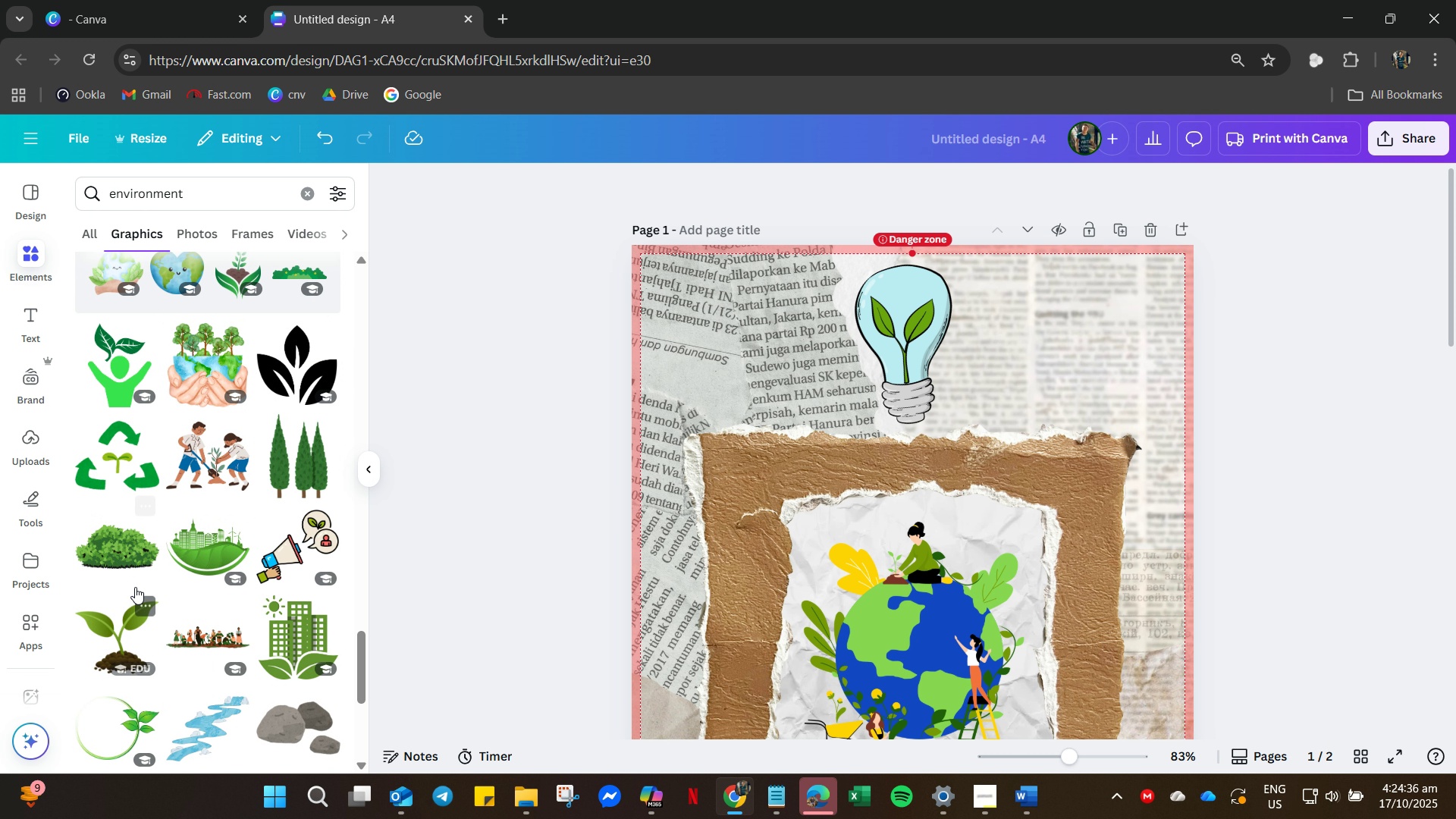 
scroll: coordinate [135, 588], scroll_direction: down, amount: 3.0
 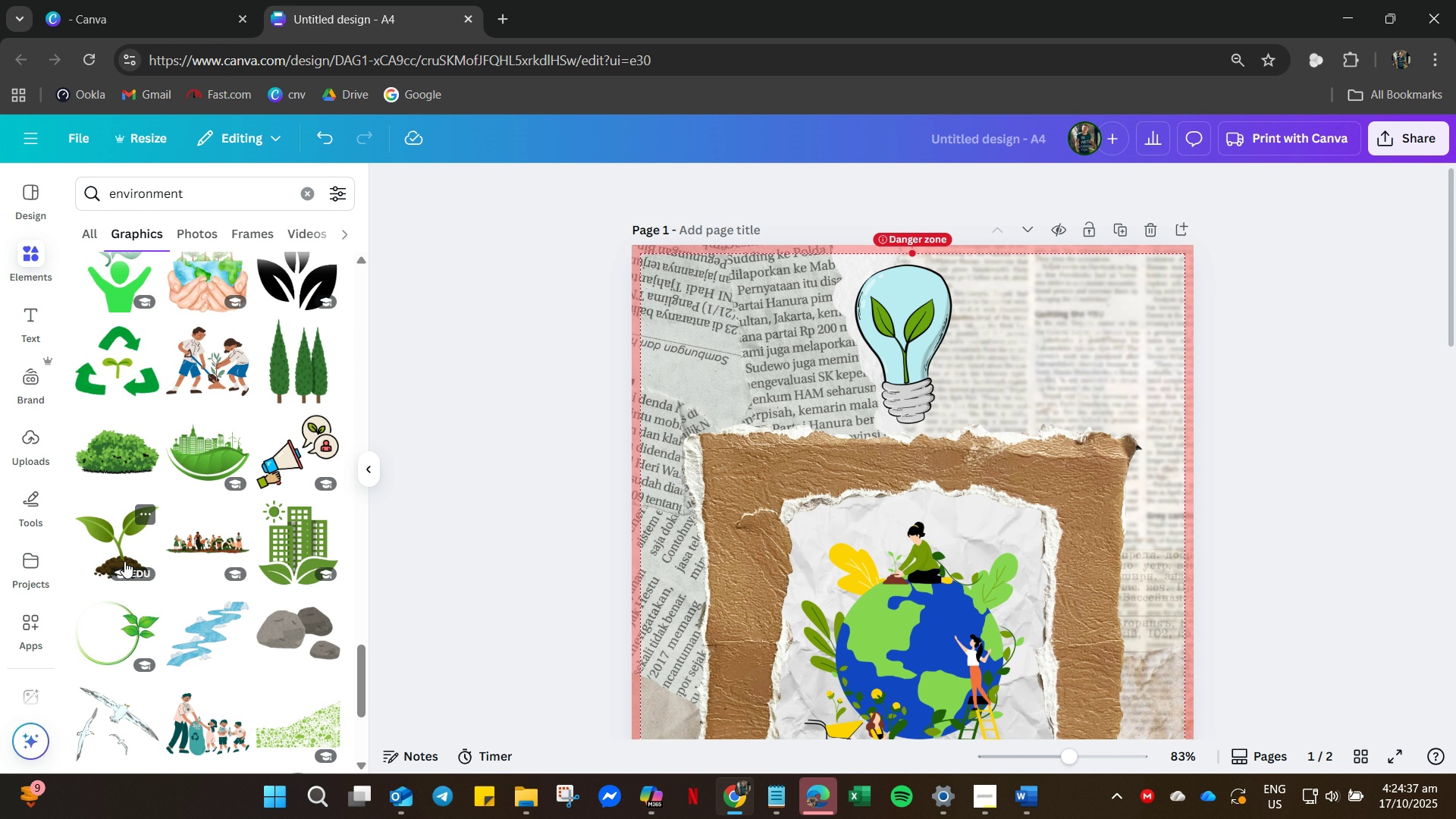 
left_click([124, 561])
 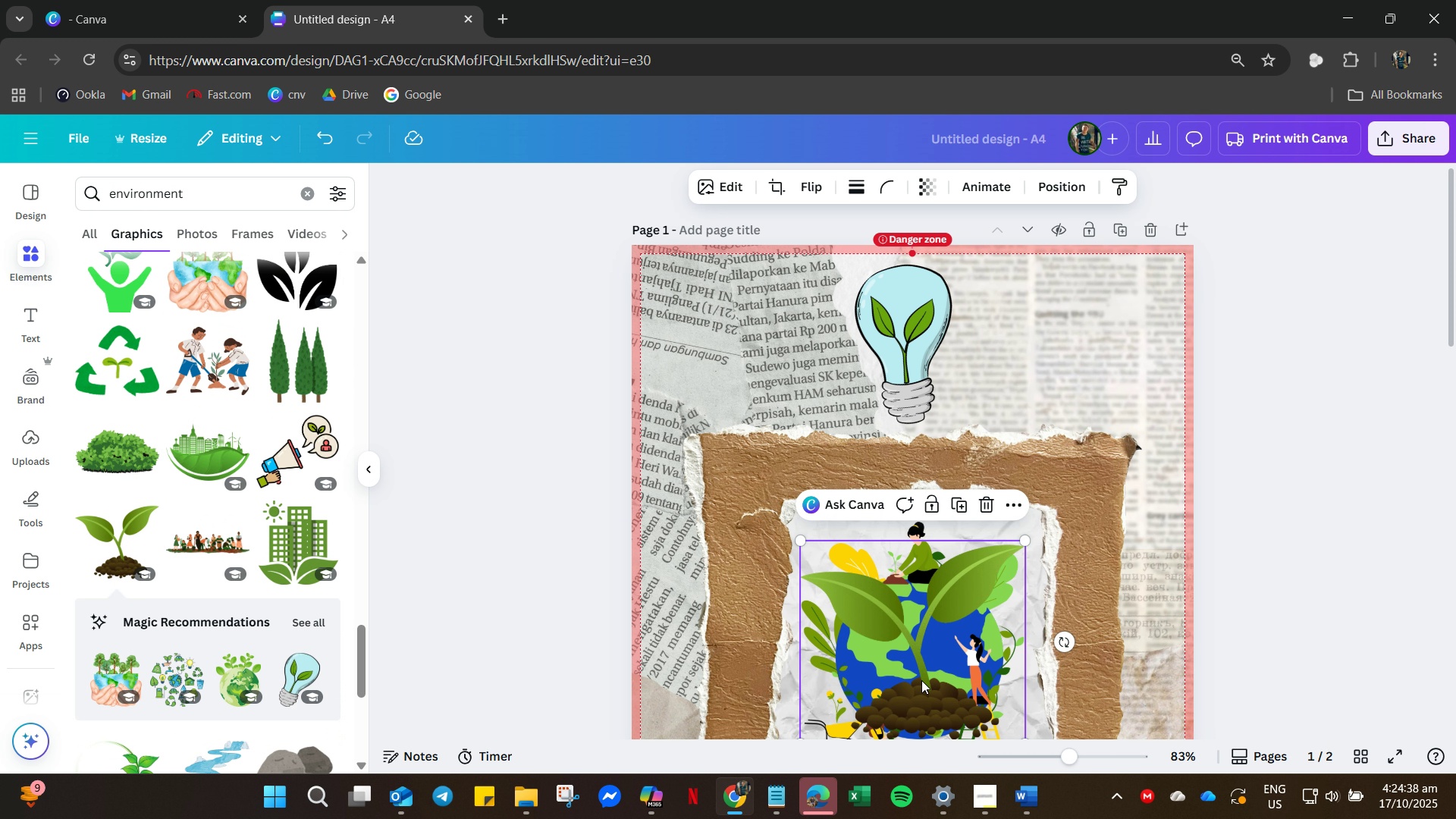 
left_click_drag(start_coordinate=[919, 707], to_coordinate=[773, 418])
 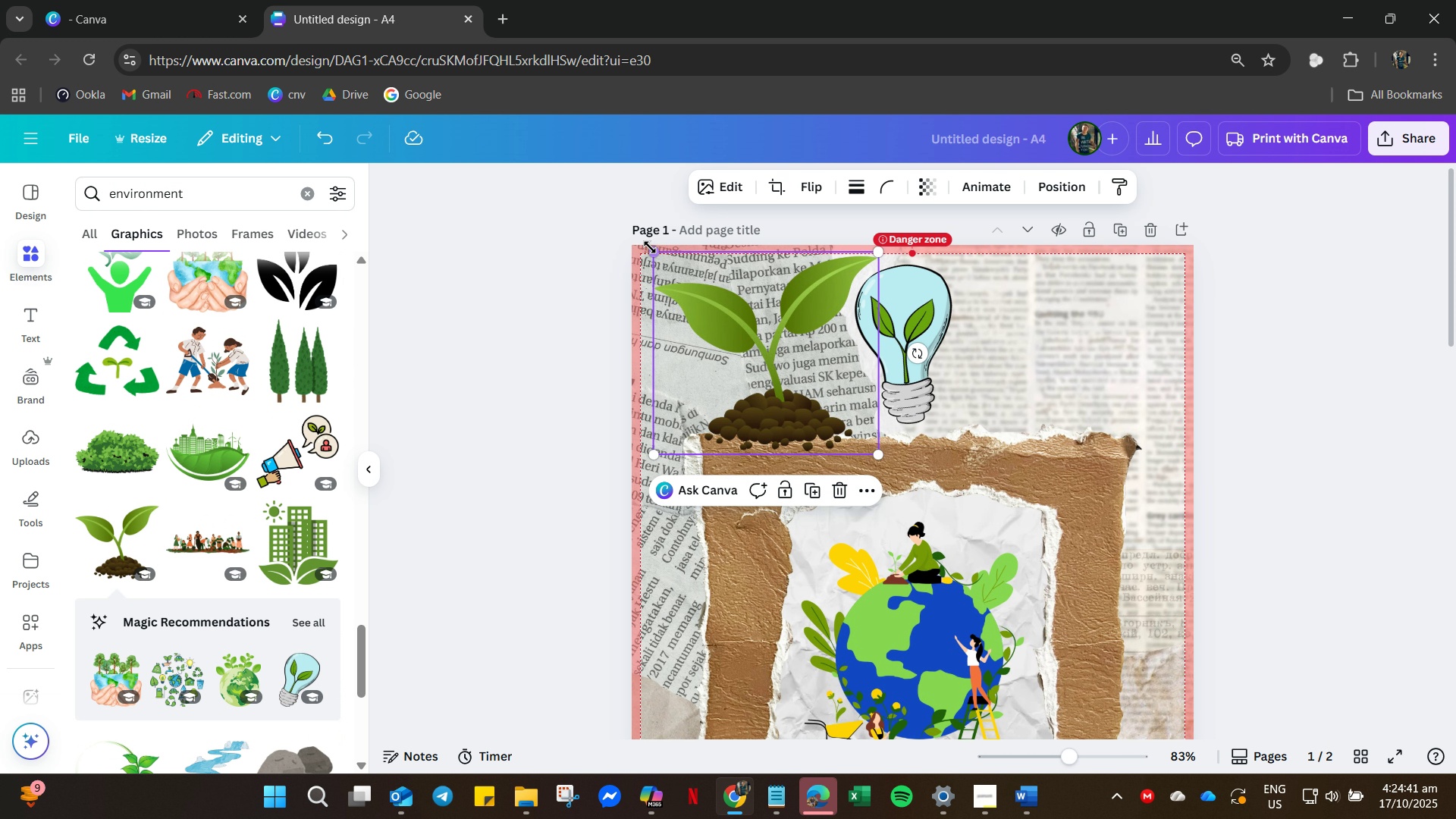 
left_click_drag(start_coordinate=[650, 247], to_coordinate=[742, 396])
 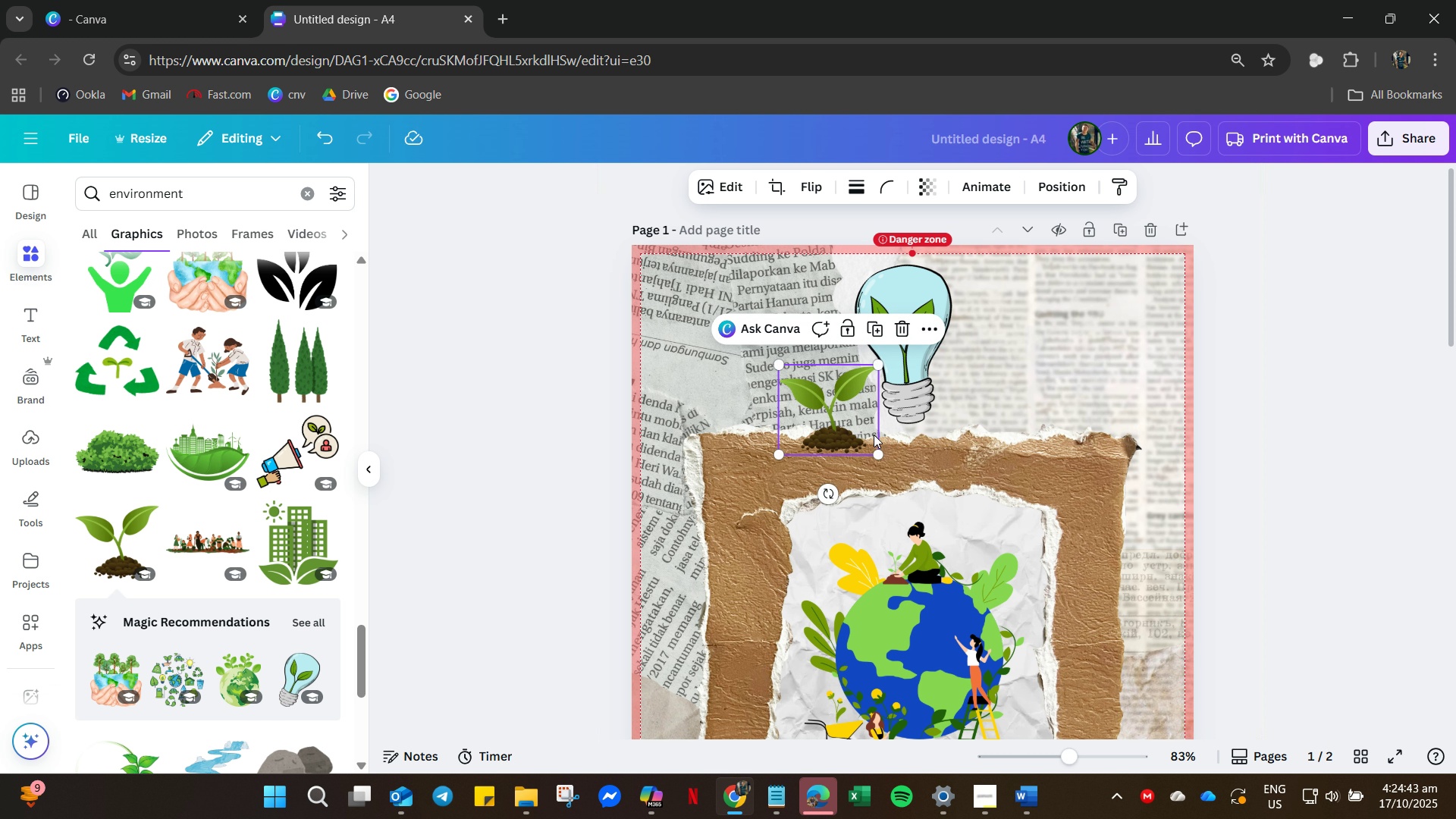 
scroll: coordinate [874, 435], scroll_direction: down, amount: 4.0
 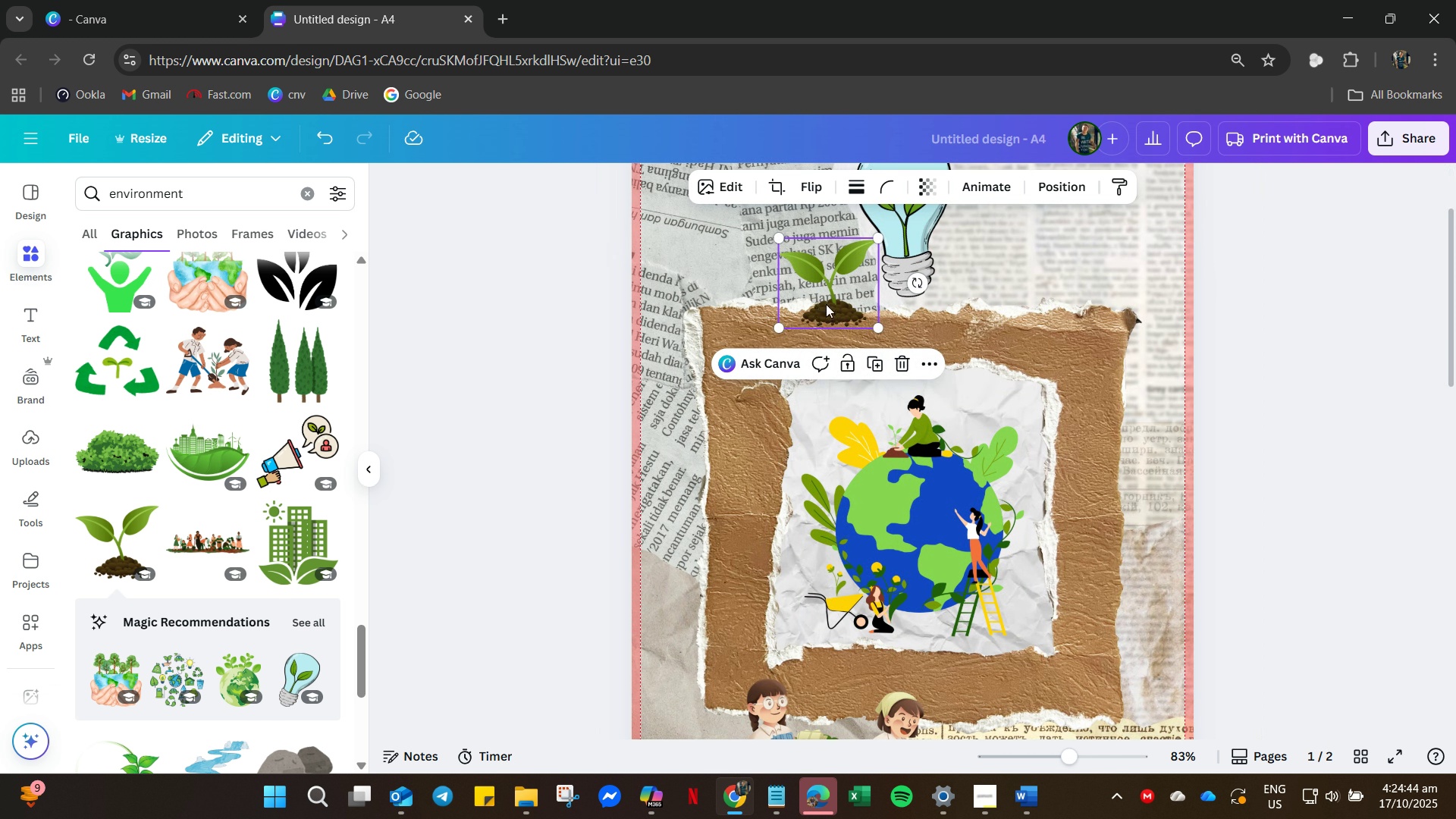 
left_click_drag(start_coordinate=[828, 304], to_coordinate=[1049, 707])
 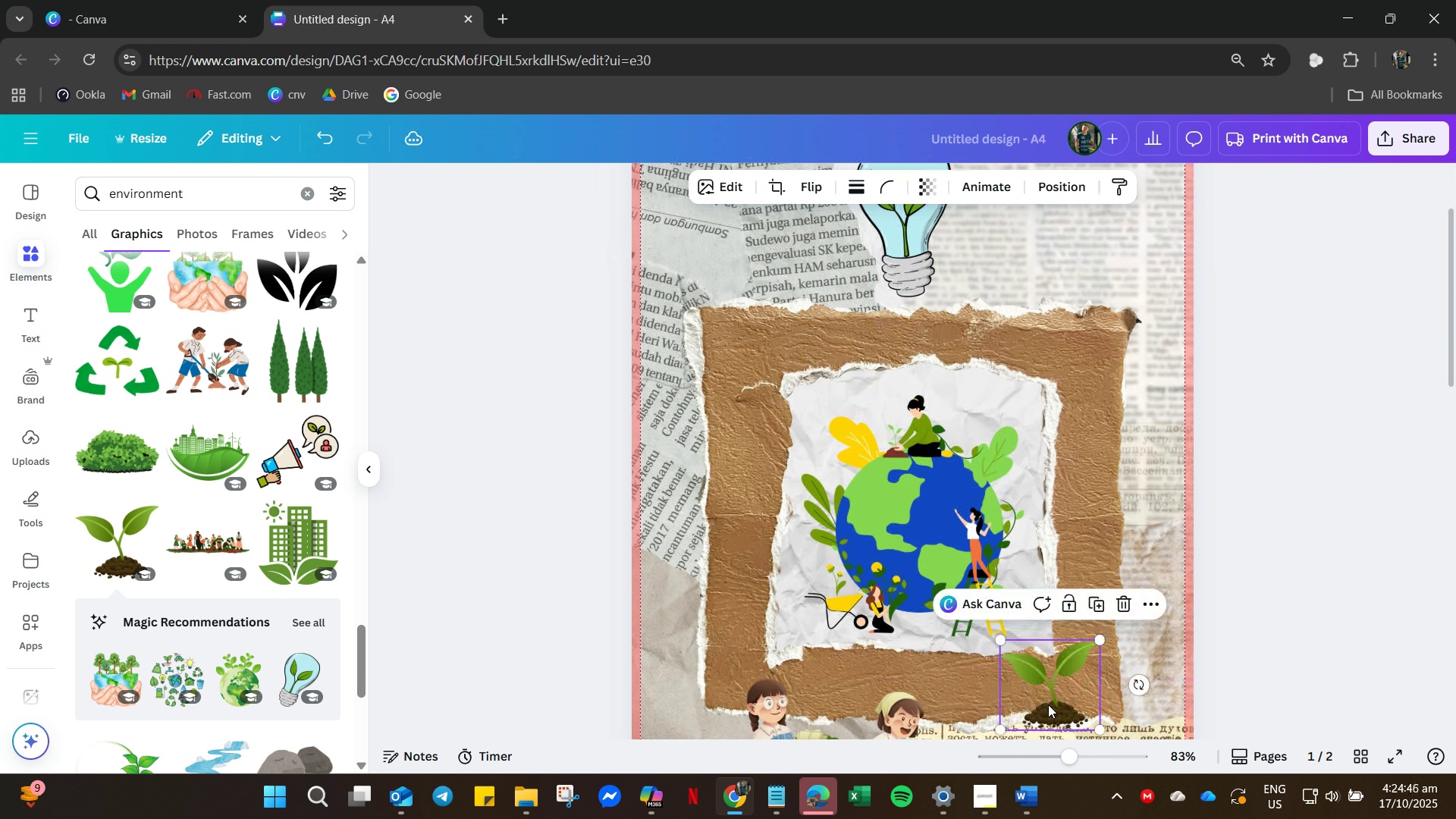 
scroll: coordinate [1062, 671], scroll_direction: down, amount: 10.0
 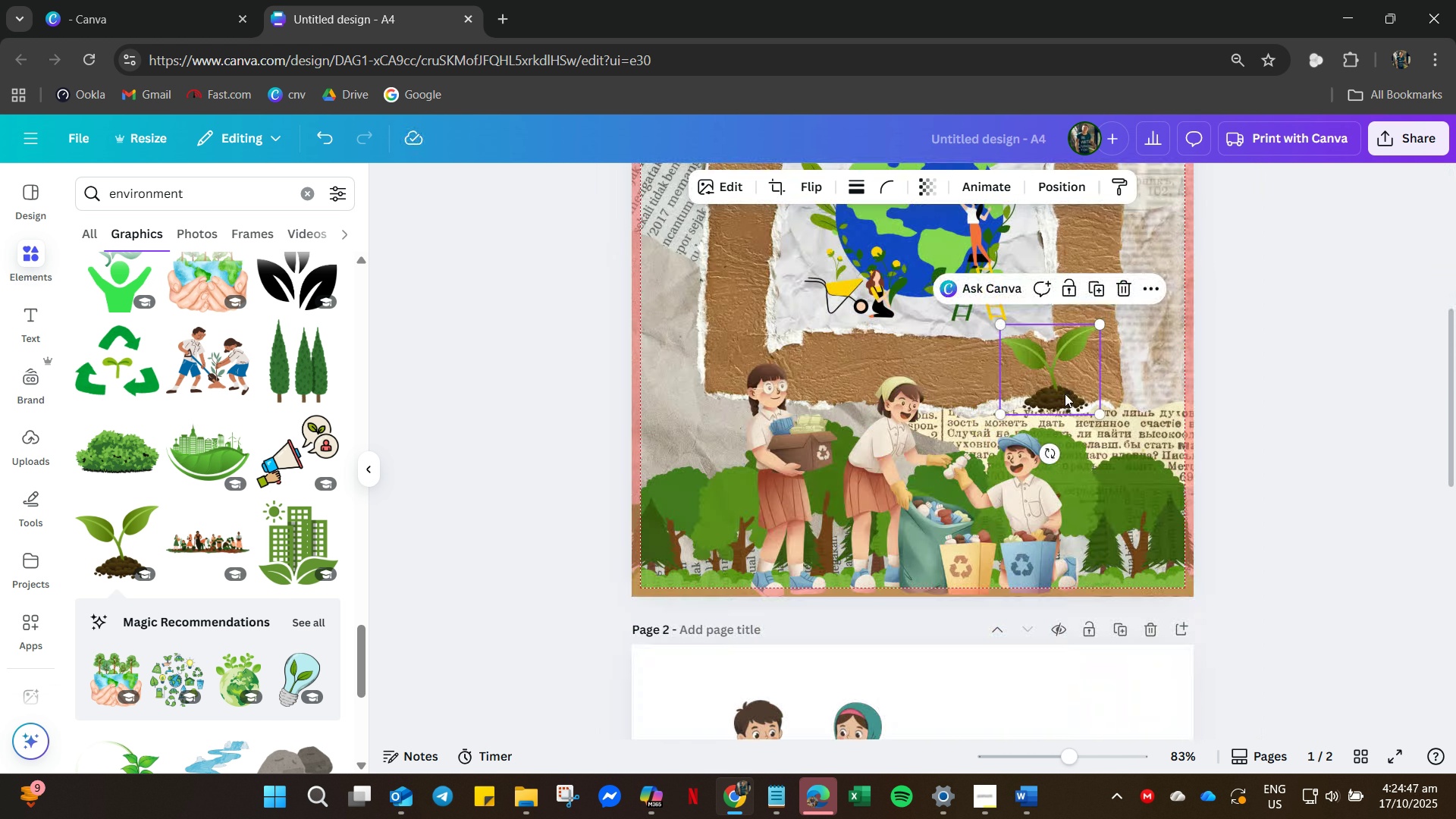 
left_click_drag(start_coordinate=[1065, 394], to_coordinate=[1131, 565])
 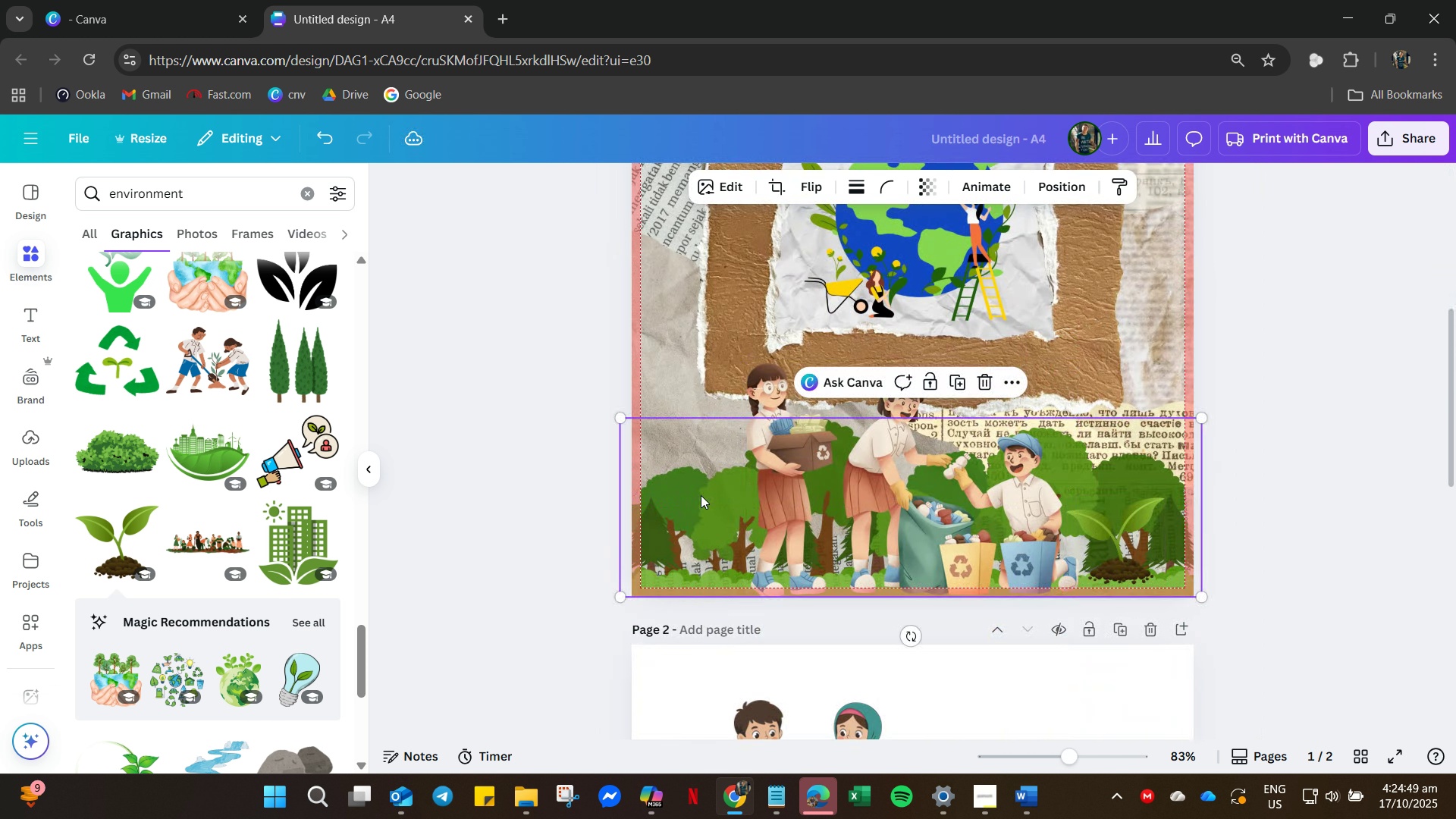 
left_click([701, 495])
 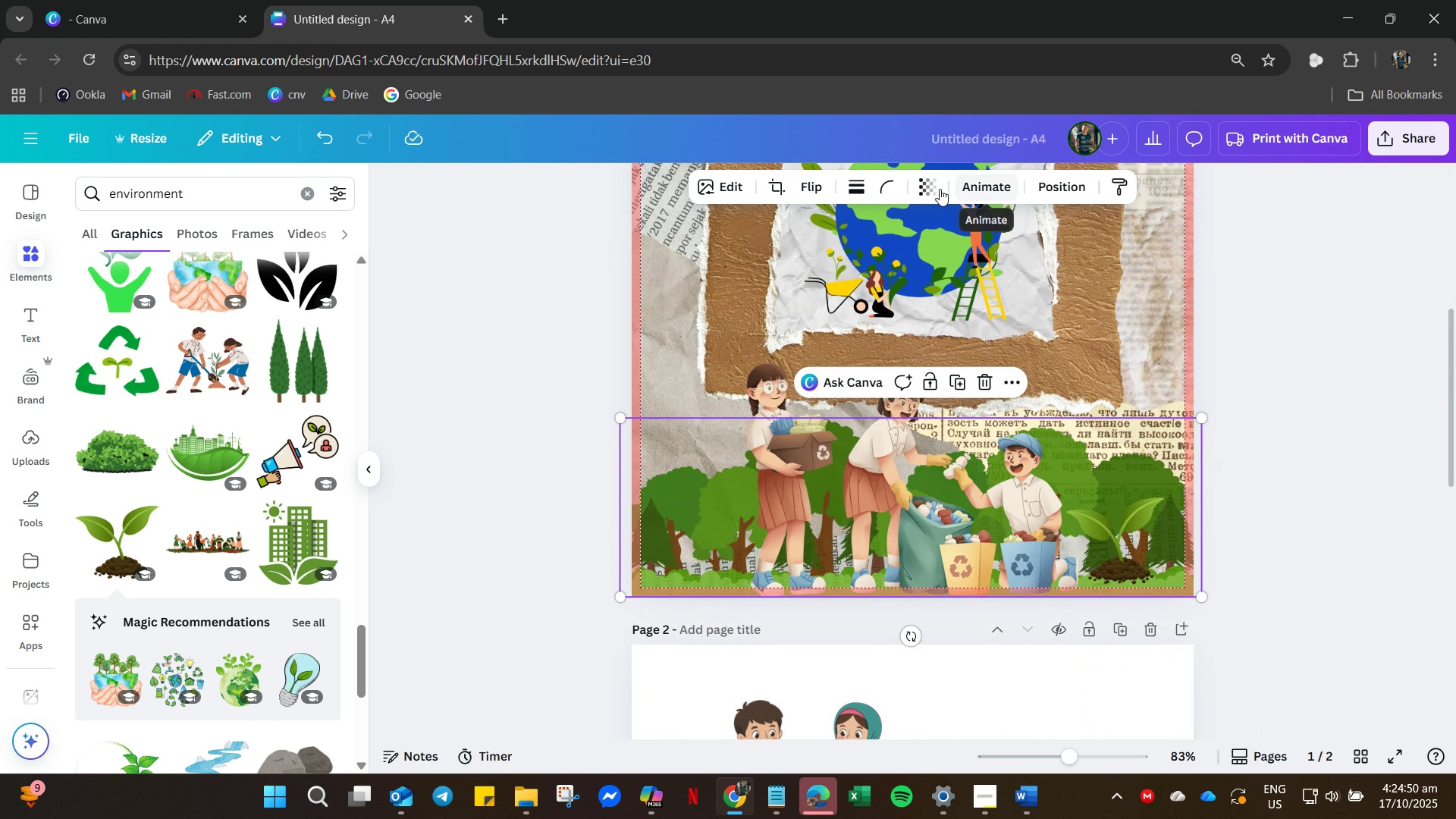 
left_click([933, 189])
 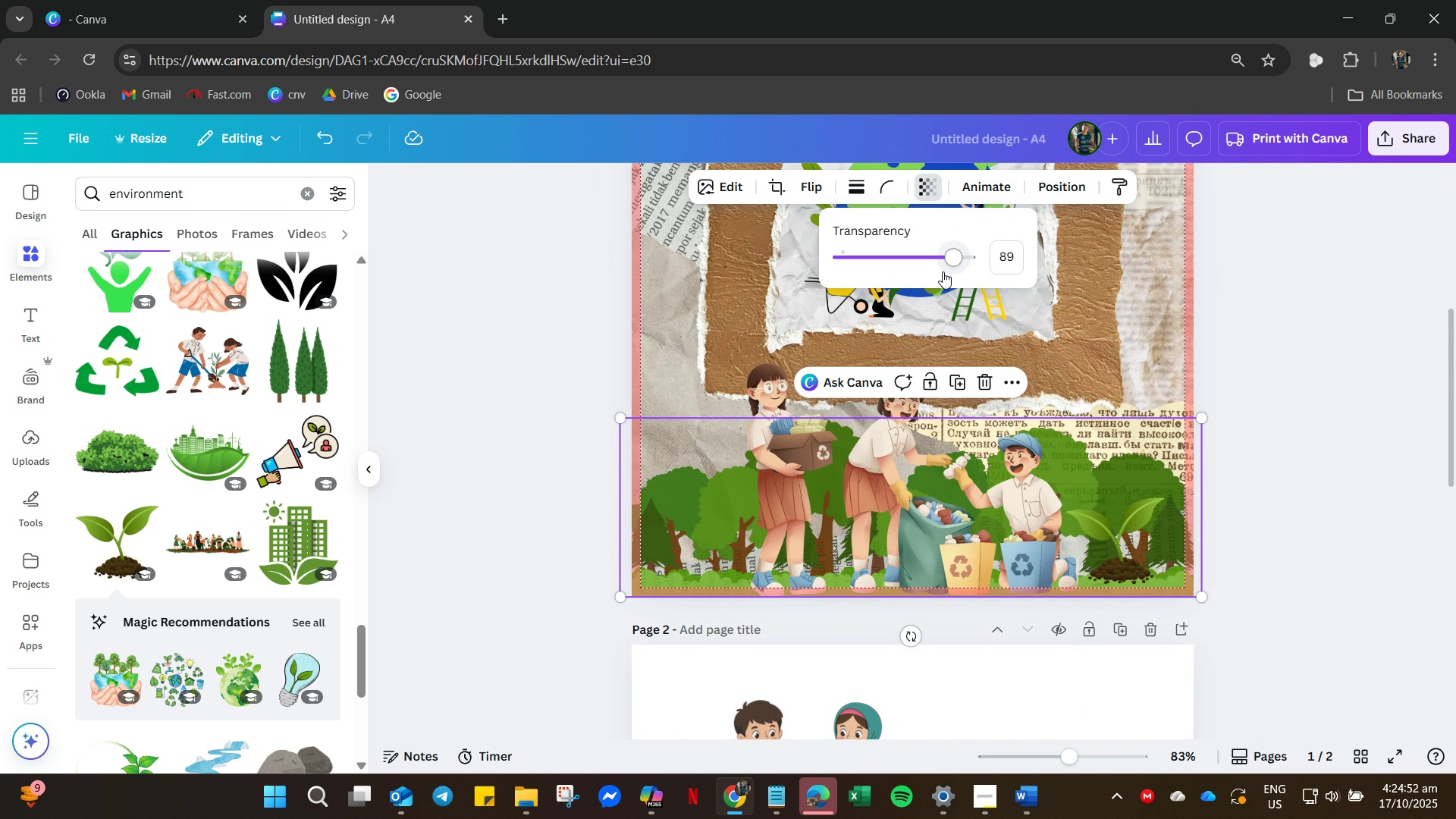 
left_click_drag(start_coordinate=[943, 271], to_coordinate=[1121, 304])
 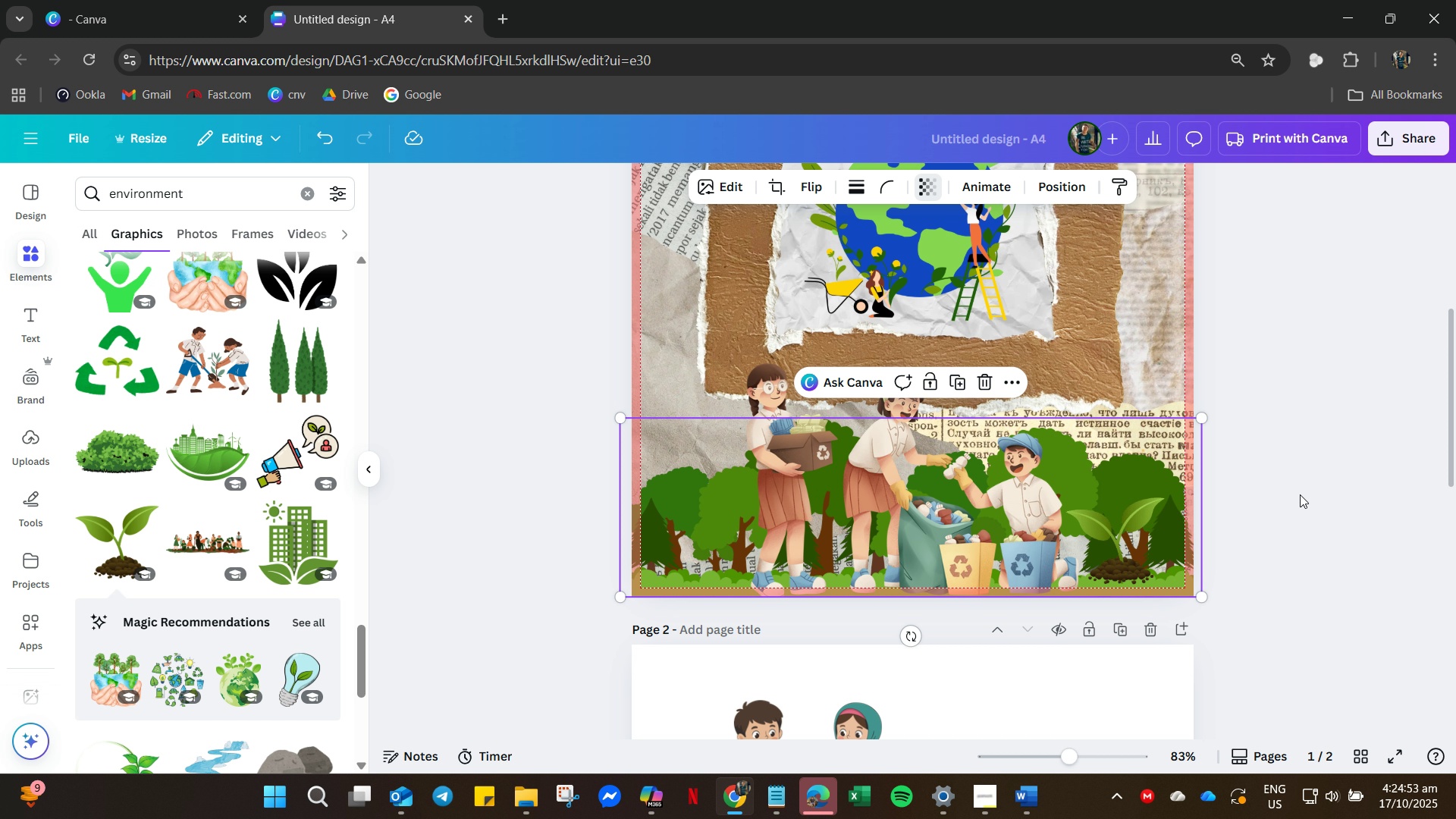 
left_click([1300, 494])
 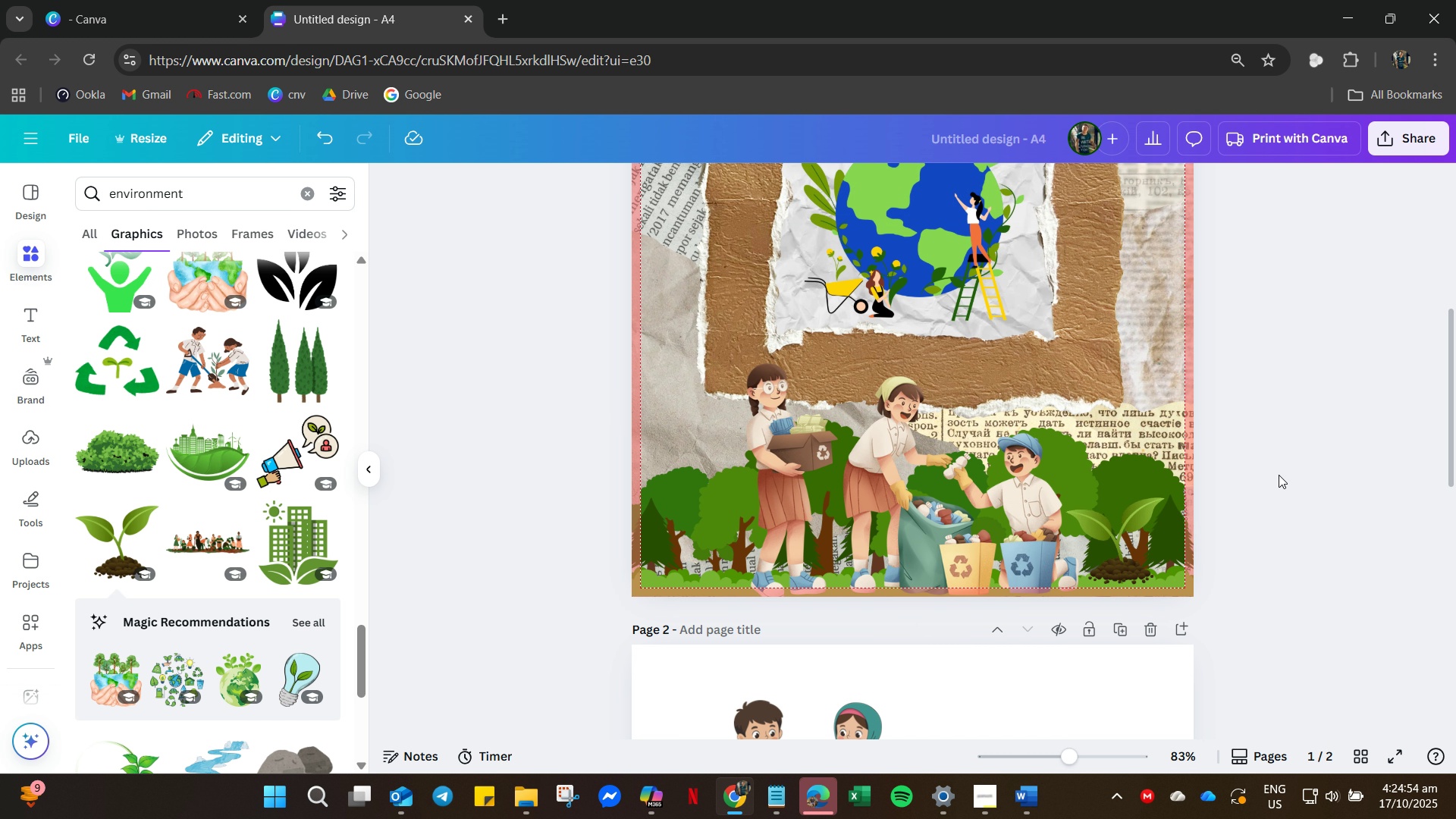 
left_click([1279, 475])
 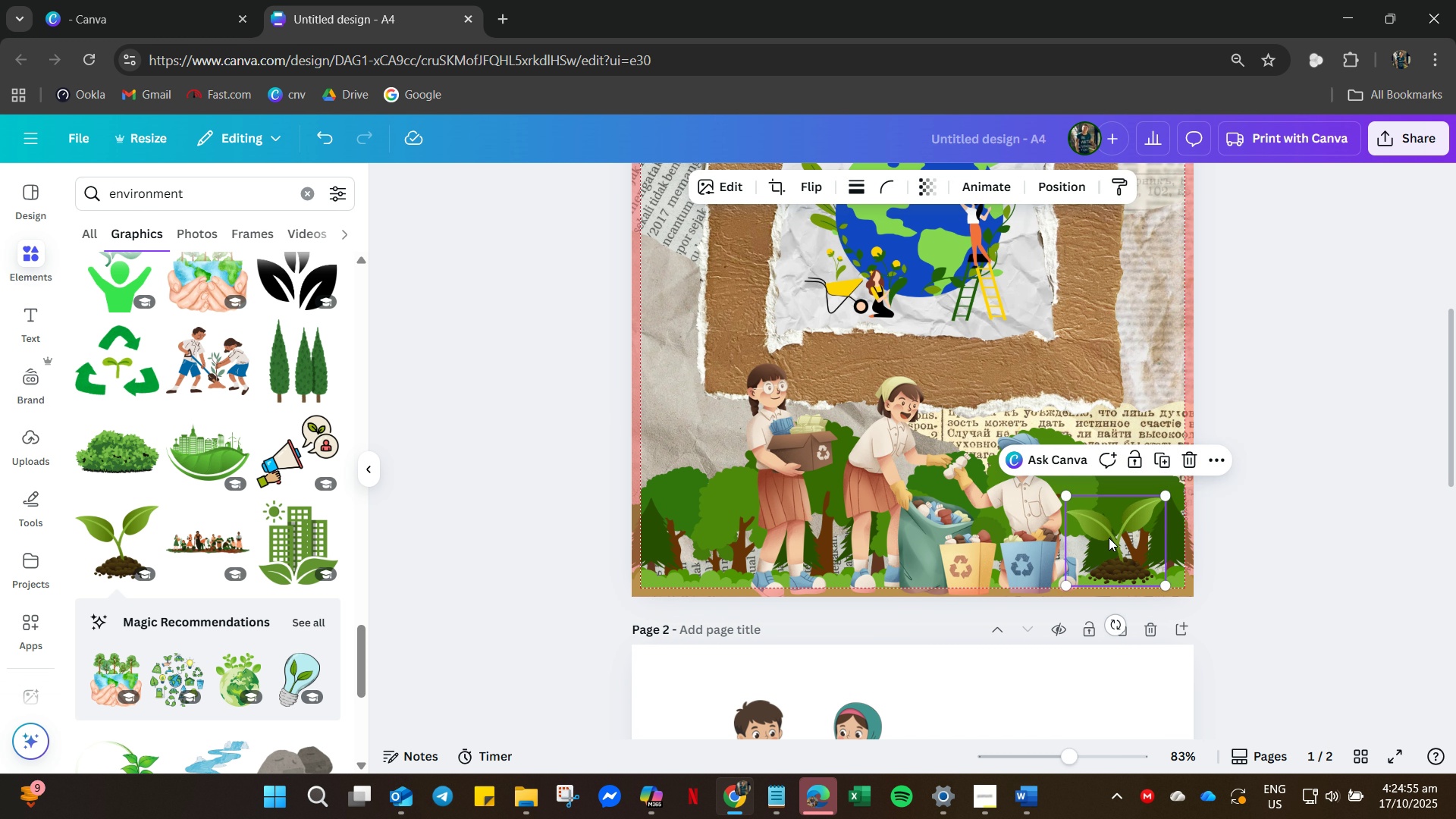 
left_click([1109, 538])
 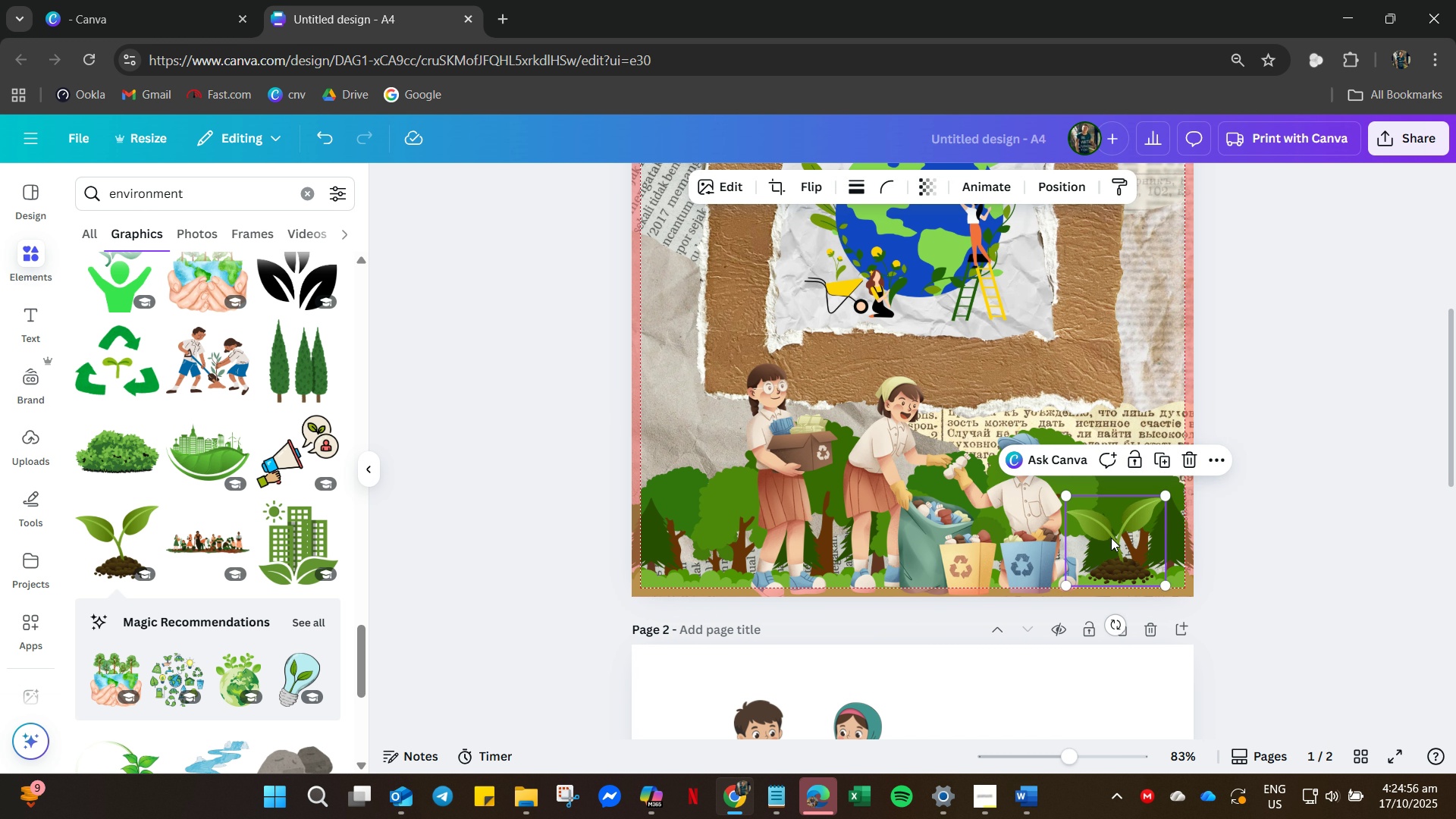 
key(Delete)
 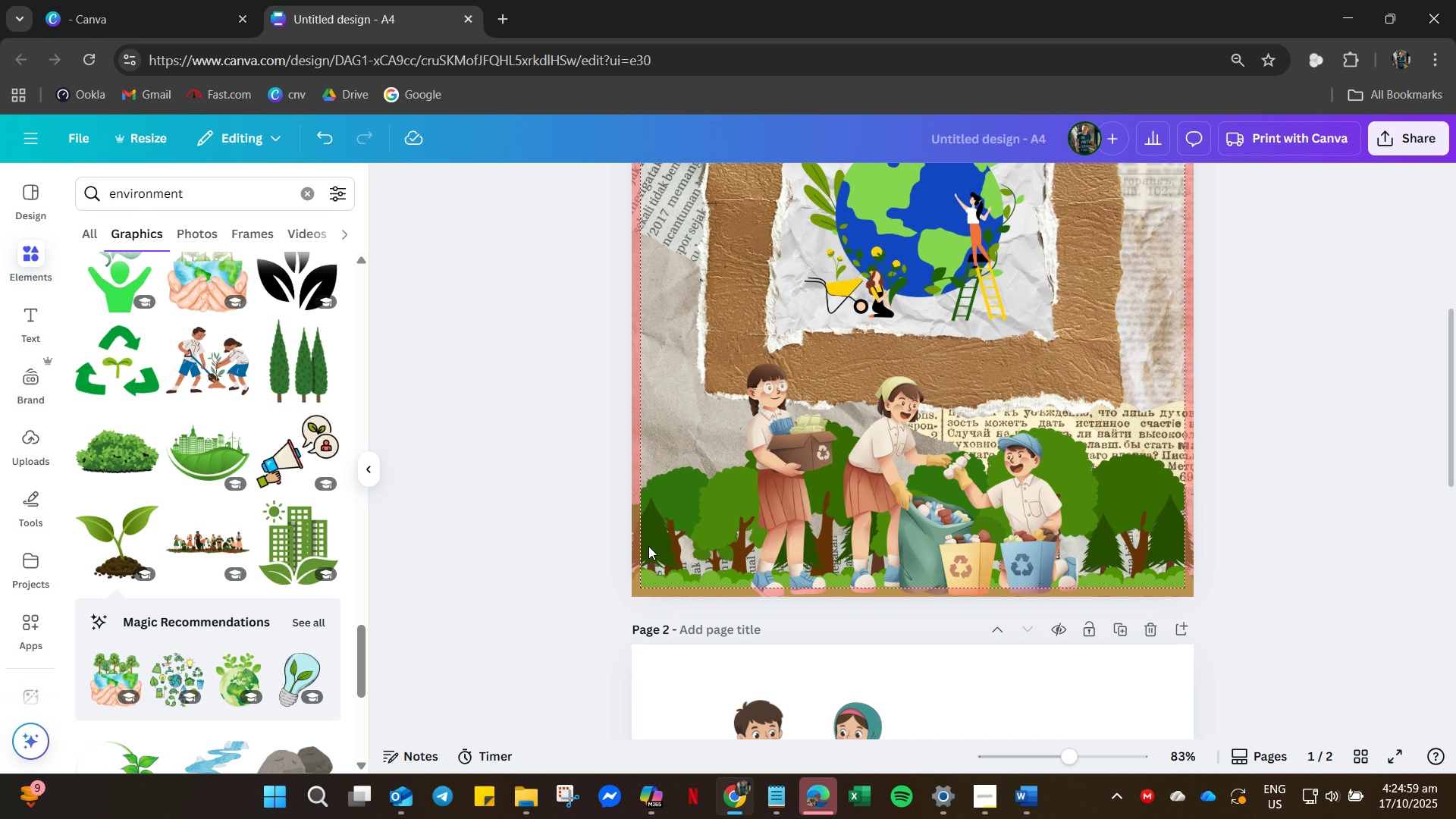 
scroll: coordinate [967, 338], scroll_direction: up, amount: 7.0
 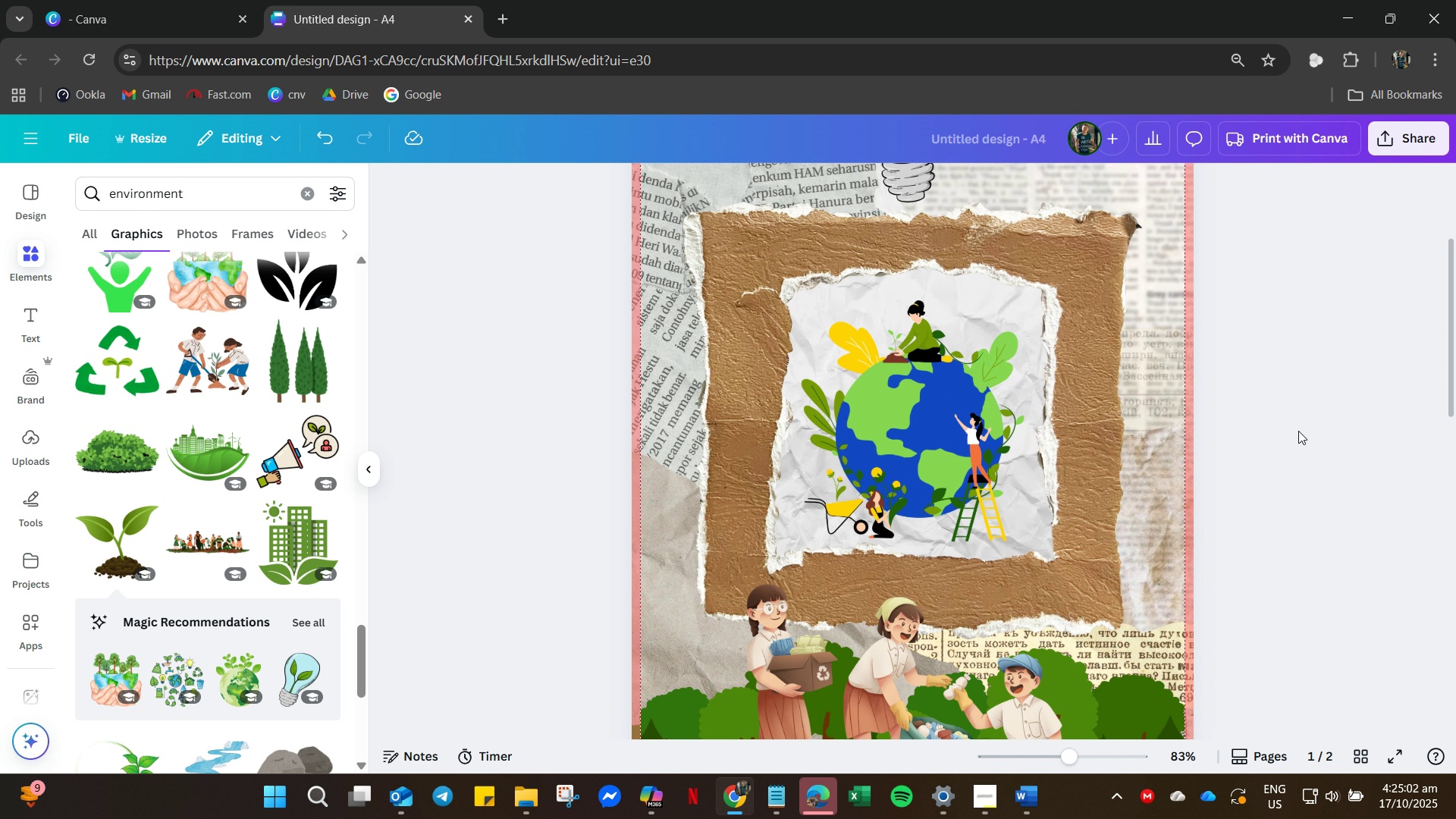 
left_click([1298, 431])
 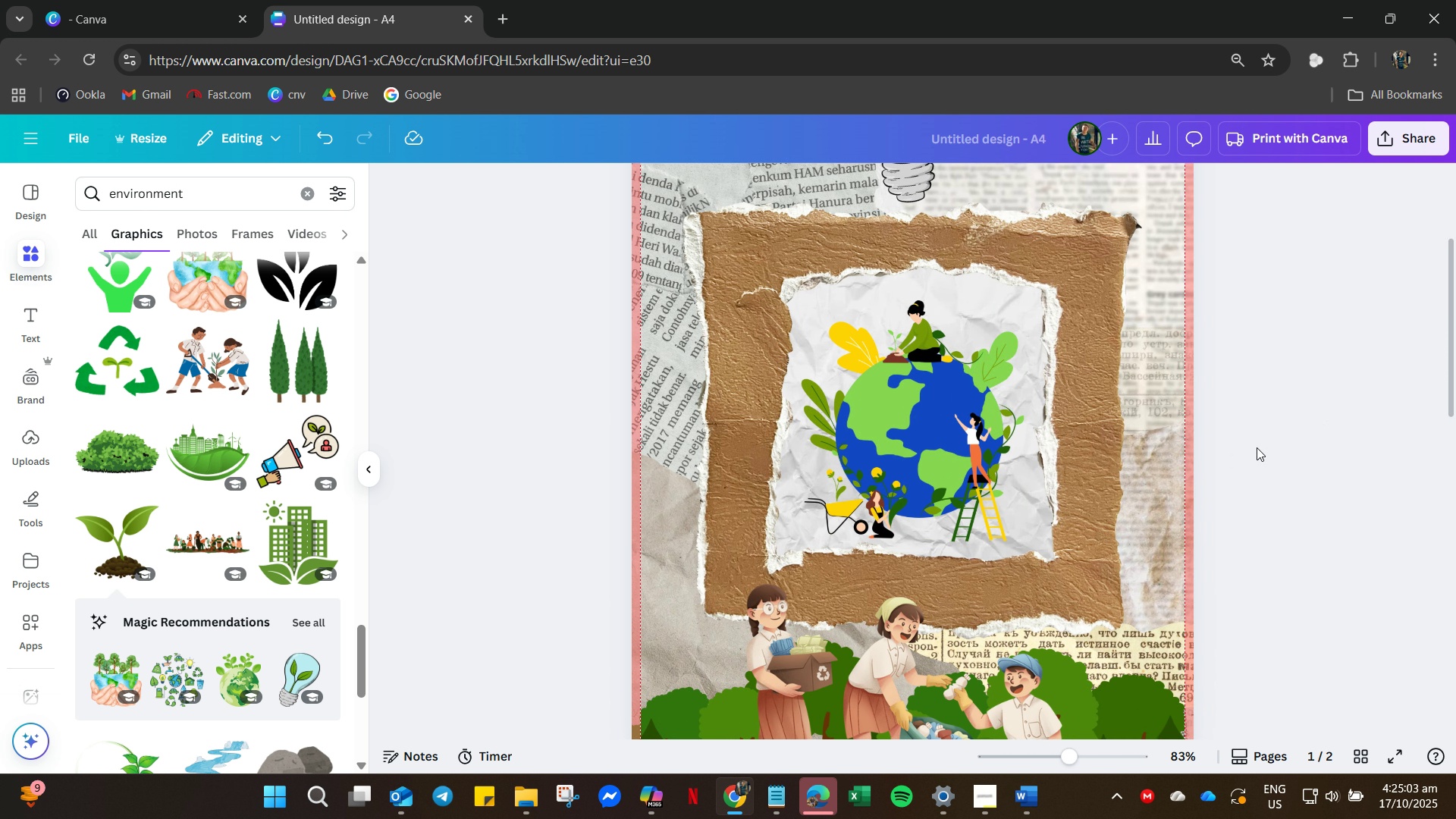 
scroll: coordinate [1257, 447], scroll_direction: up, amount: 8.0
 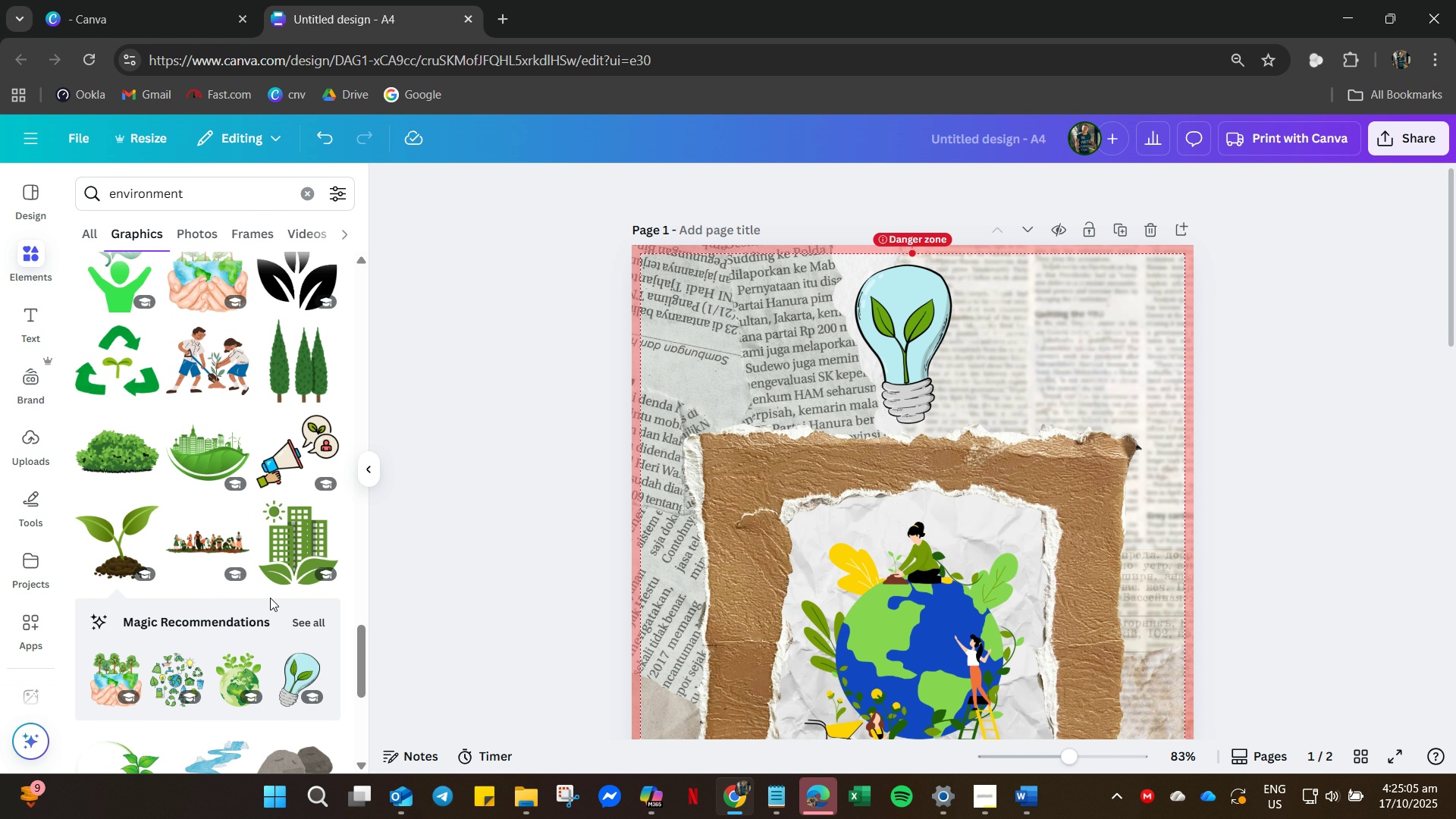 
scroll: coordinate [206, 570], scroll_direction: down, amount: 18.0
 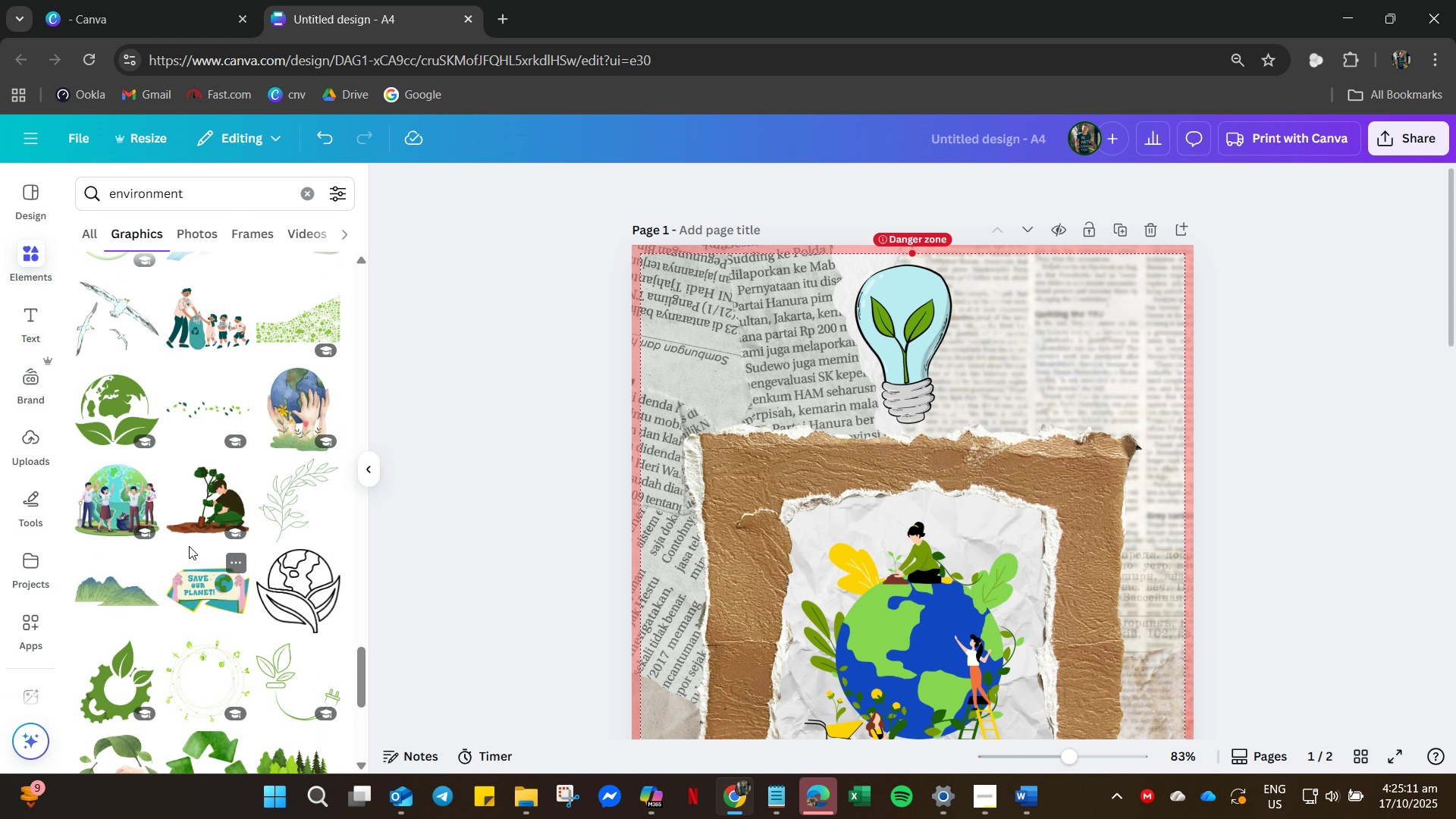 
scroll: coordinate [190, 545], scroll_direction: up, amount: 4.0
 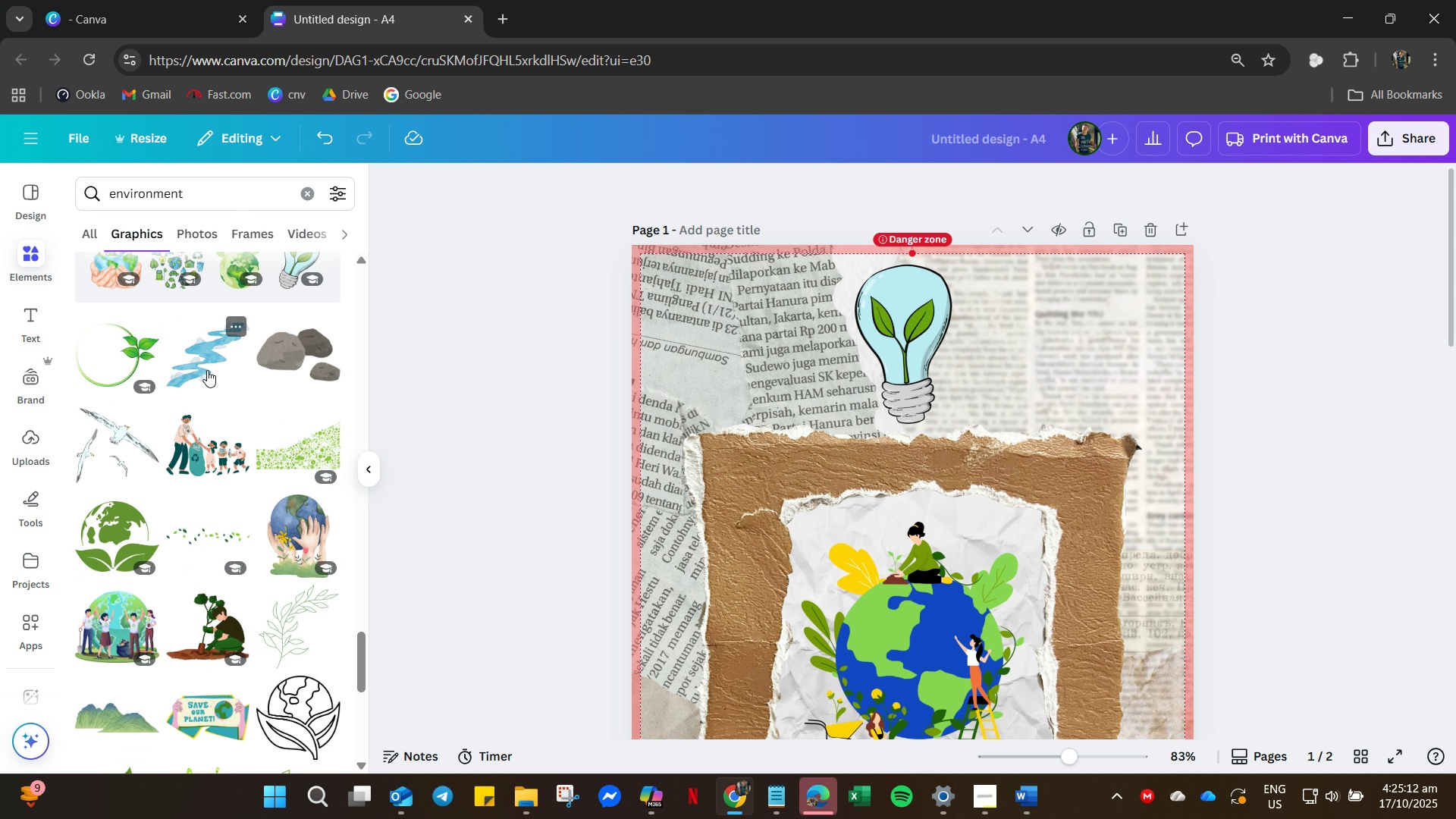 
left_click([207, 370])
 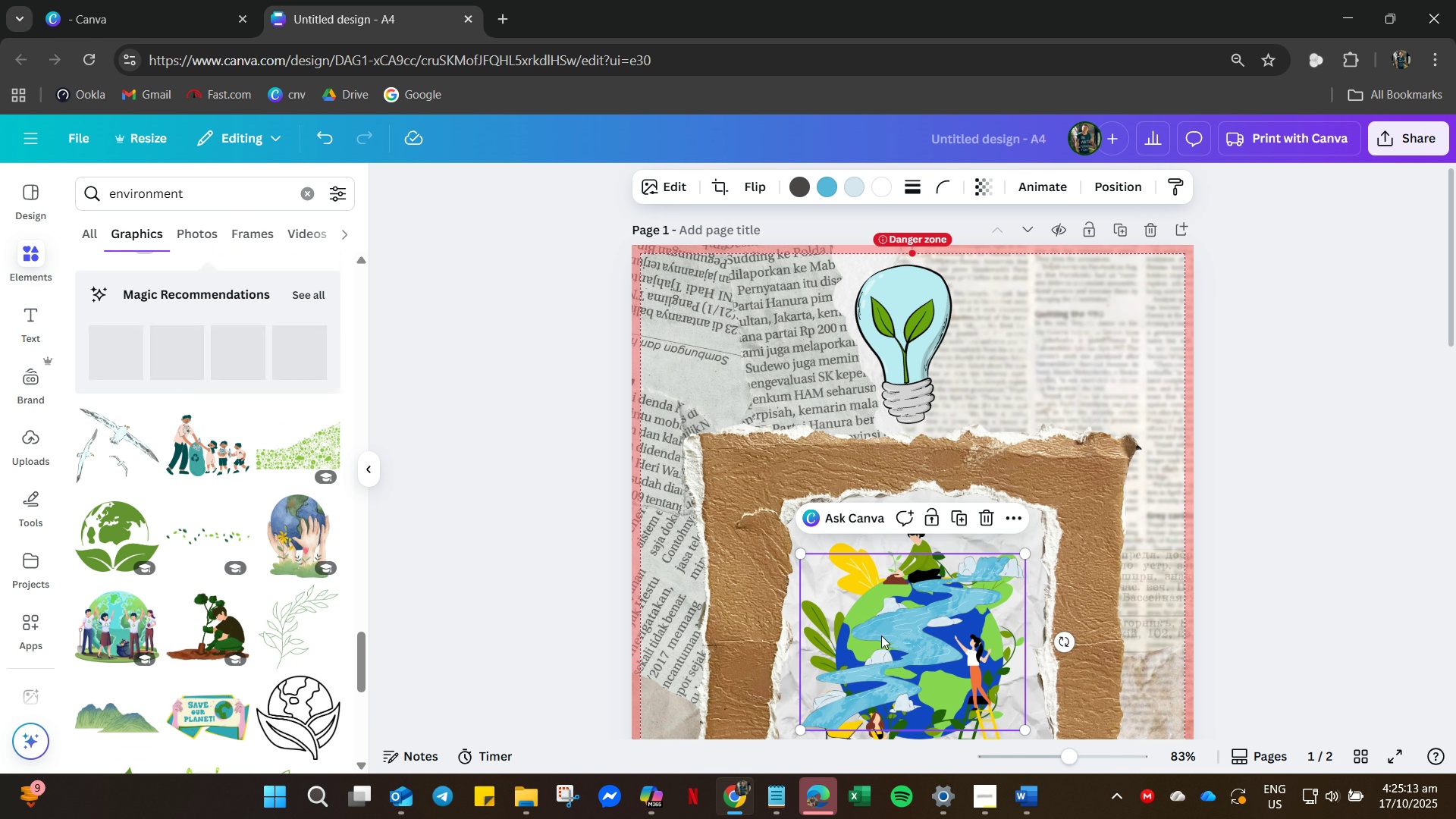 
left_click_drag(start_coordinate=[887, 635], to_coordinate=[708, 584])
 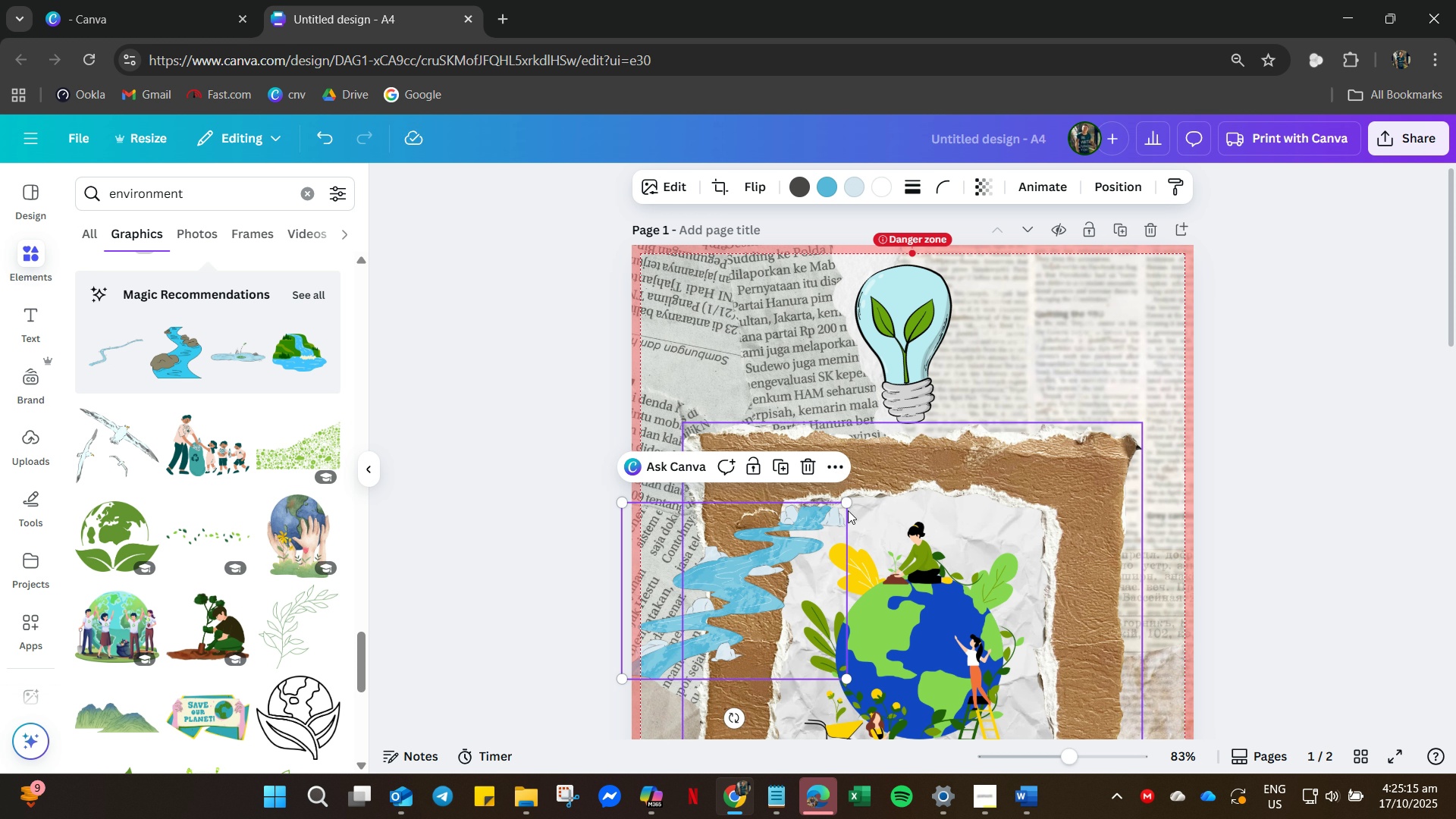 
left_click_drag(start_coordinate=[847, 501], to_coordinate=[1320, 349])
 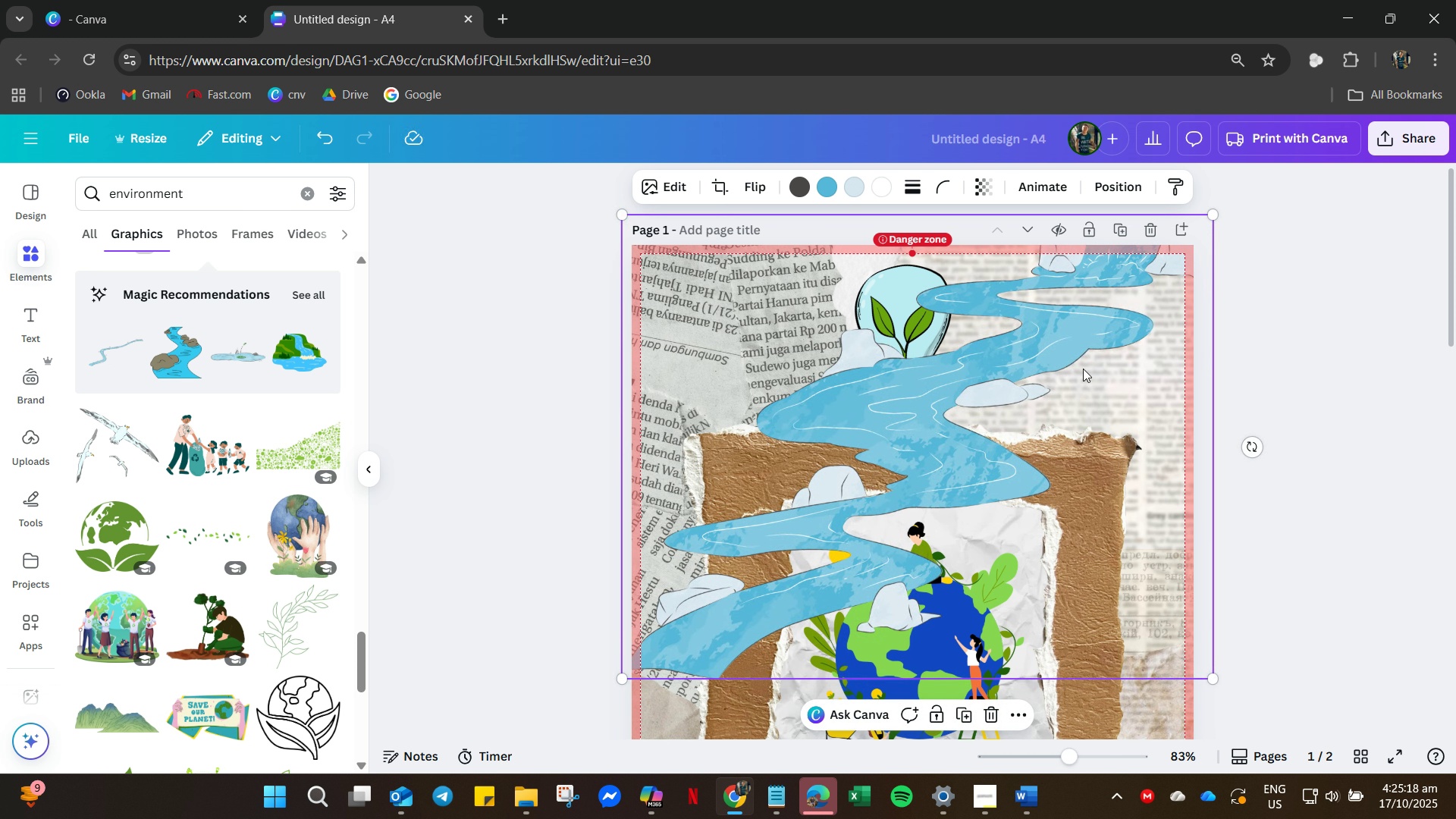 
left_click_drag(start_coordinate=[1087, 359], to_coordinate=[1107, 417])
 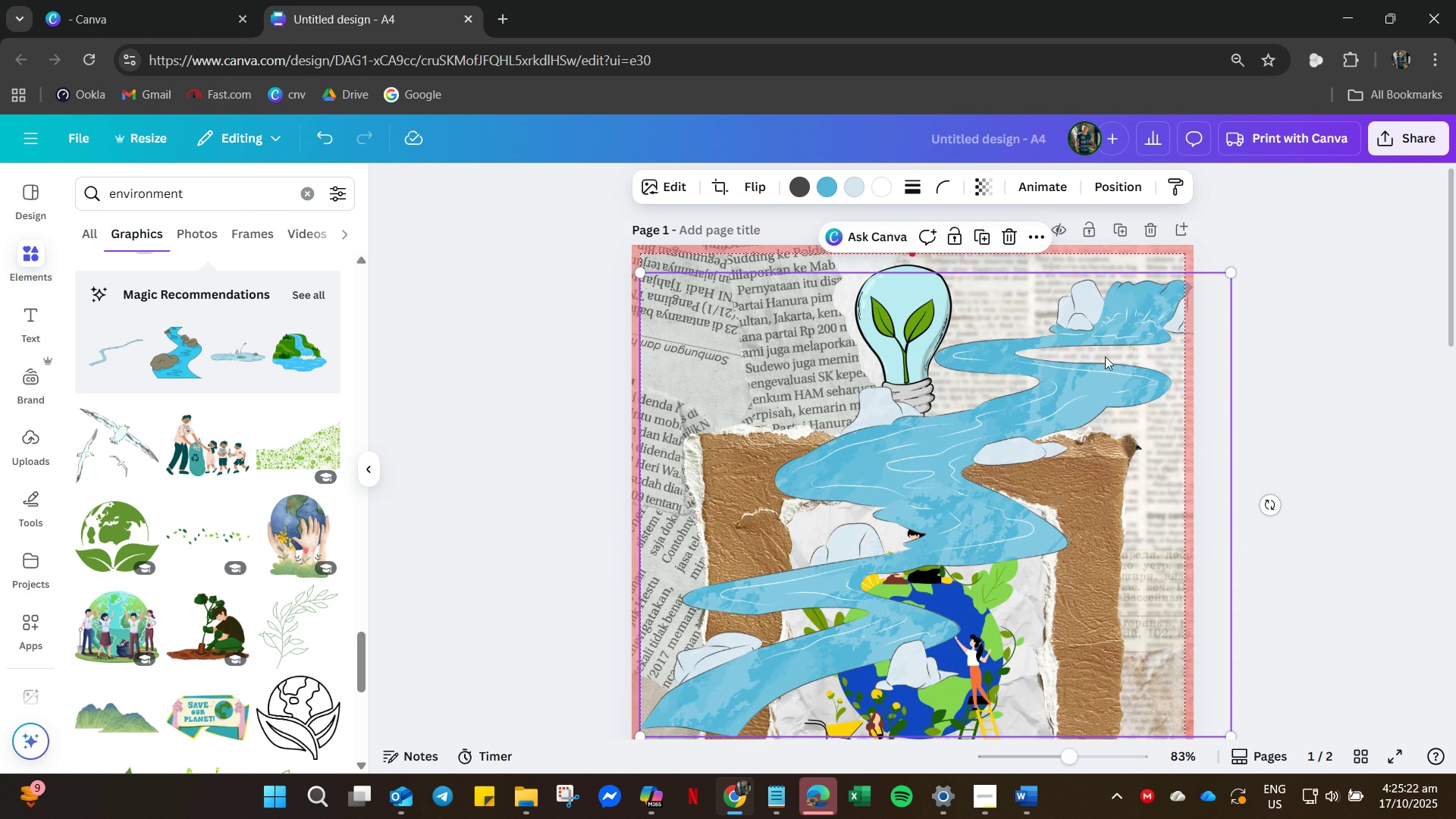 
scroll: coordinate [927, 523], scroll_direction: down, amount: 4.0
 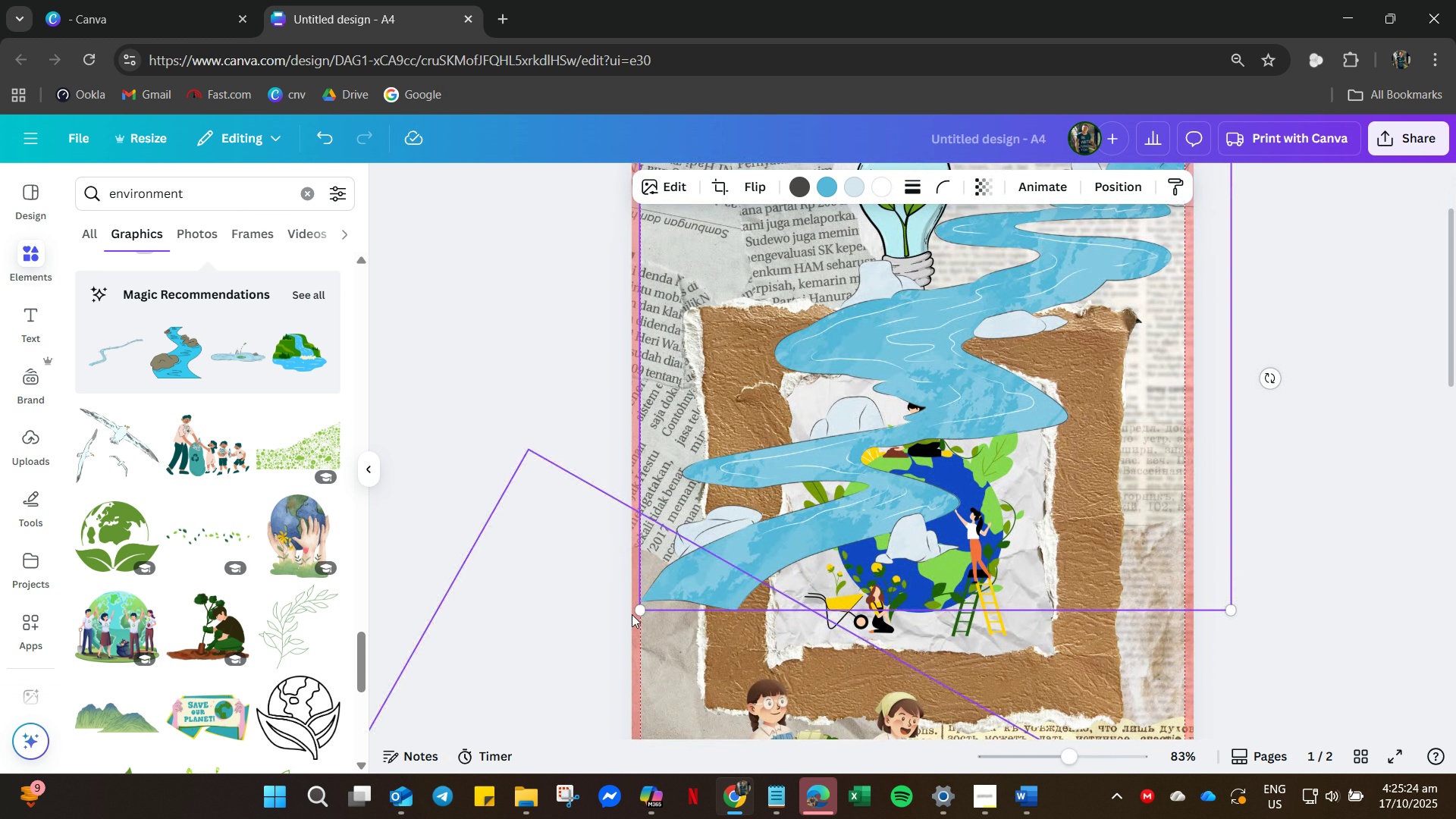 
left_click_drag(start_coordinate=[641, 607], to_coordinate=[517, 679])
 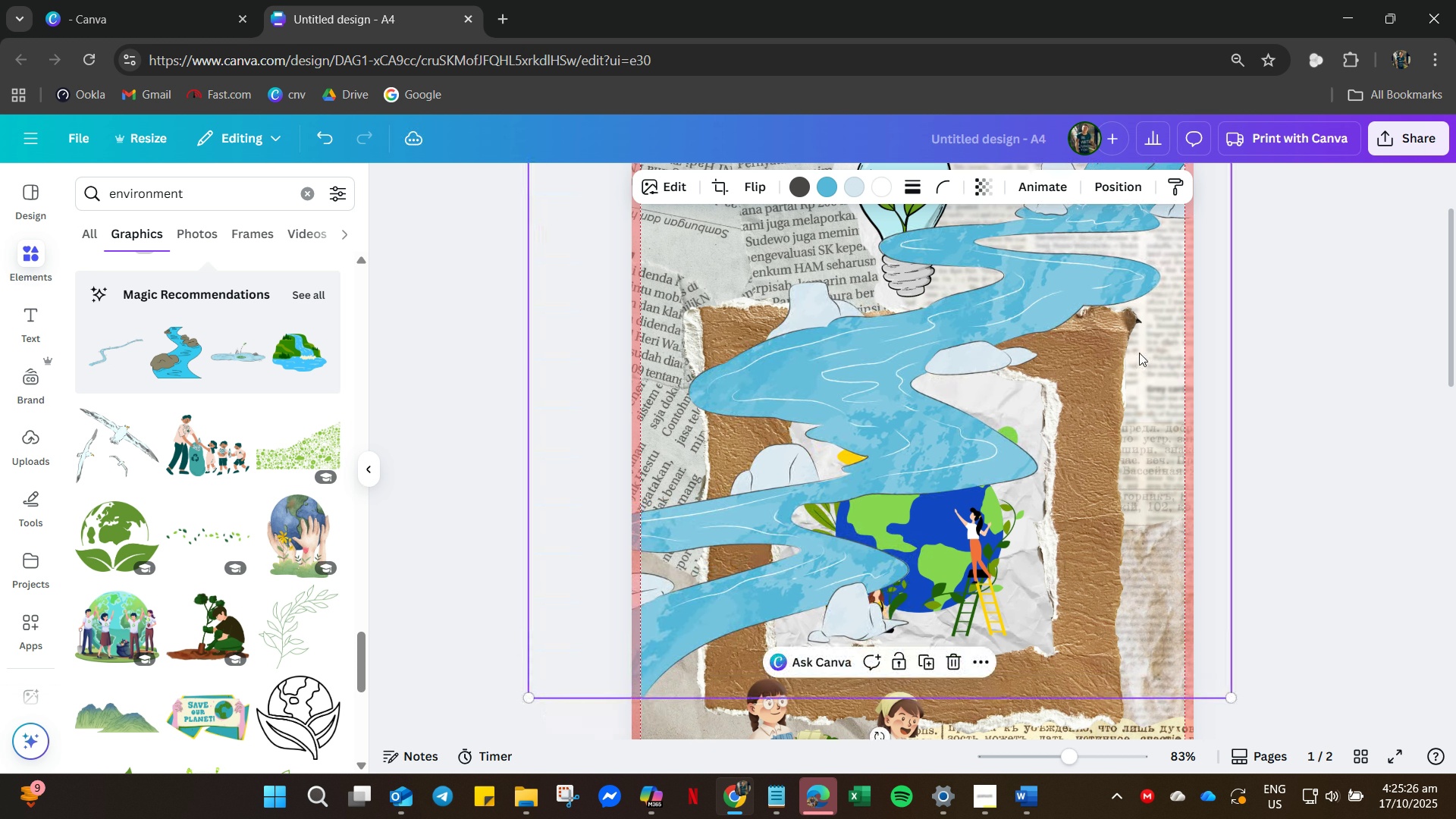 
scroll: coordinate [1142, 353], scroll_direction: up, amount: 3.0
 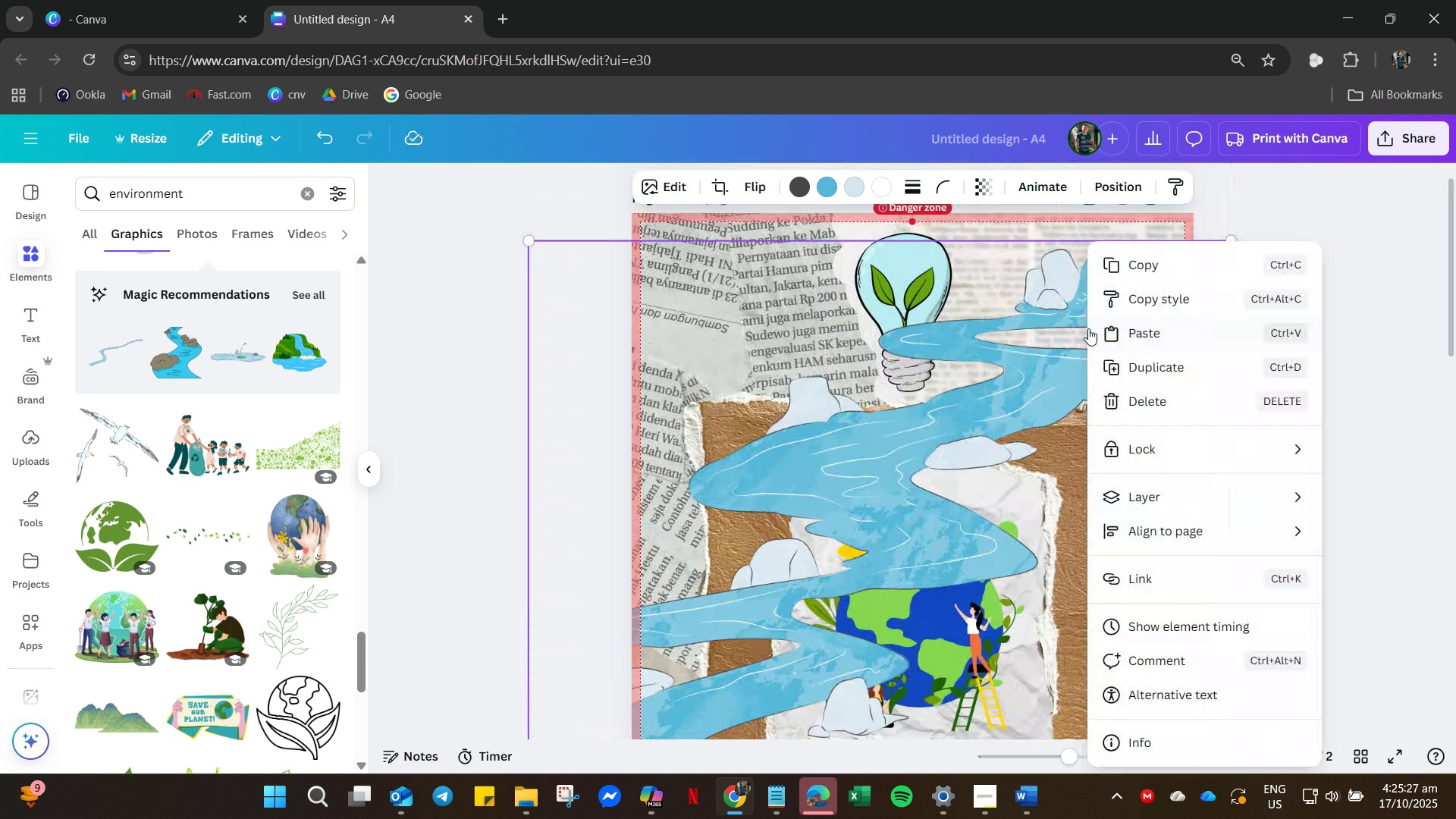 
right_click([1088, 328])
 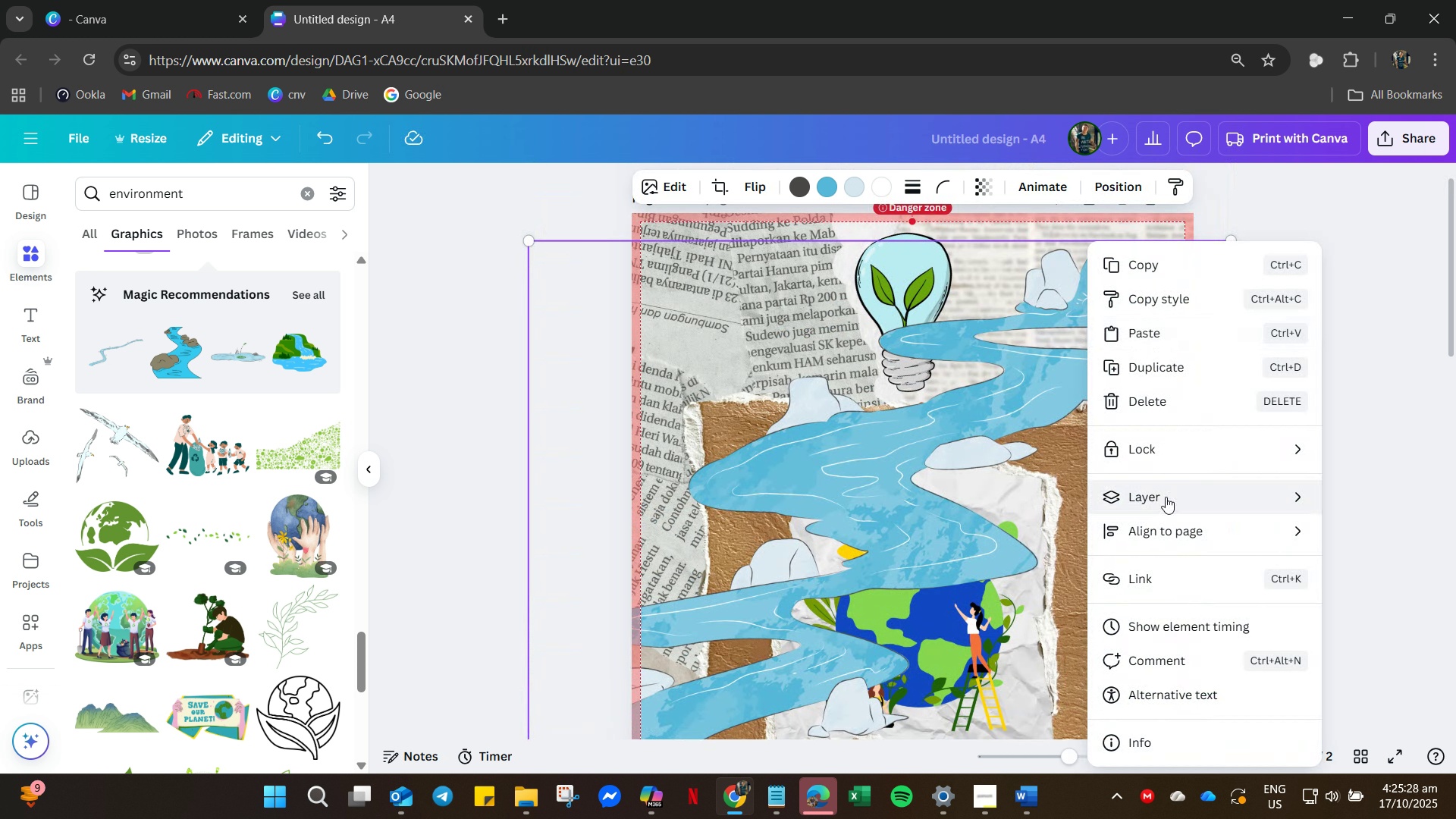 
left_click([1166, 497])
 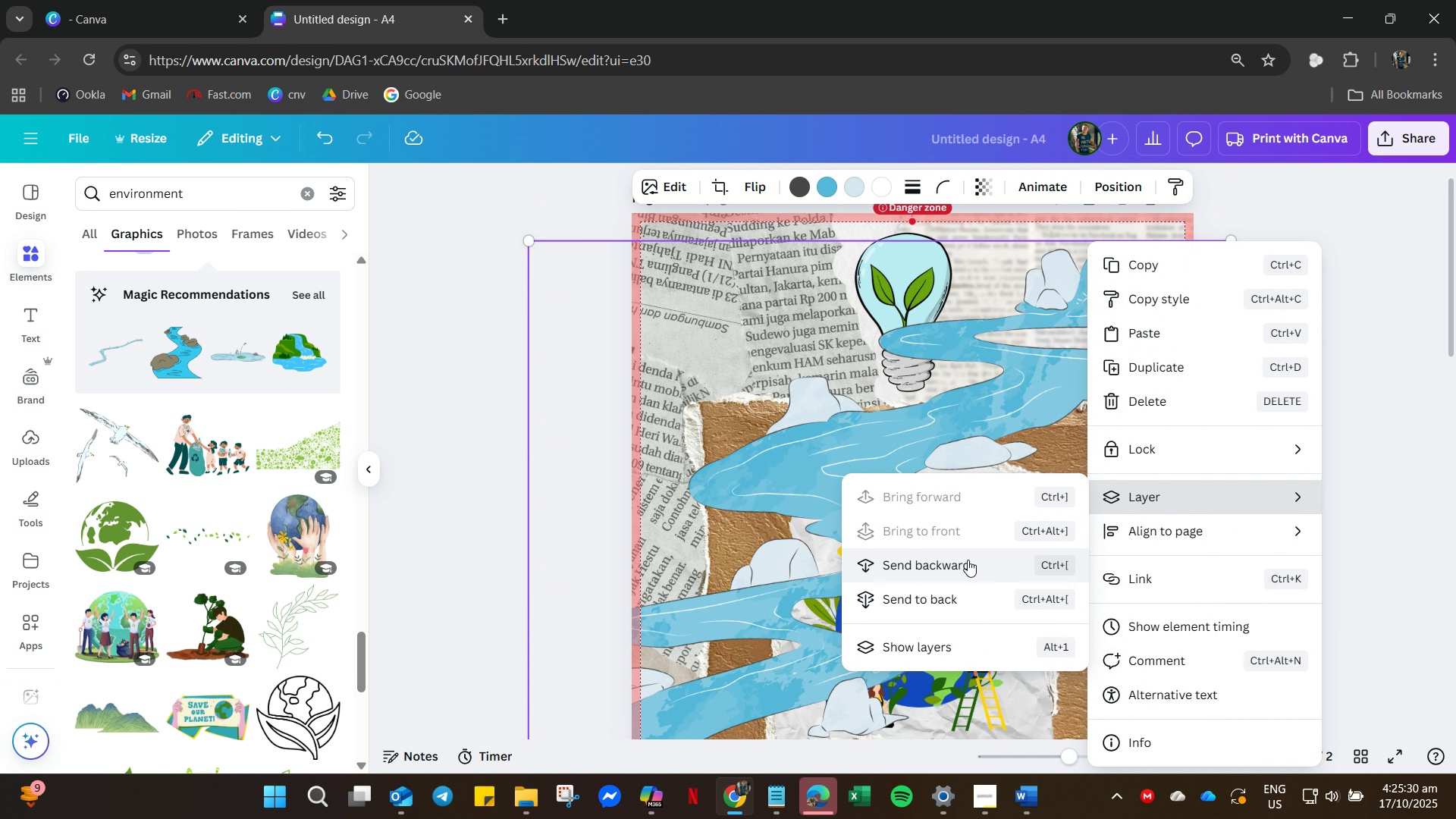 
left_click([968, 559])
 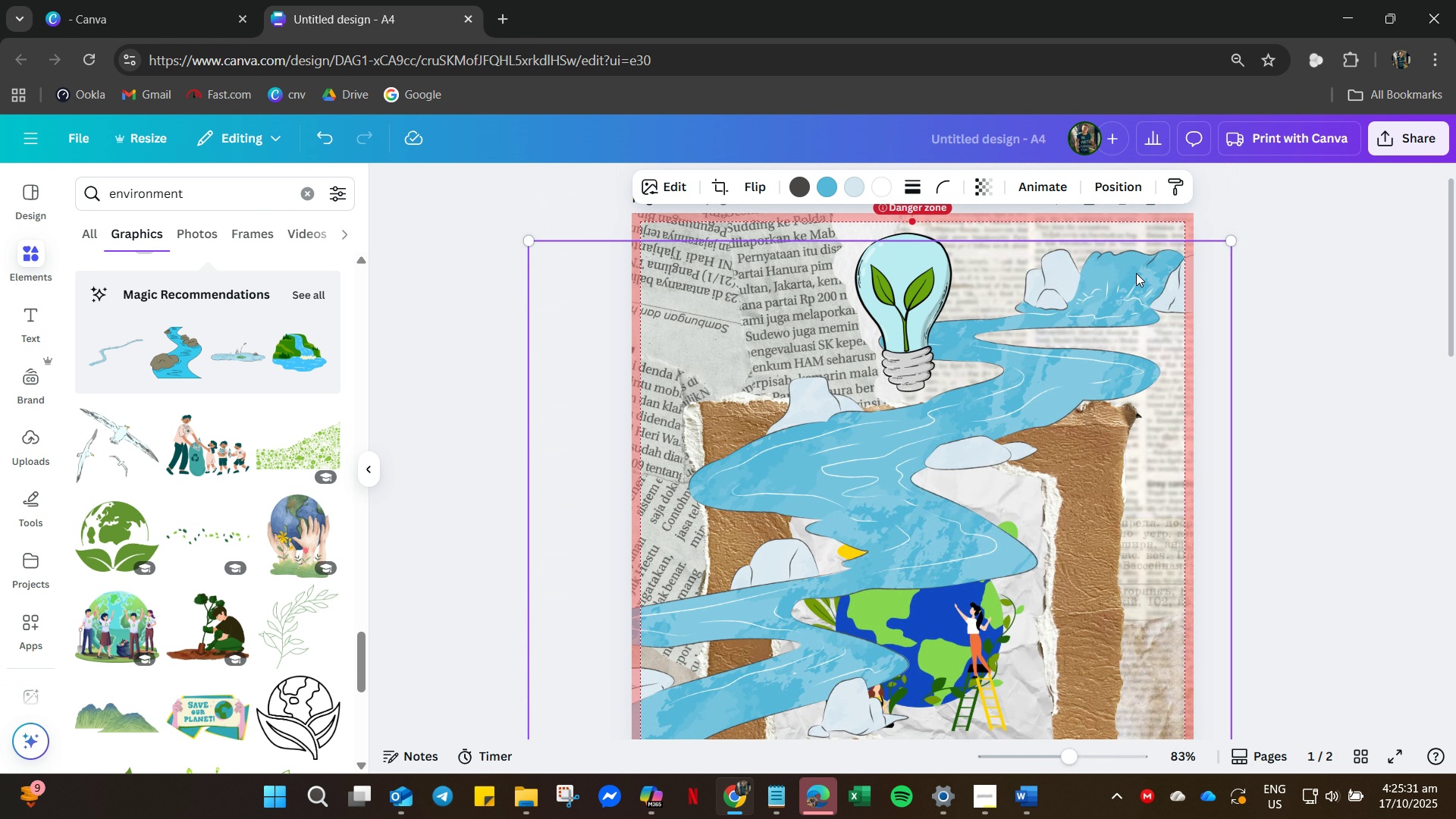 
right_click([1137, 271])
 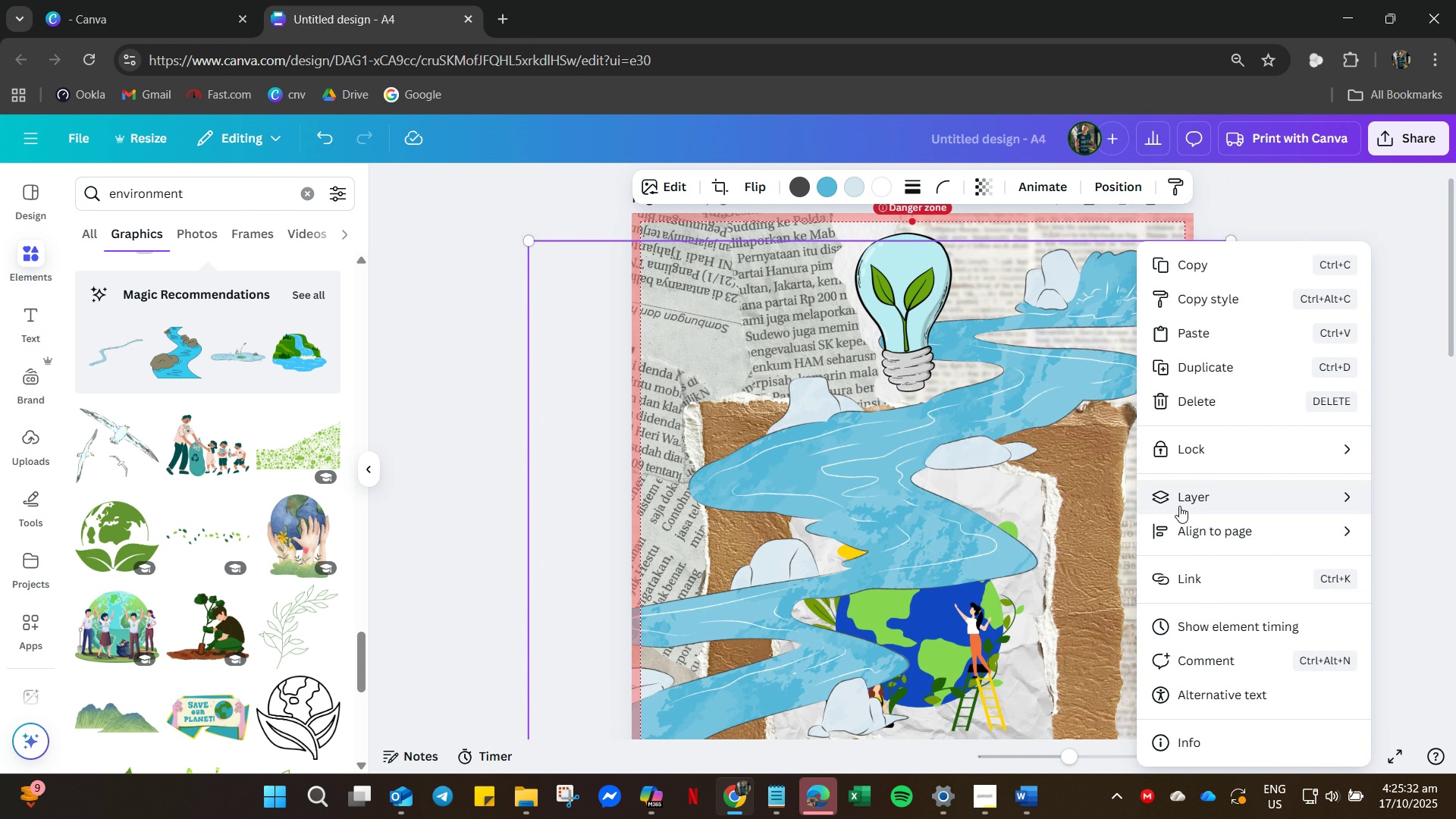 
left_click([1179, 506])
 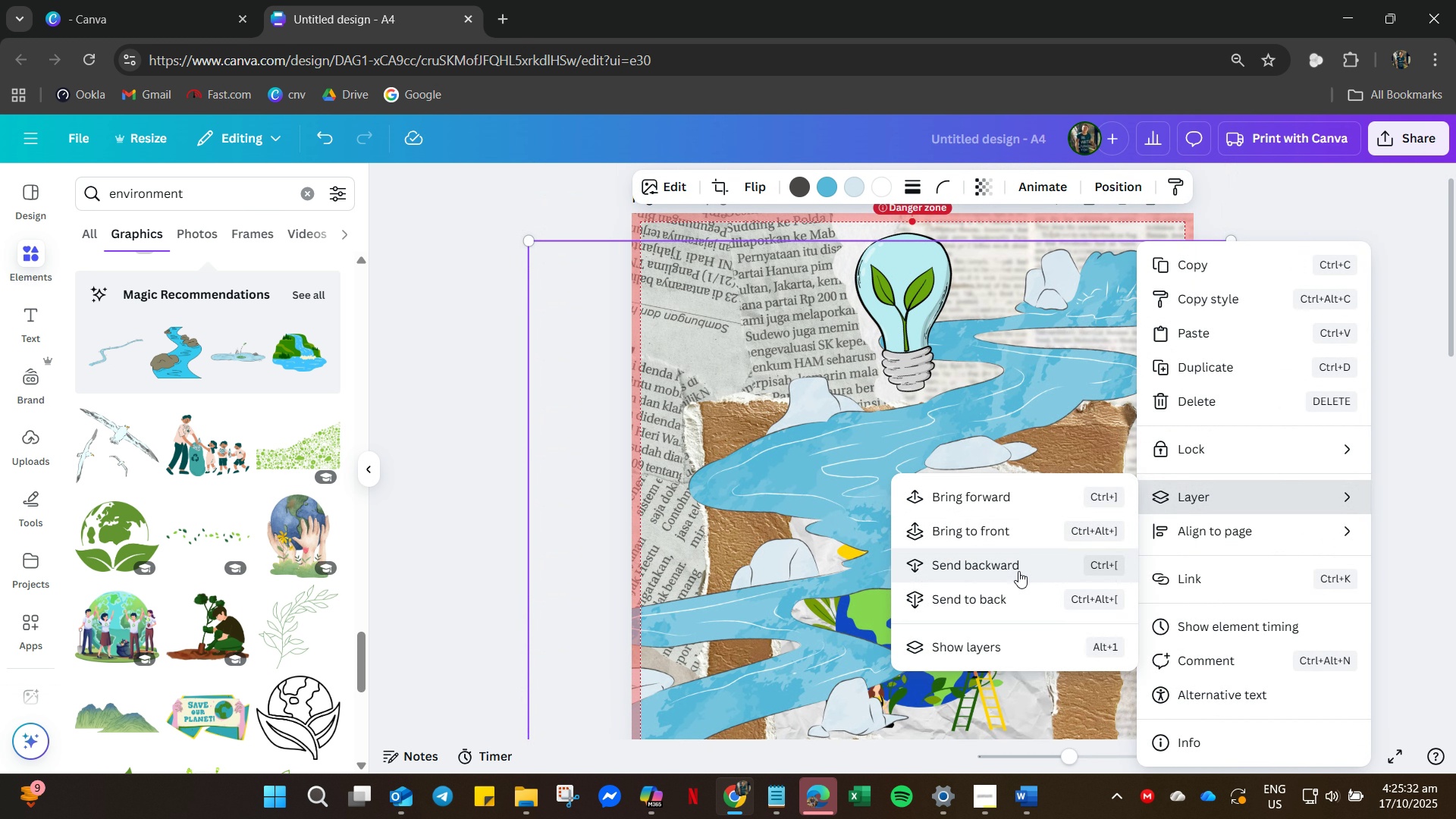 
left_click([1018, 571])
 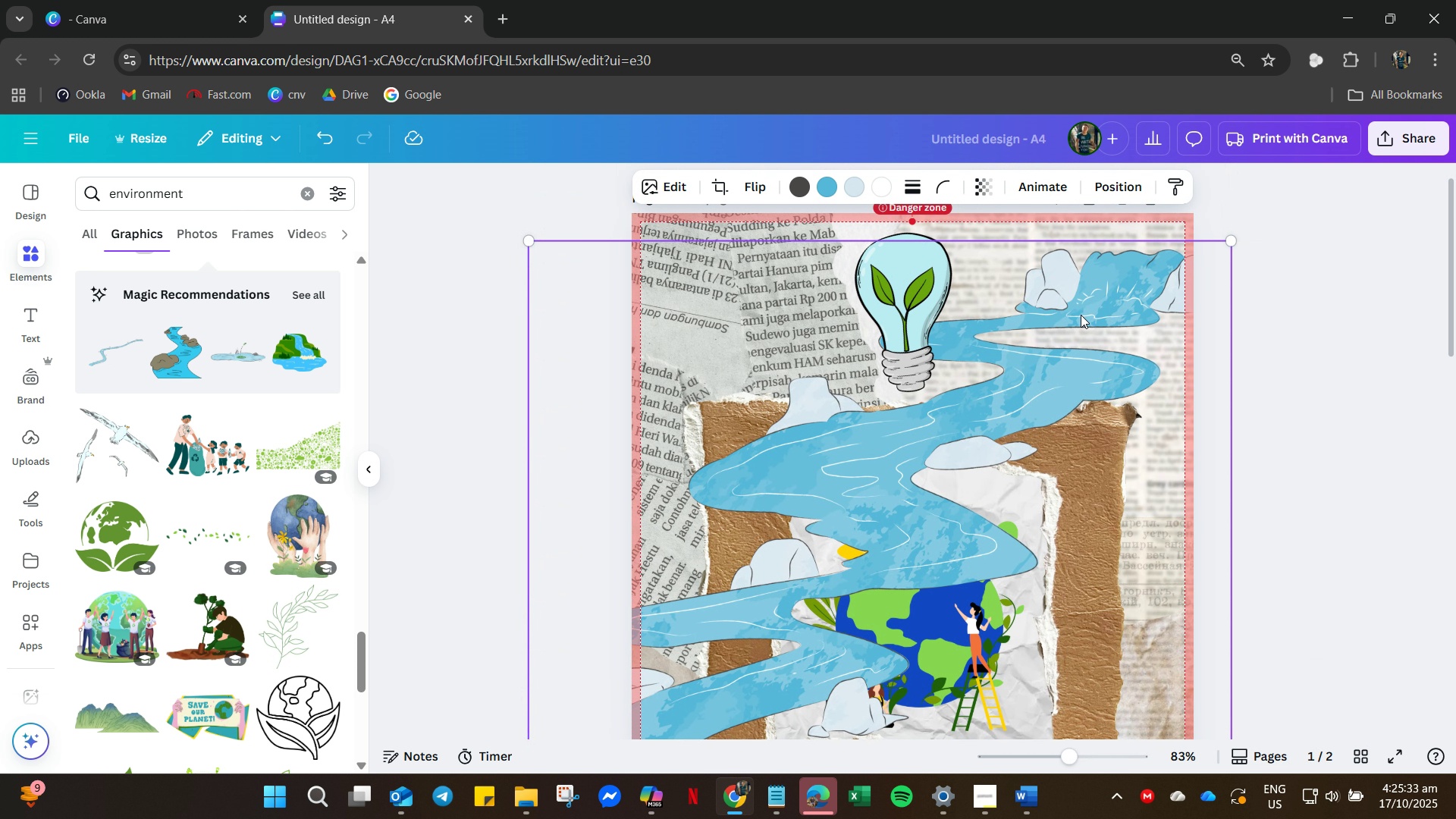 
right_click([1081, 312])
 